 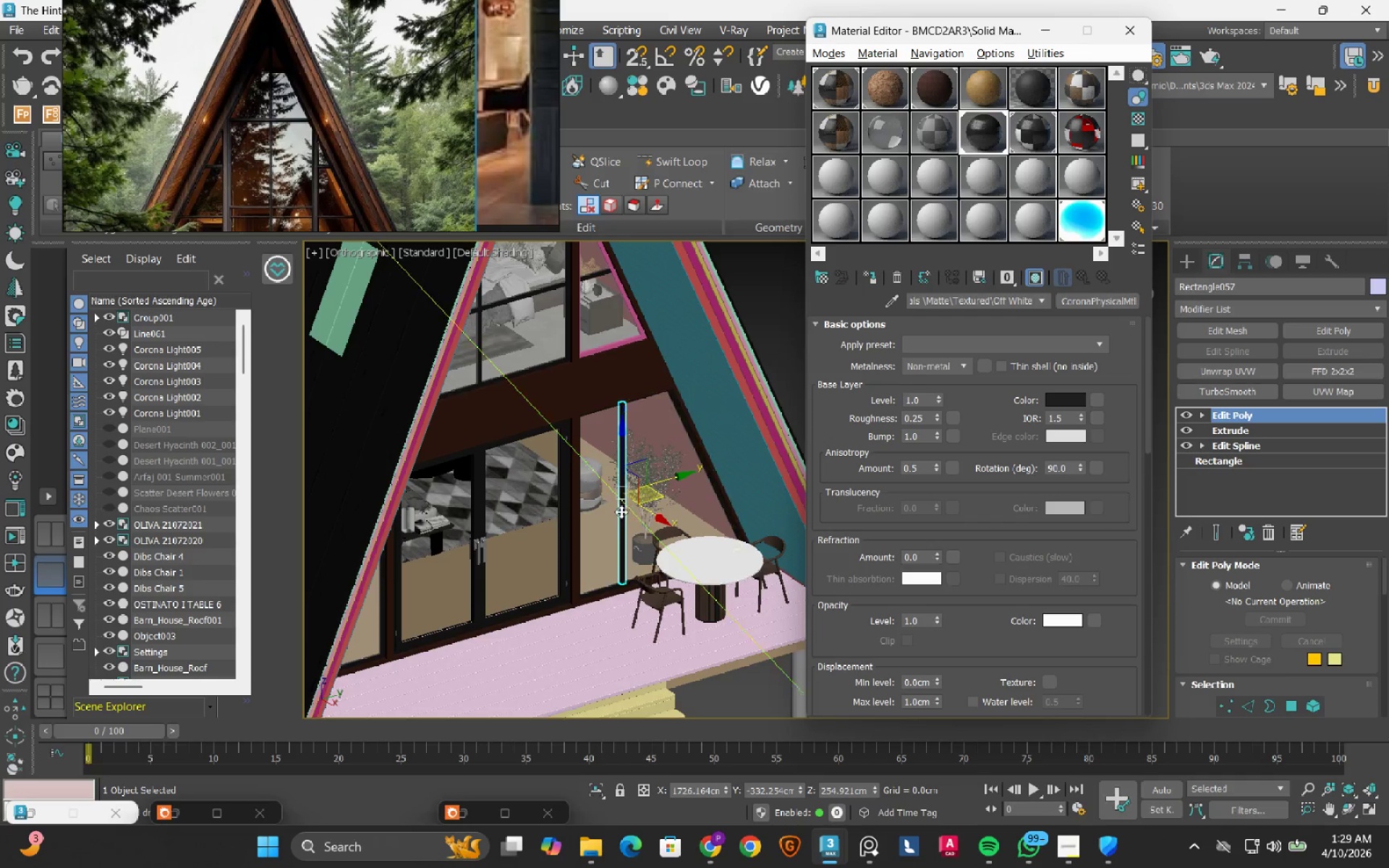 
hold_key(key=AltLeft, duration=0.91)
 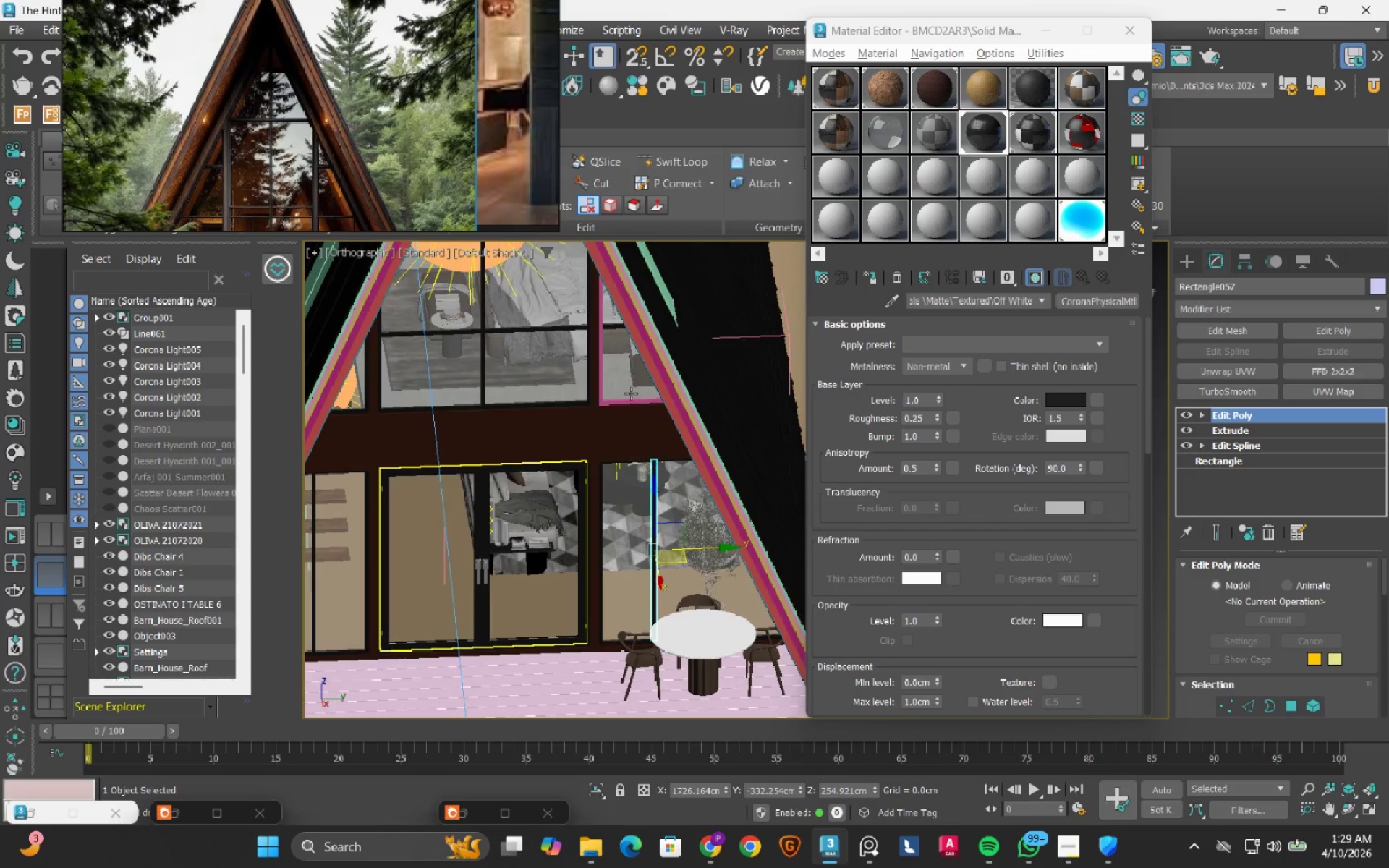 
scroll: coordinate [574, 485], scroll_direction: up, amount: 6.0
 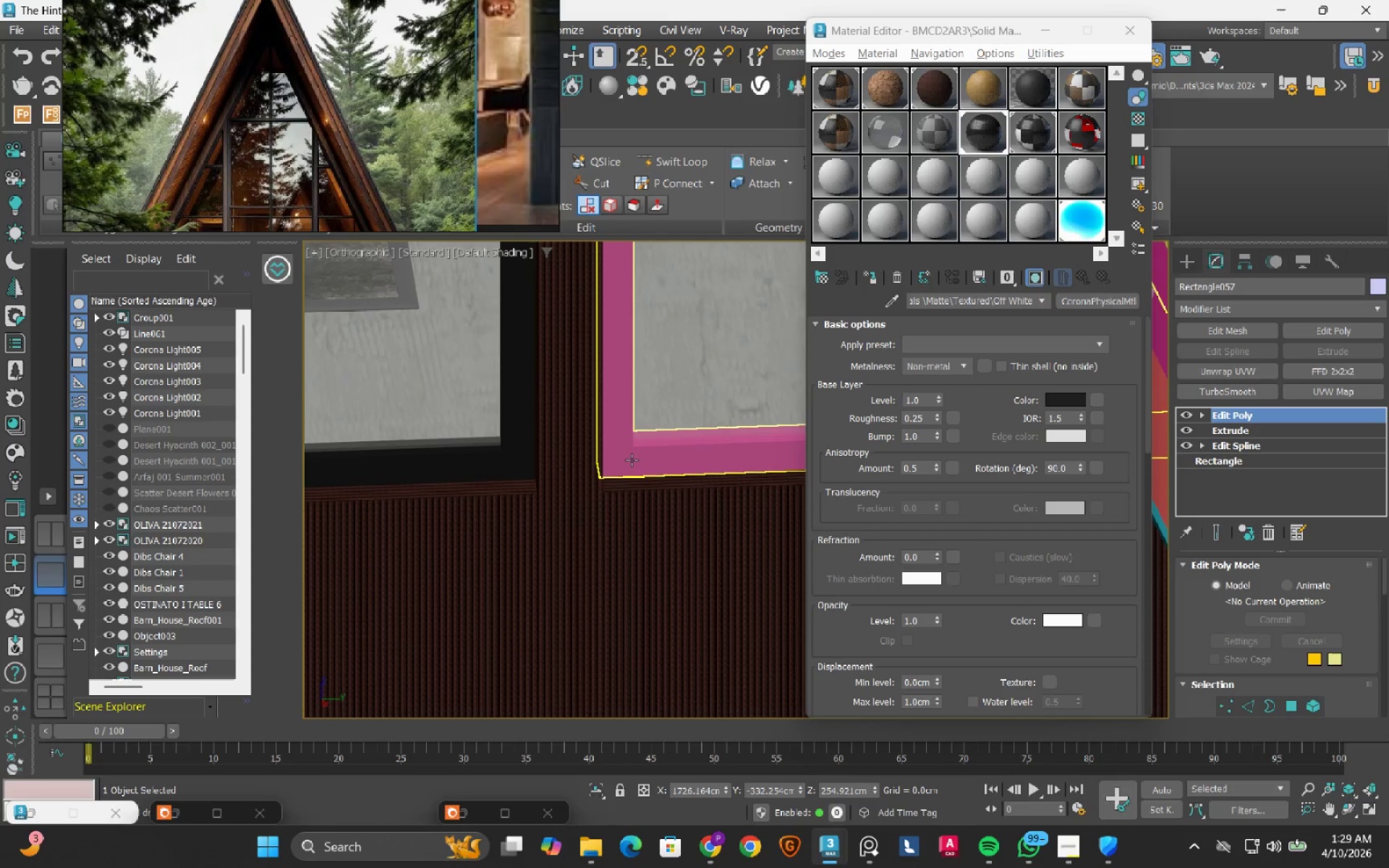 
left_click([632, 460])
 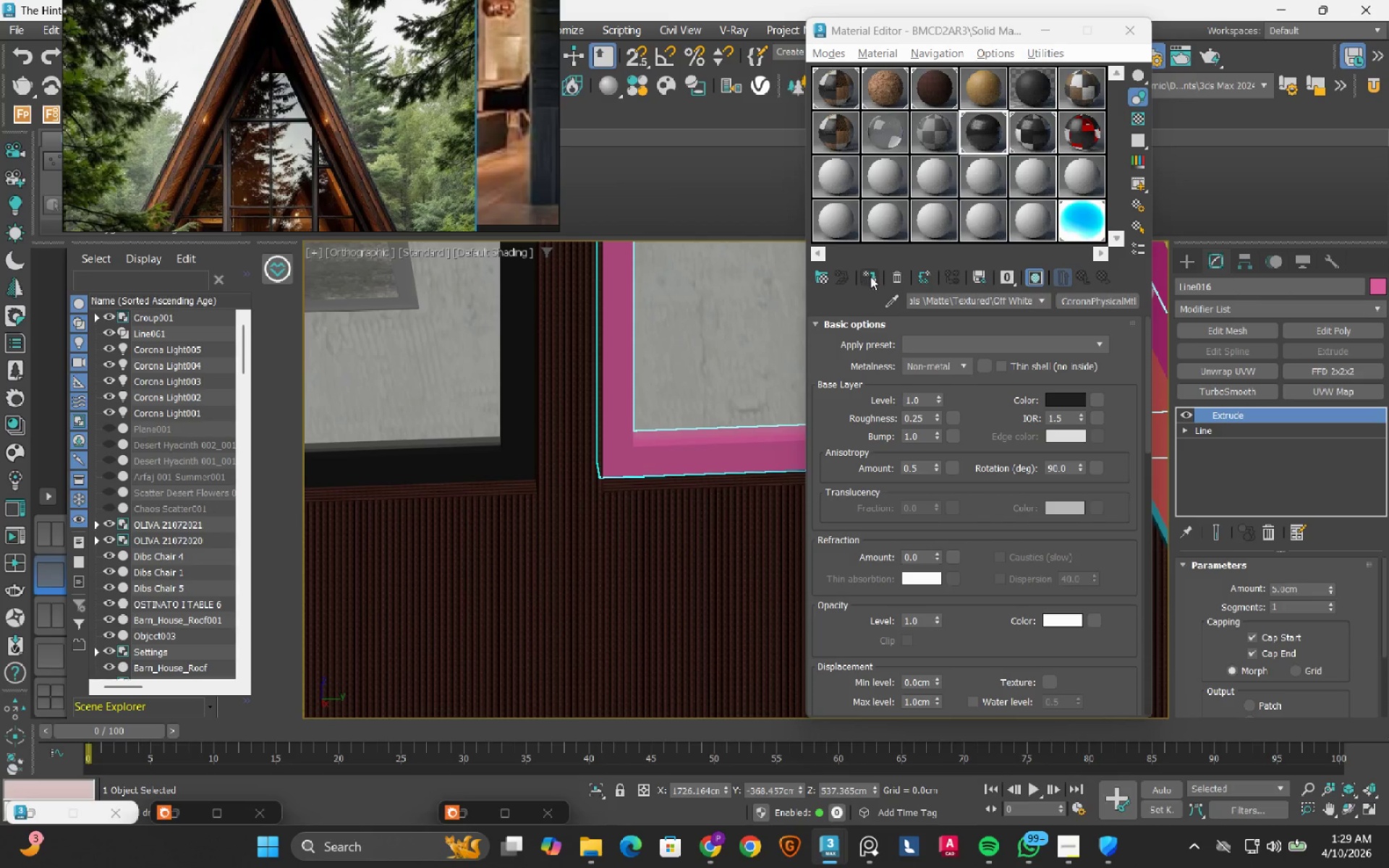 
left_click([872, 276])
 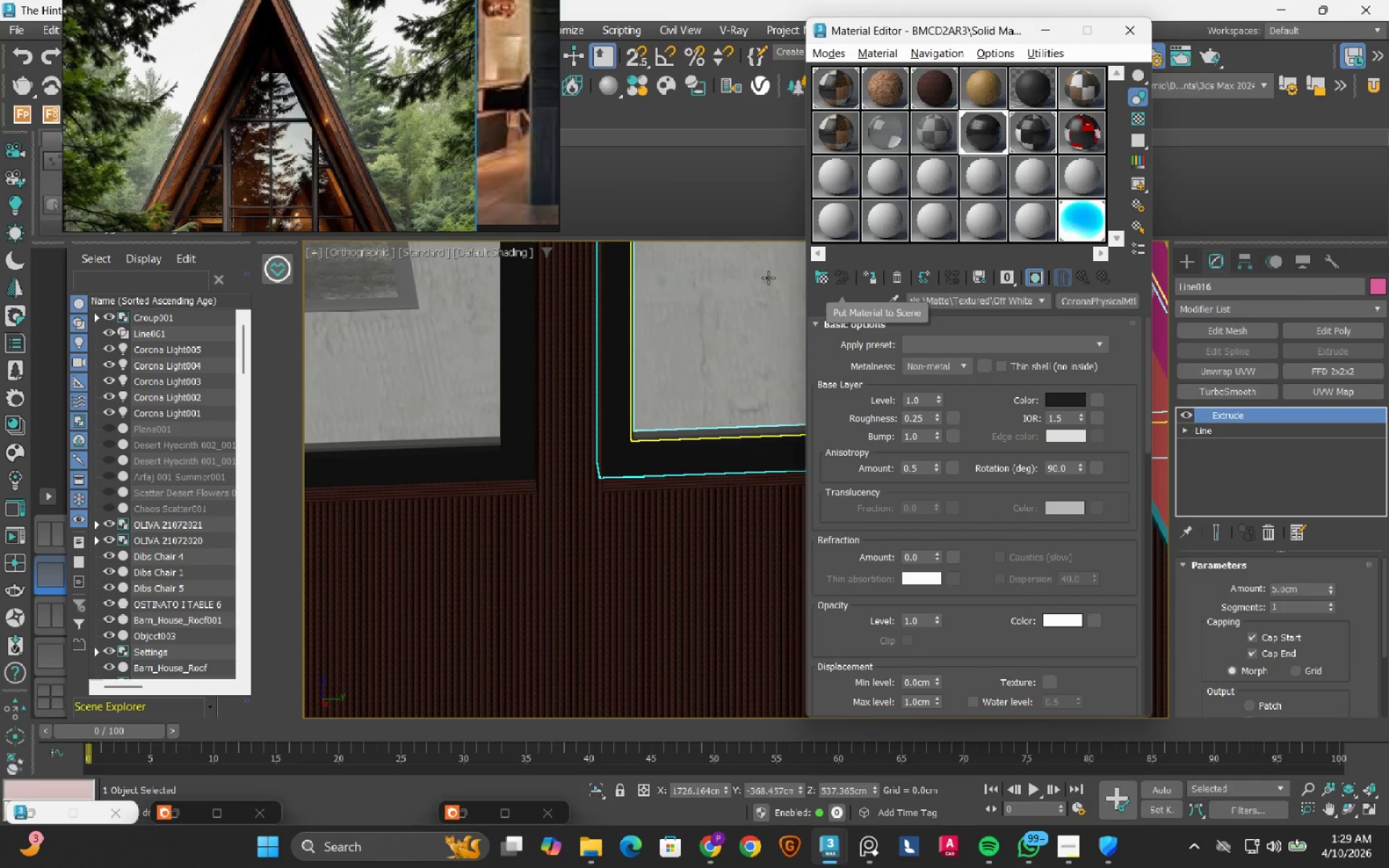 
scroll: coordinate [679, 452], scroll_direction: down, amount: 5.0
 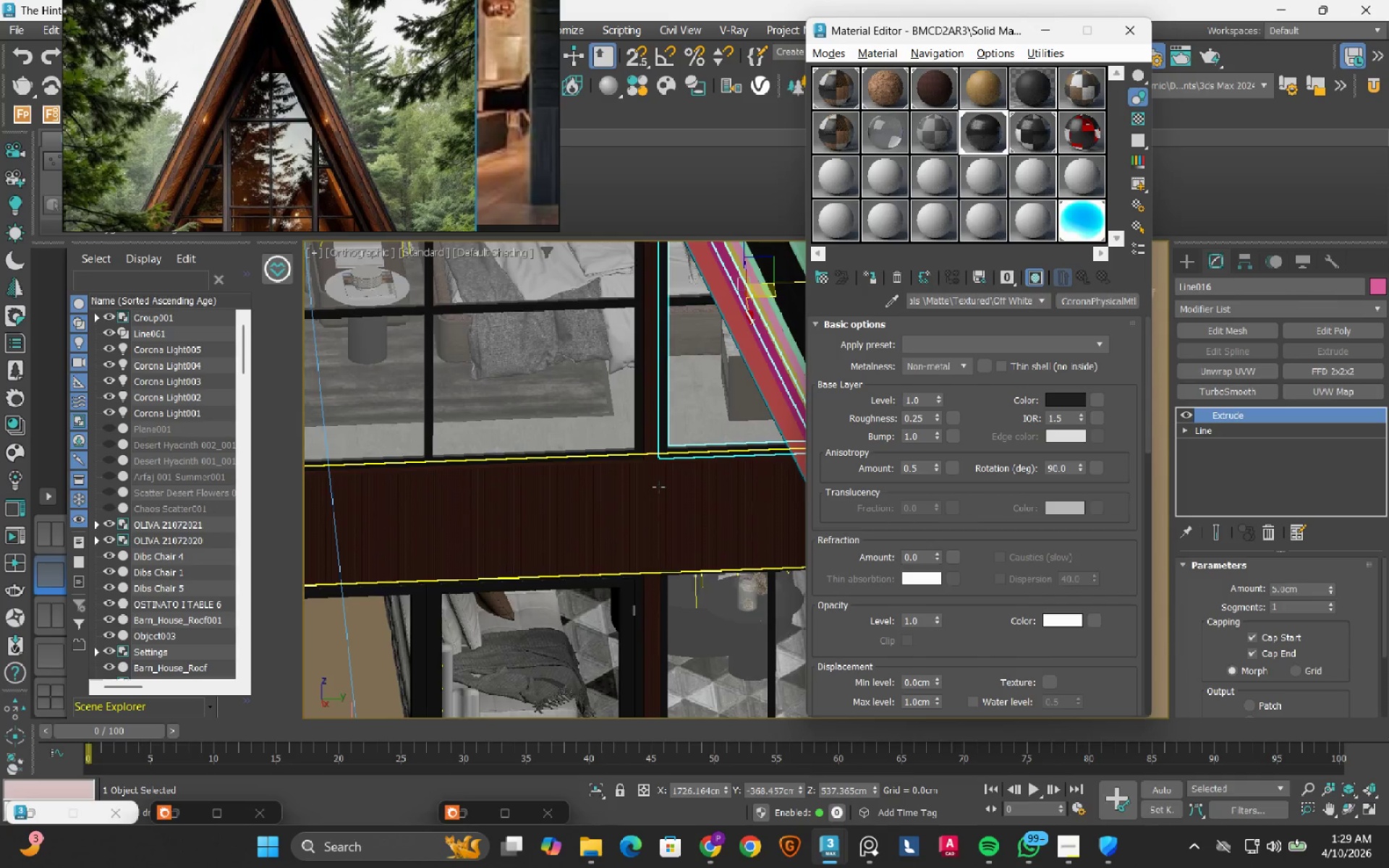 
hold_key(key=AltLeft, duration=1.5)
 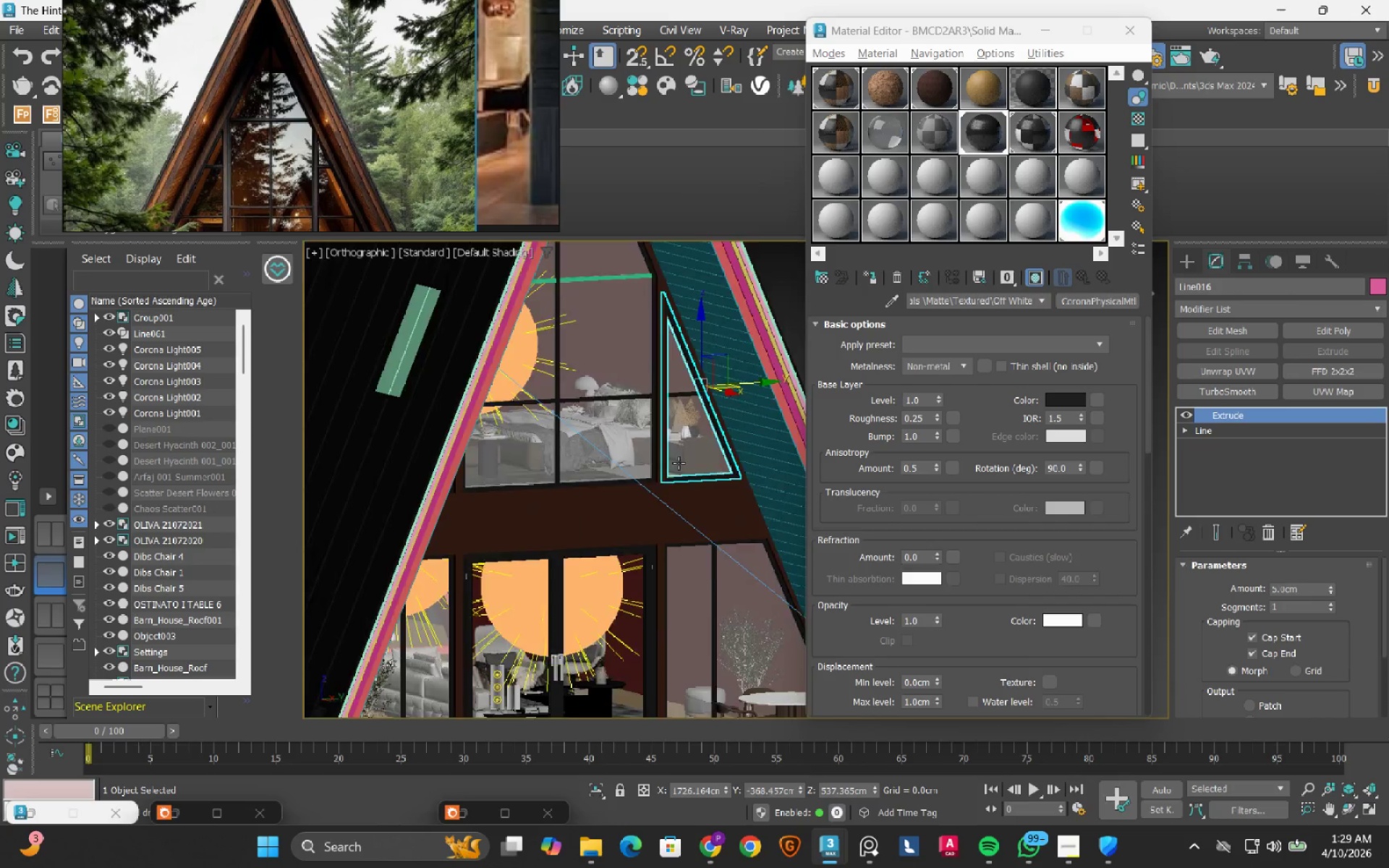 
scroll: coordinate [658, 487], scroll_direction: down, amount: 2.0
 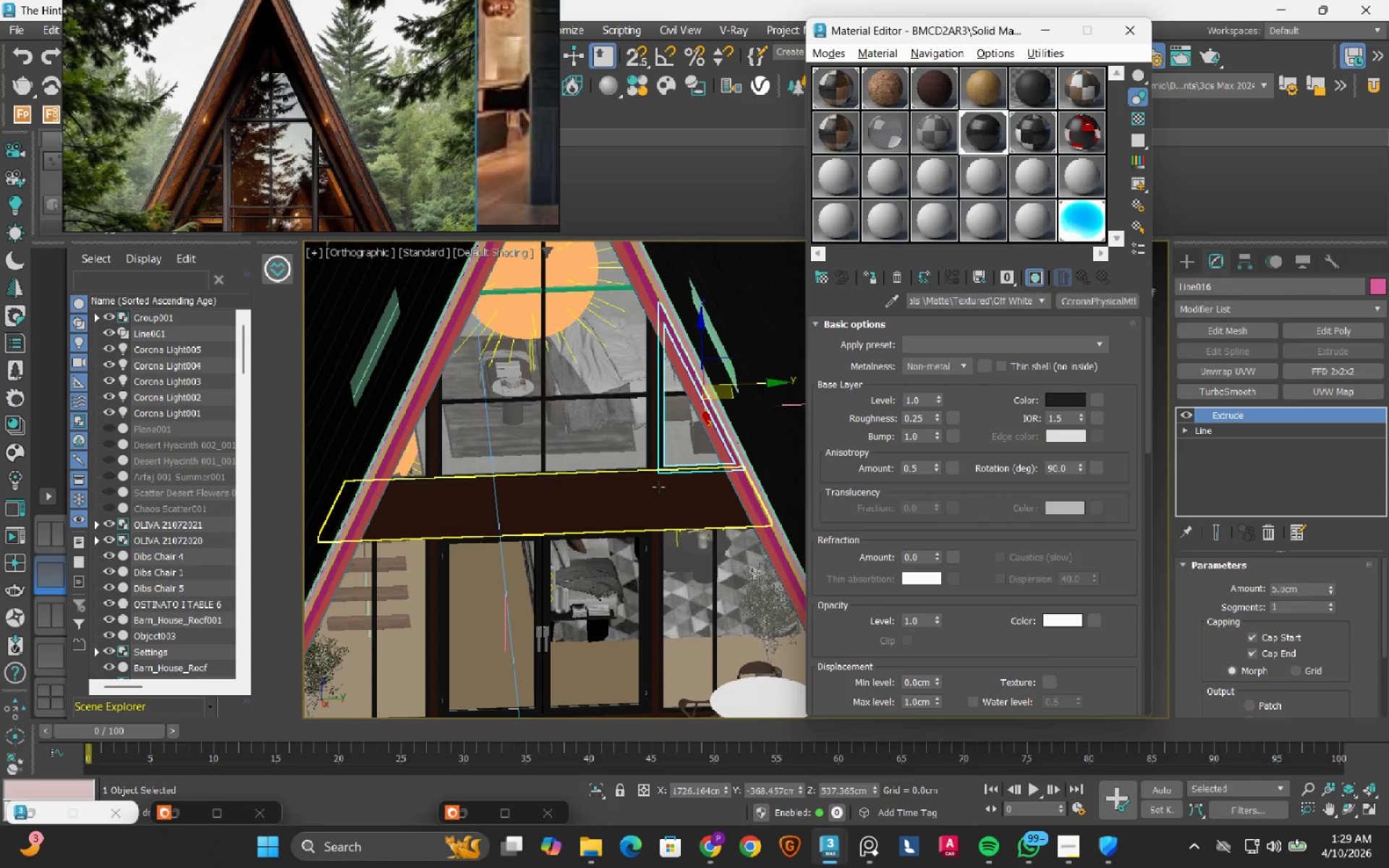 
hold_key(key=AltLeft, duration=1.36)
 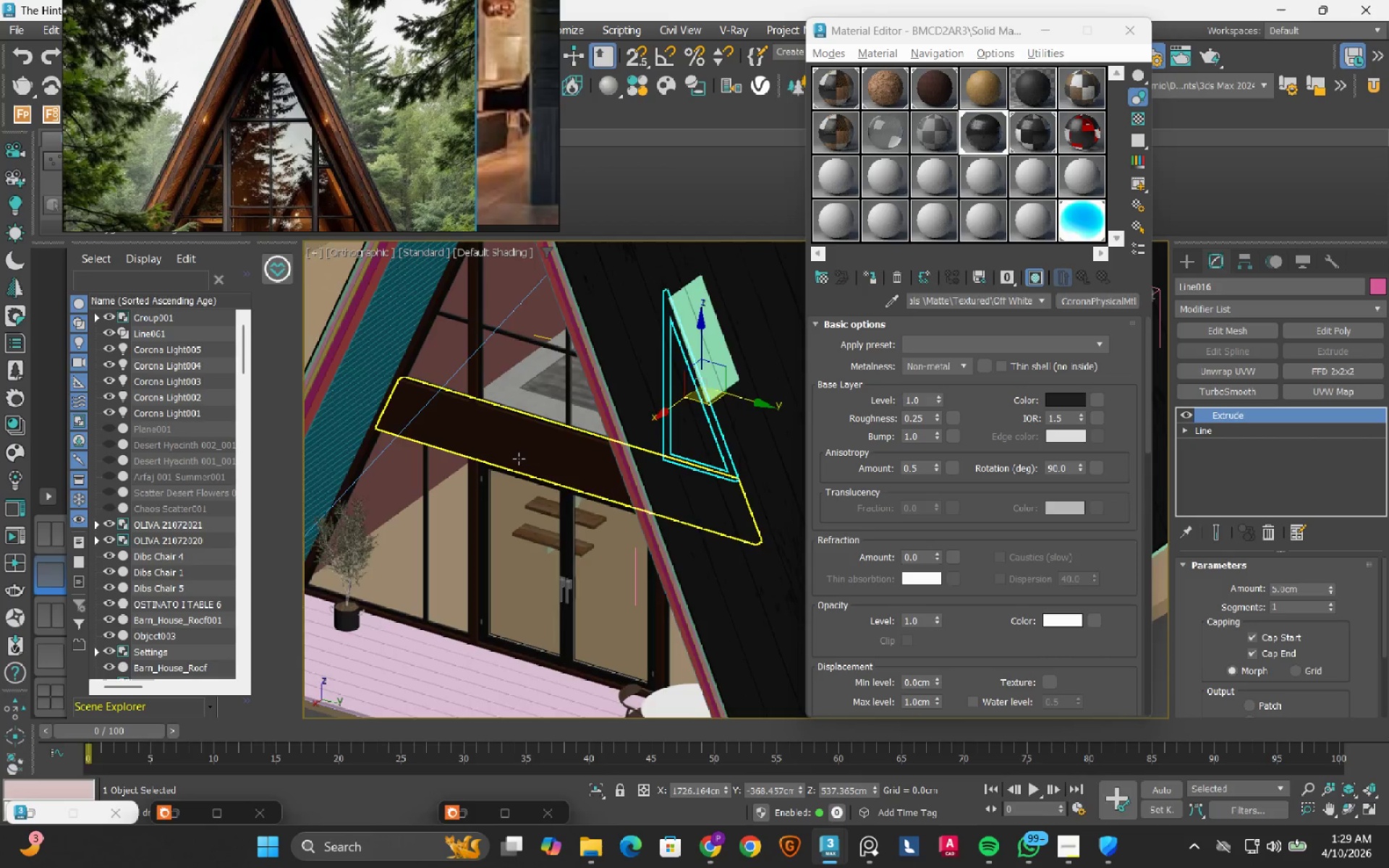 
scroll: coordinate [519, 459], scroll_direction: down, amount: 1.0
 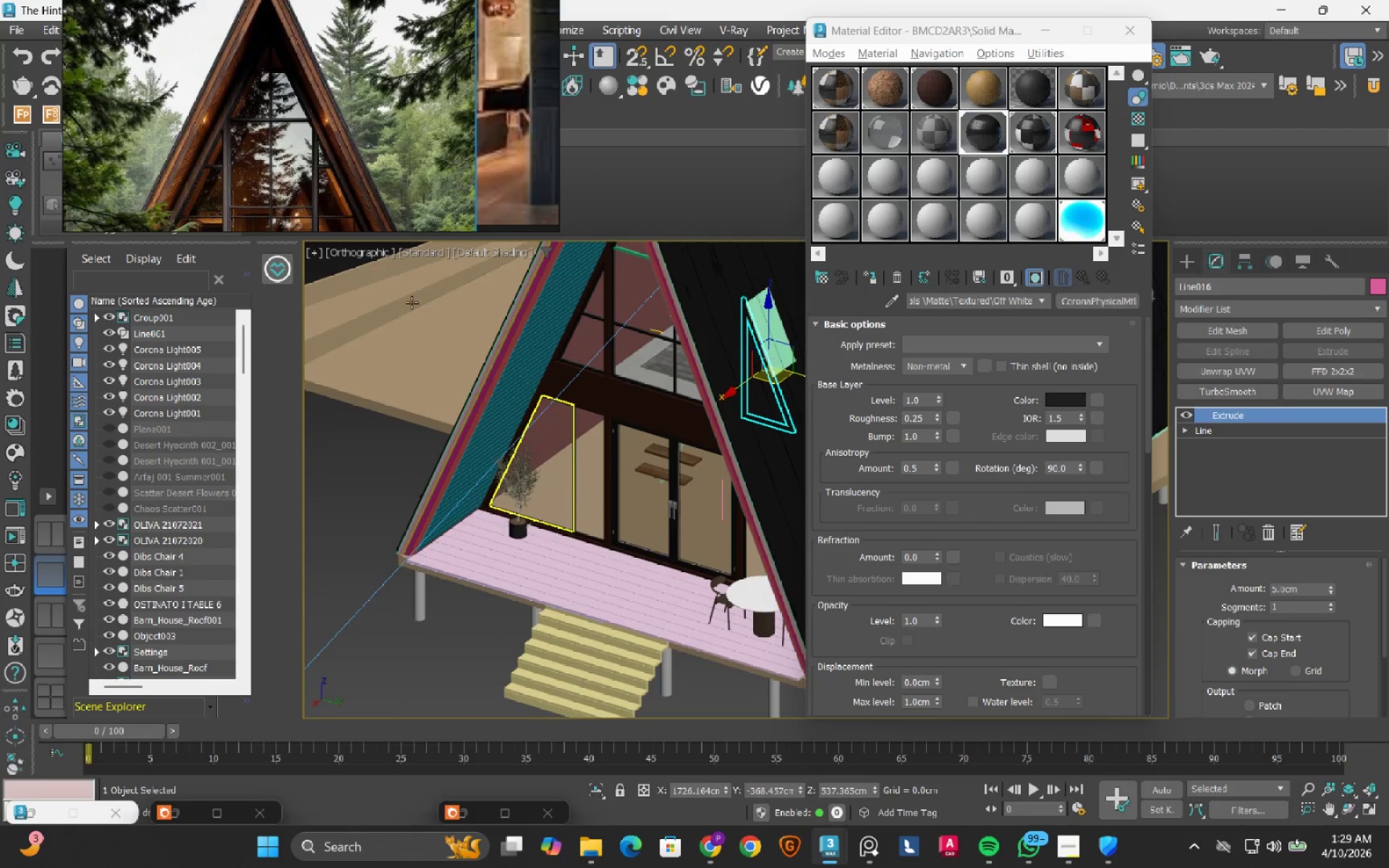 
wait(6.98)
 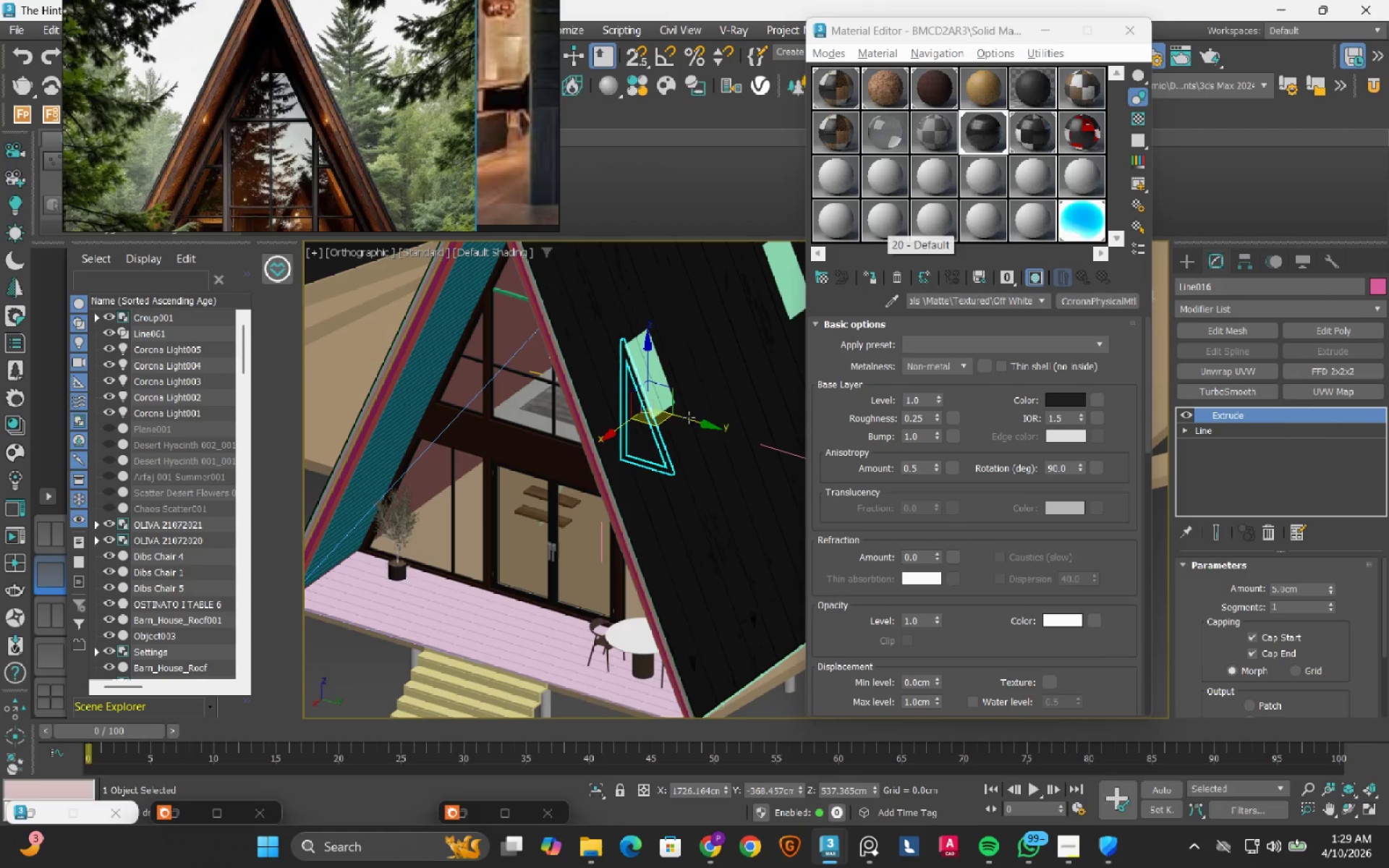 
scroll: coordinate [521, 561], scroll_direction: up, amount: 4.0
 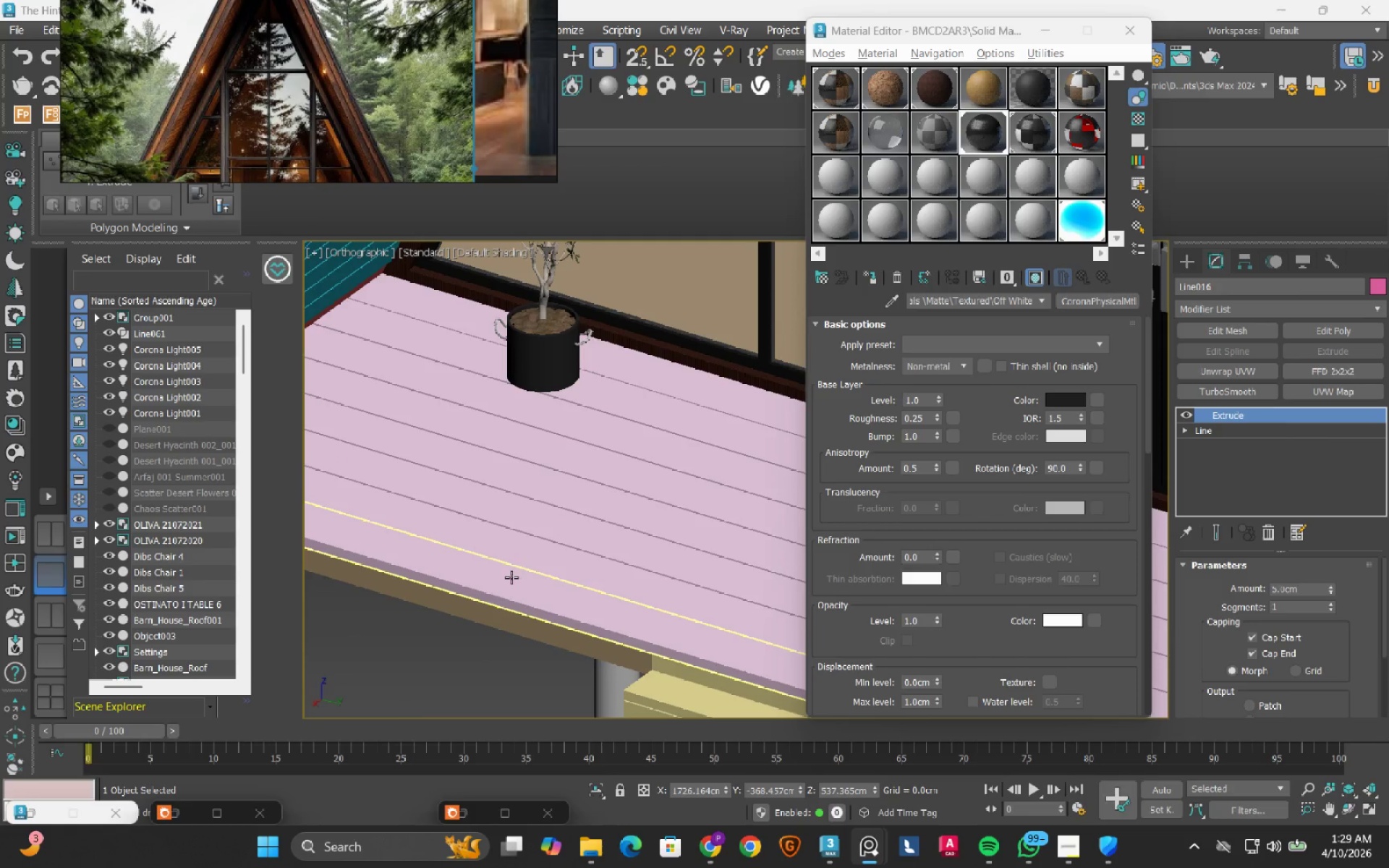 
left_click([511, 577])
 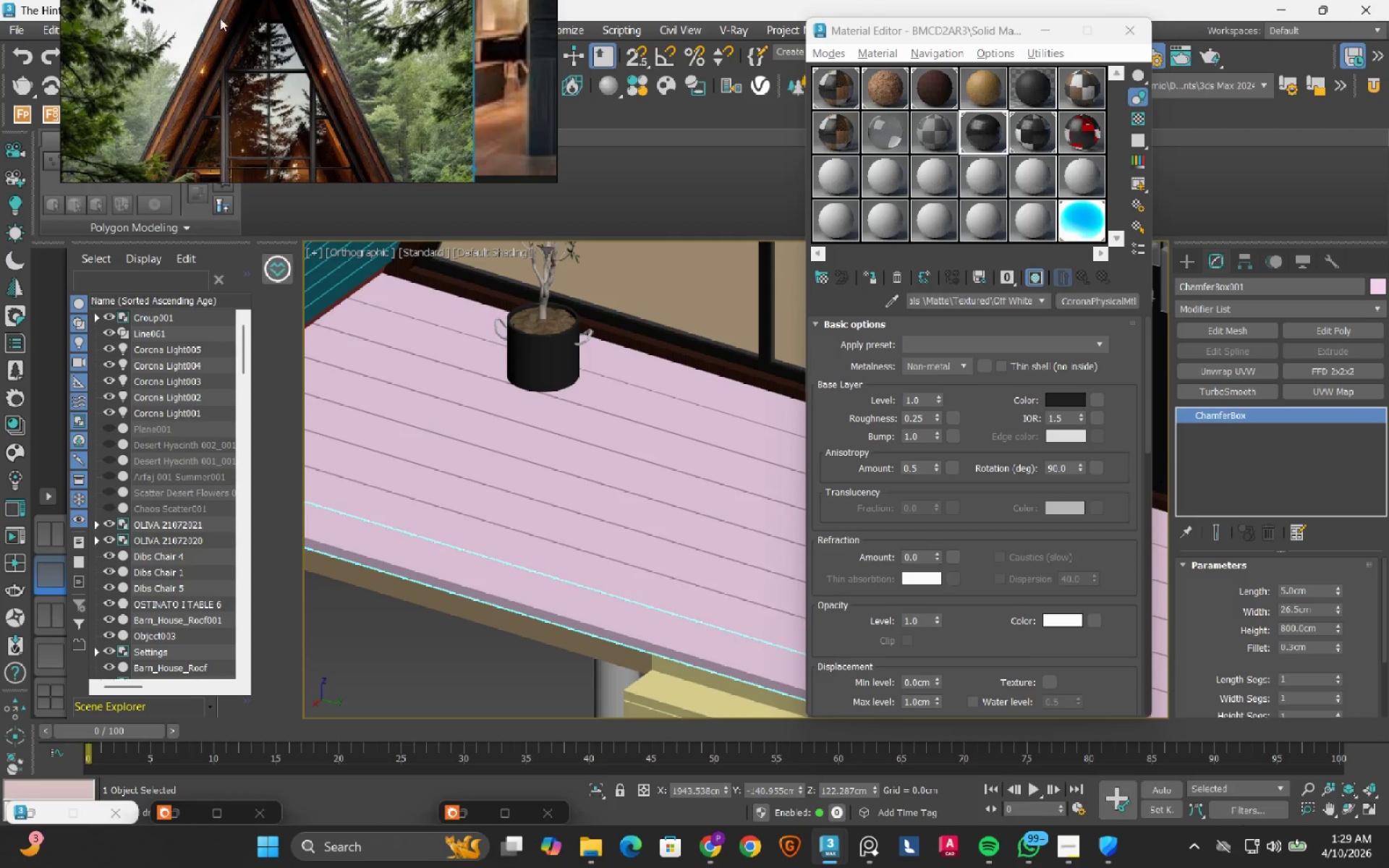 
scroll: coordinate [219, 85], scroll_direction: down, amount: 2.0
 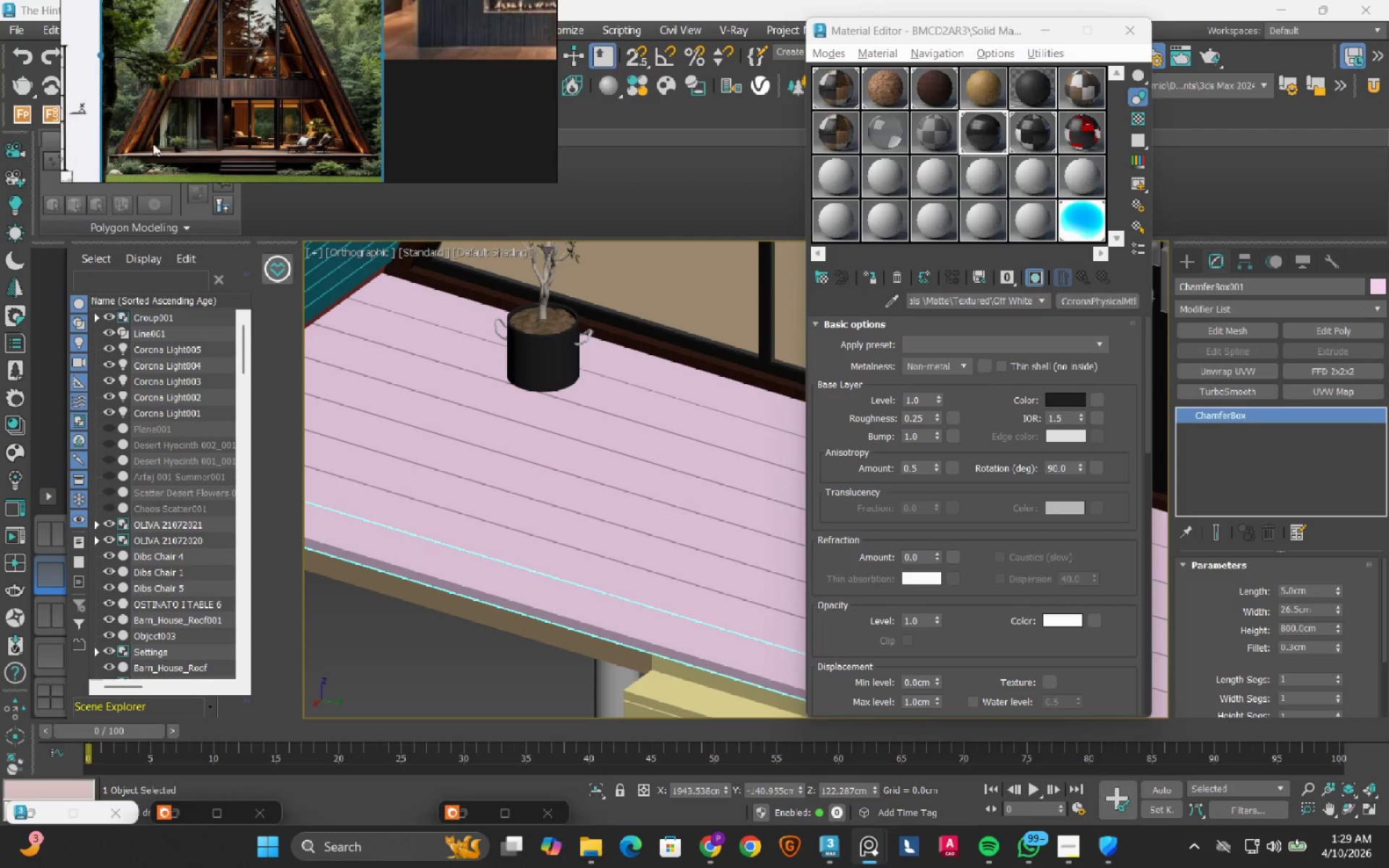 
scroll: coordinate [140, 156], scroll_direction: up, amount: 6.0
 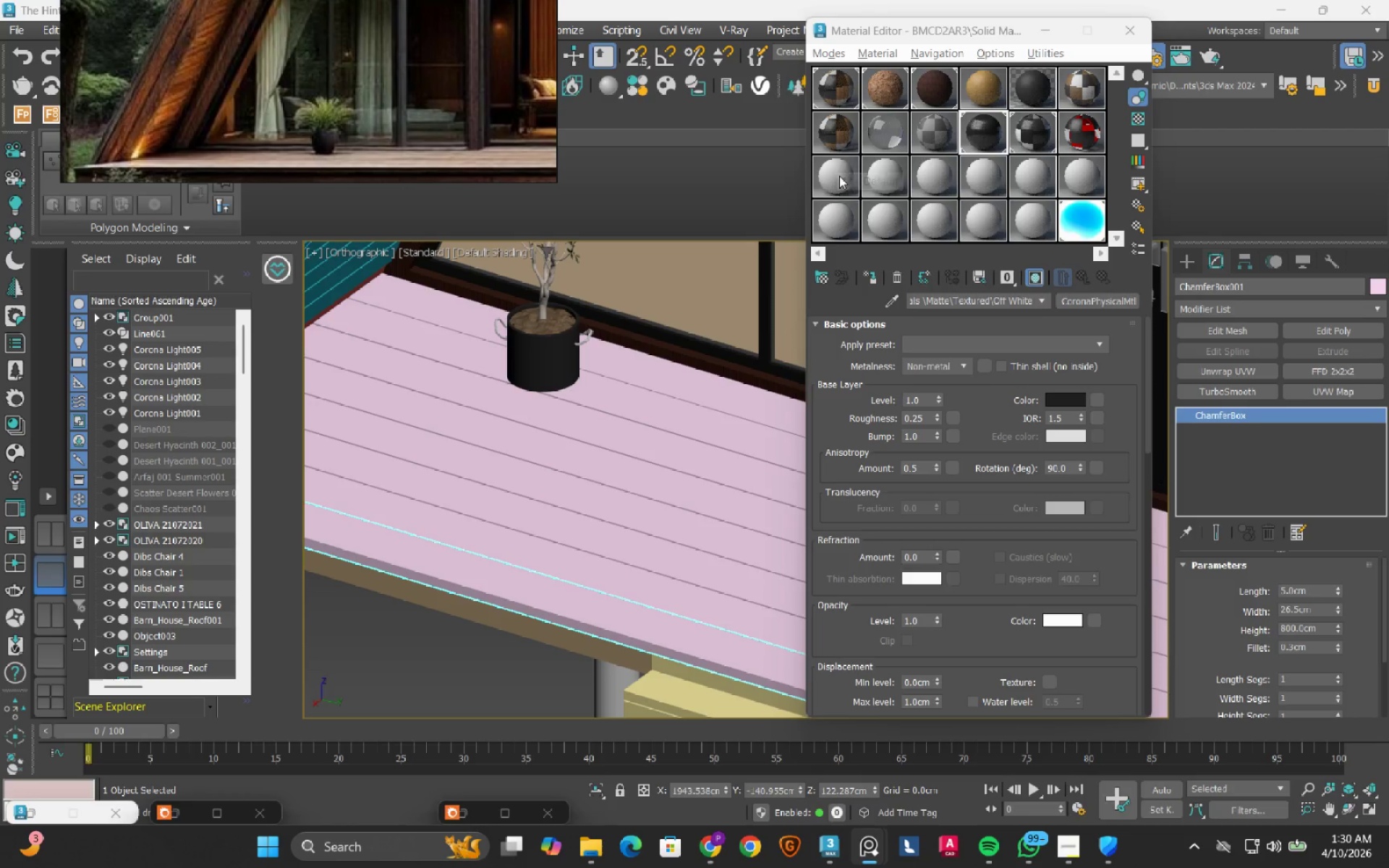 
wait(5.74)
 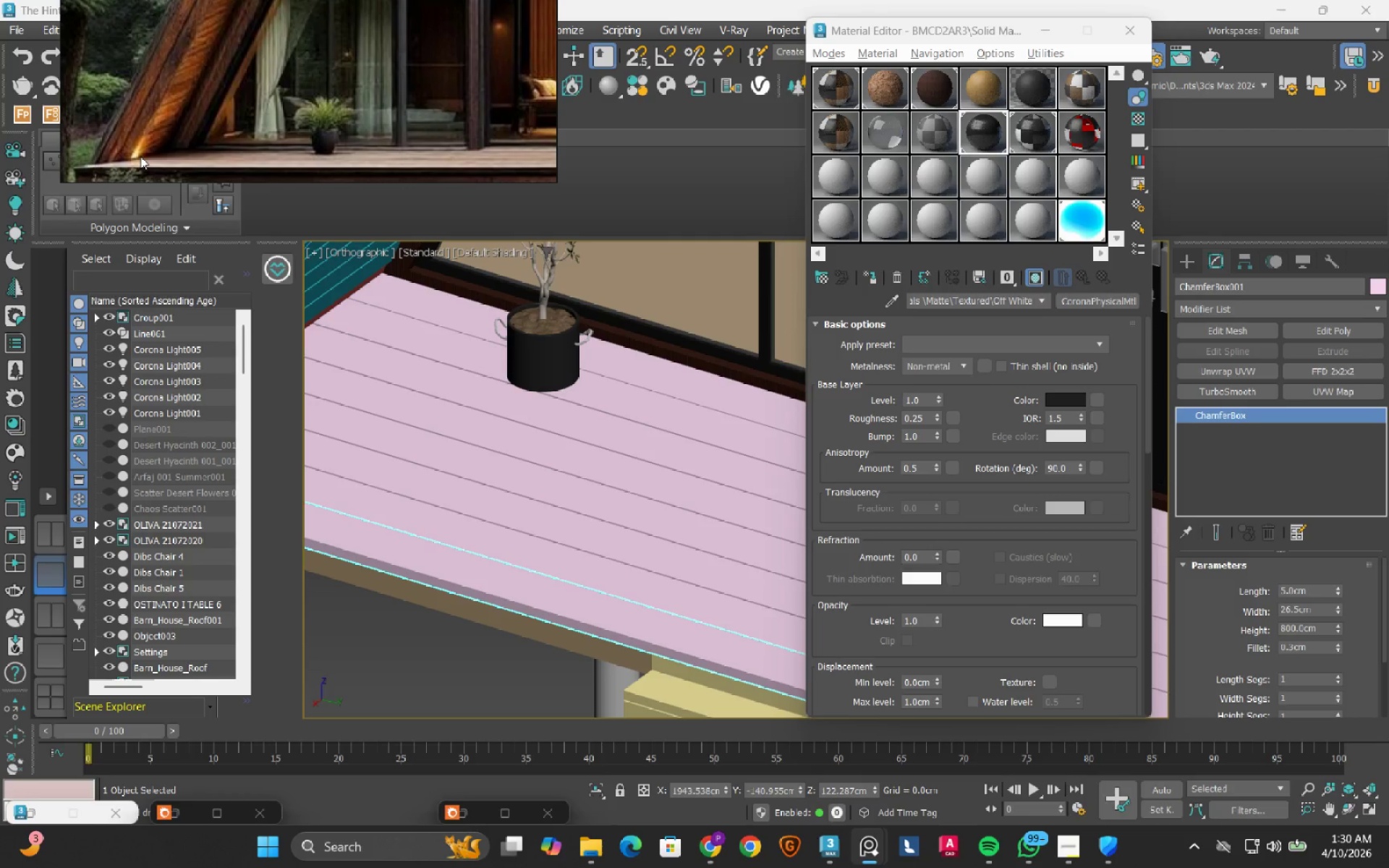 
left_click([982, 95])
 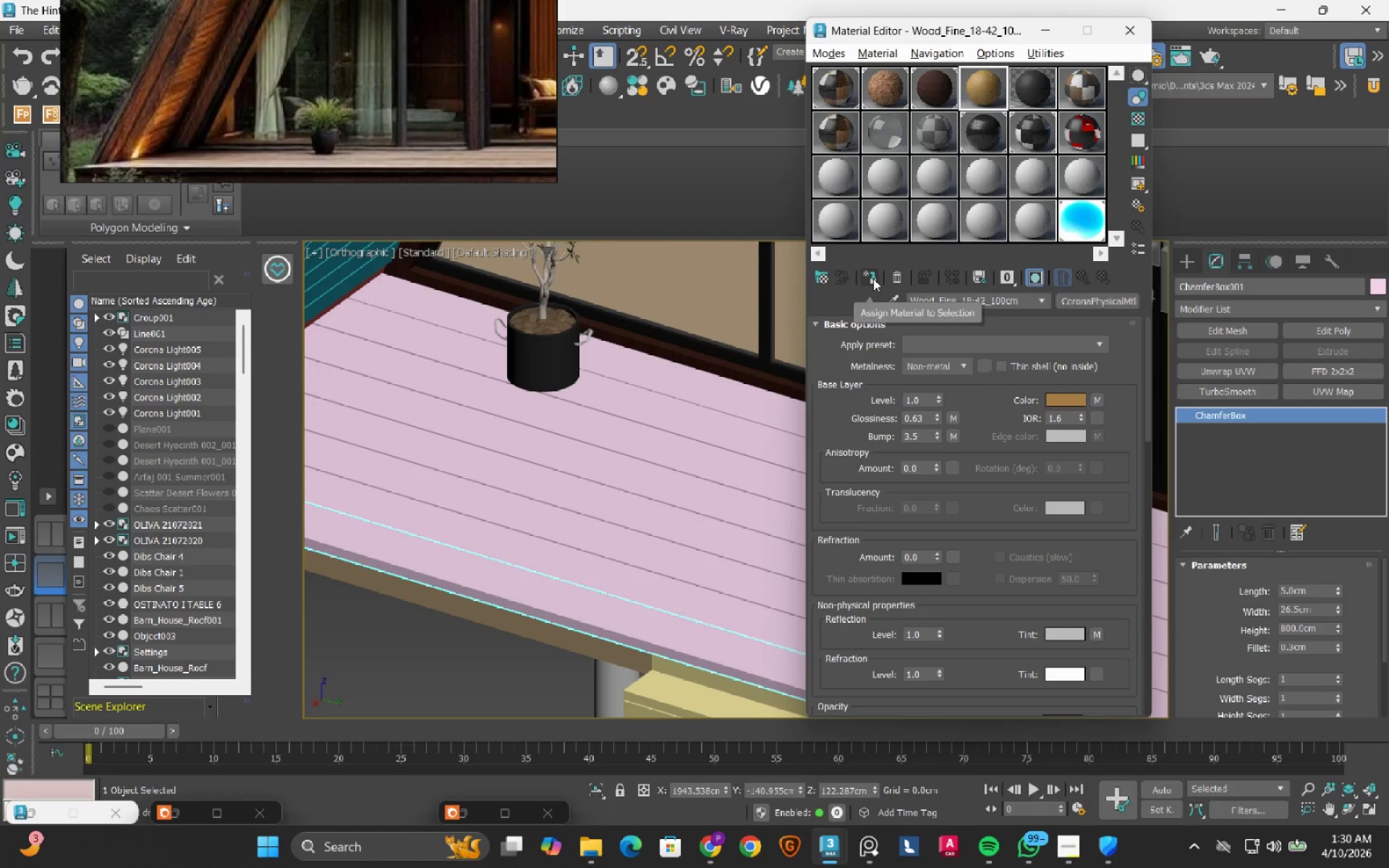 
left_click([873, 278])
 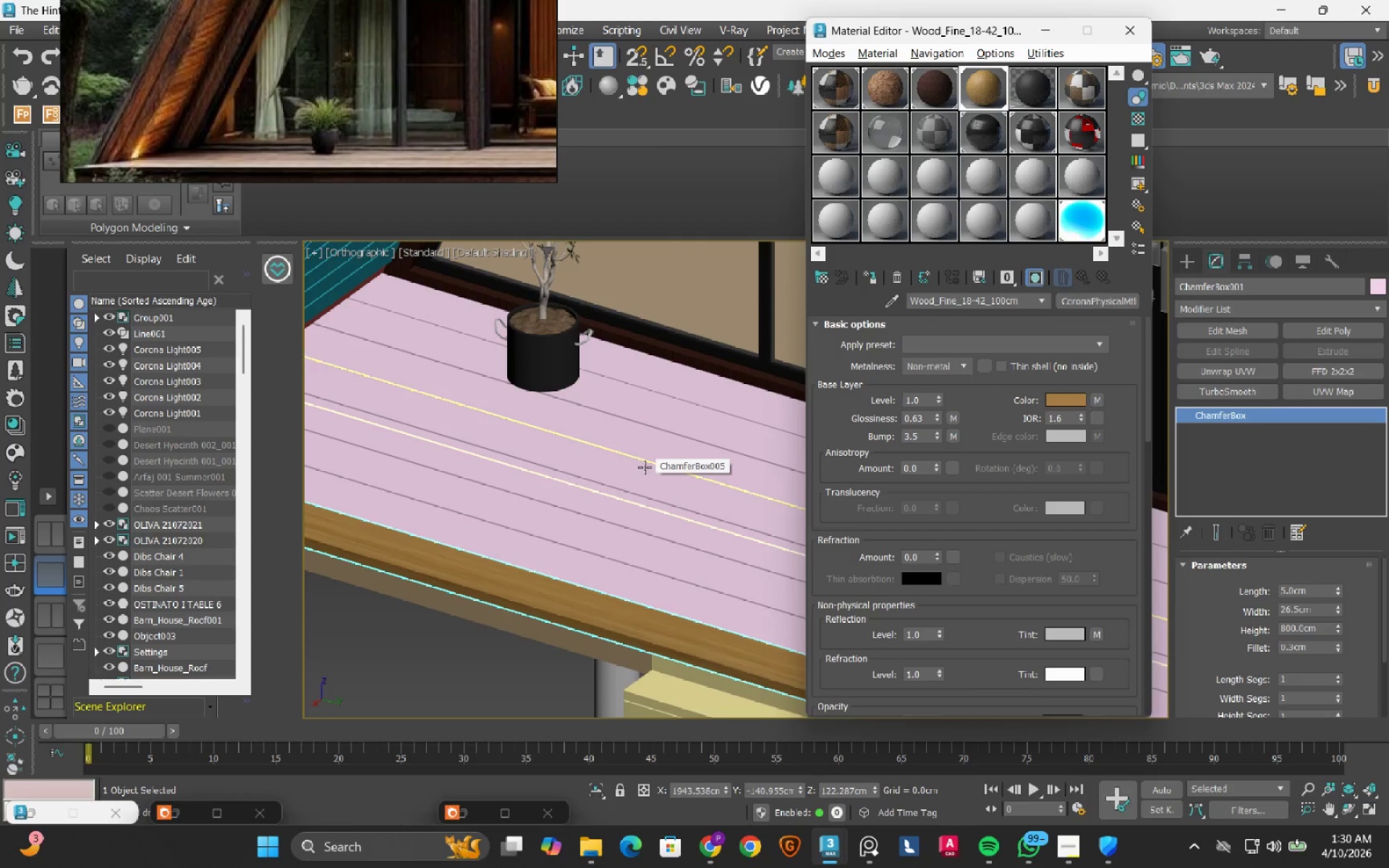 
hold_key(key=AltLeft, duration=0.53)
 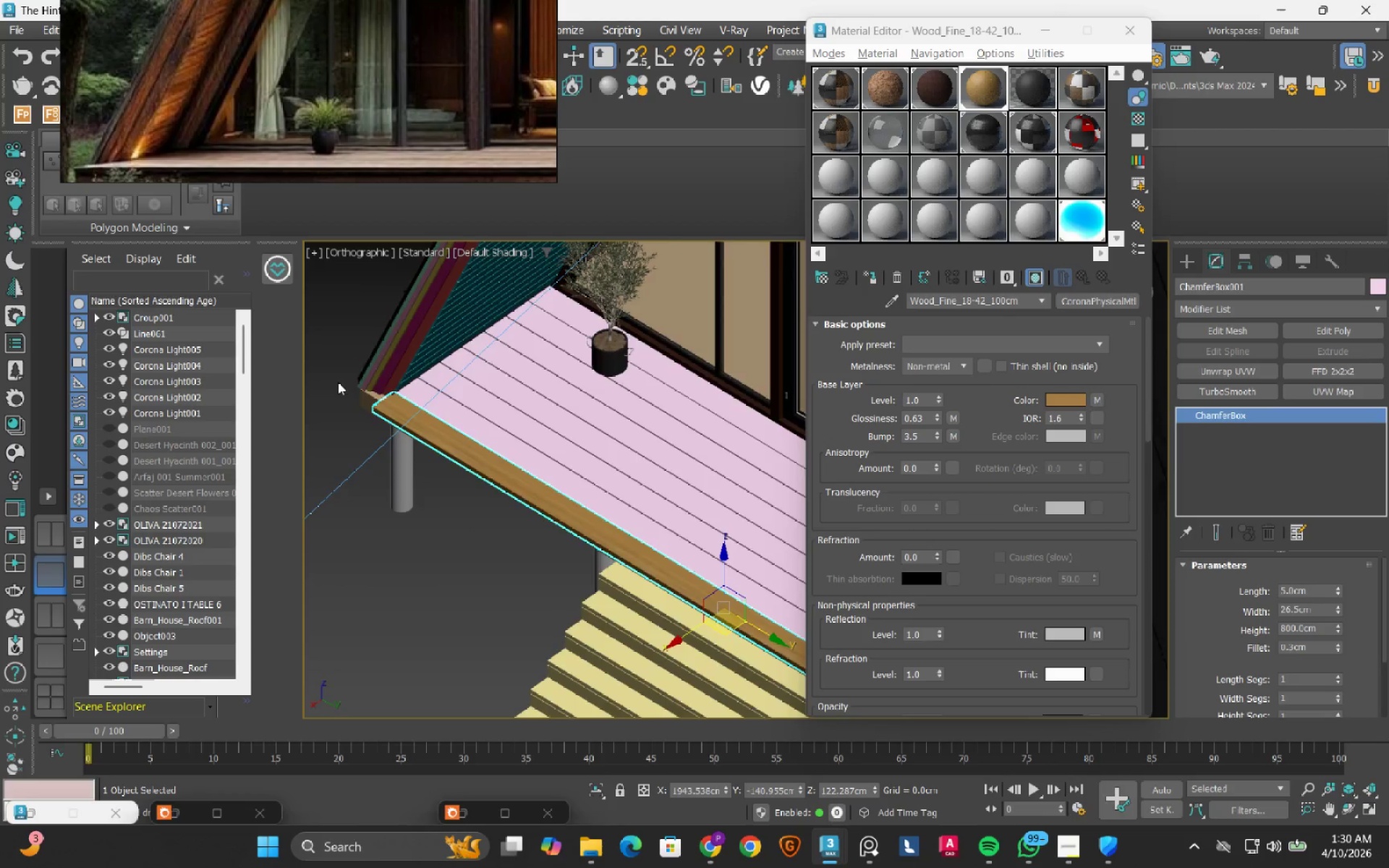 
scroll: coordinate [551, 511], scroll_direction: down, amount: 2.0
 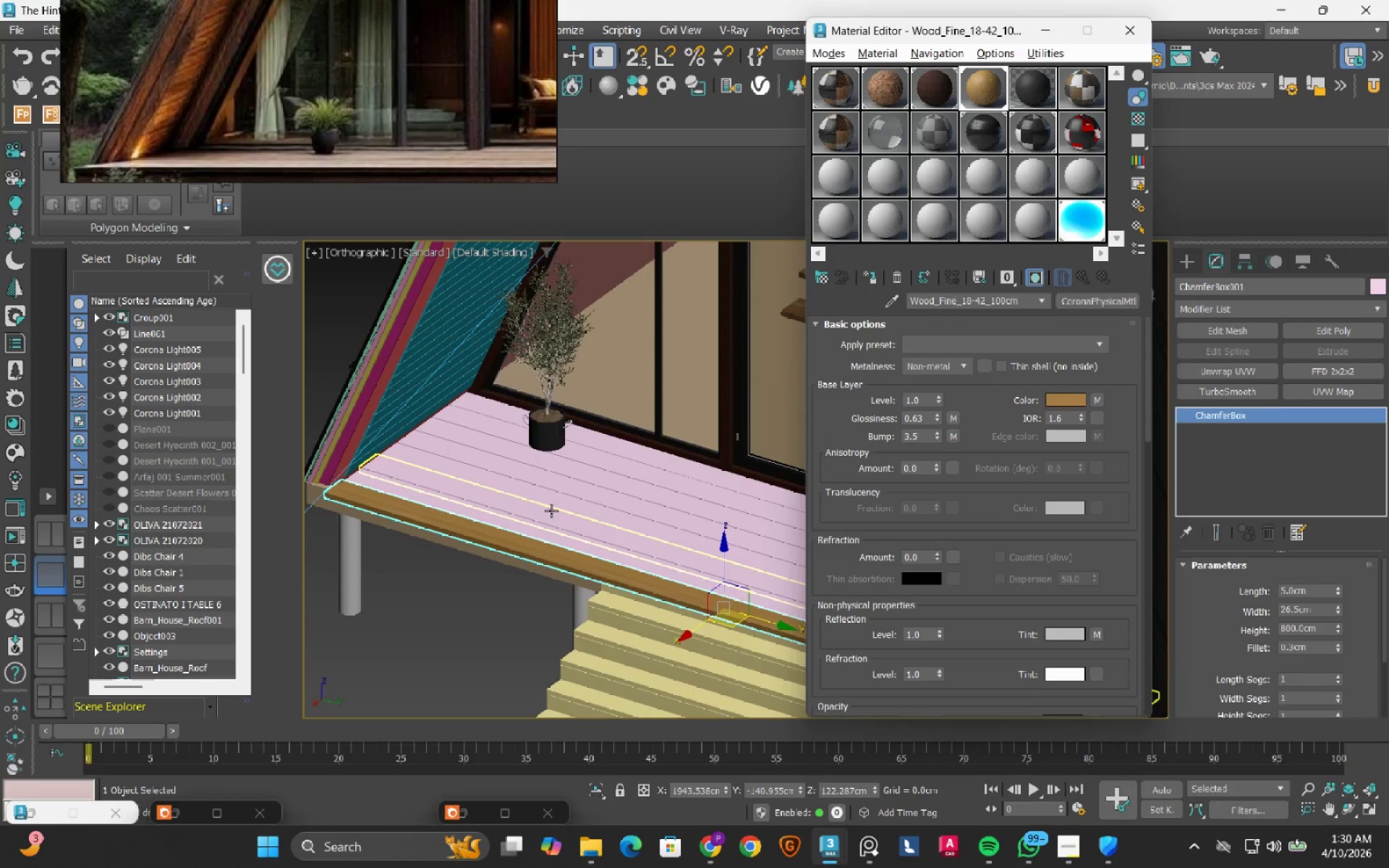 
scroll: coordinate [458, 445], scroll_direction: up, amount: 6.0
 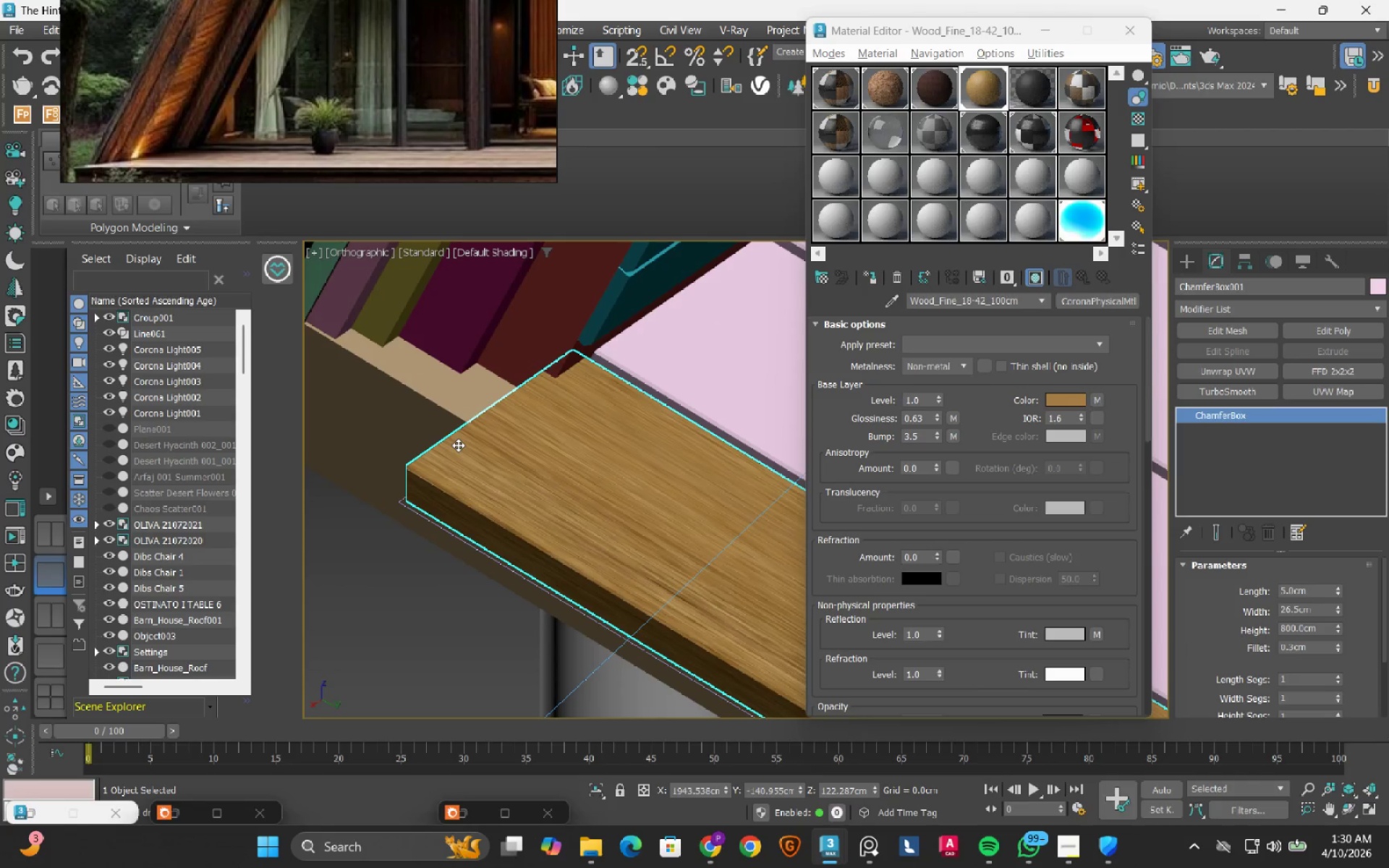 
hold_key(key=AltLeft, duration=0.67)
 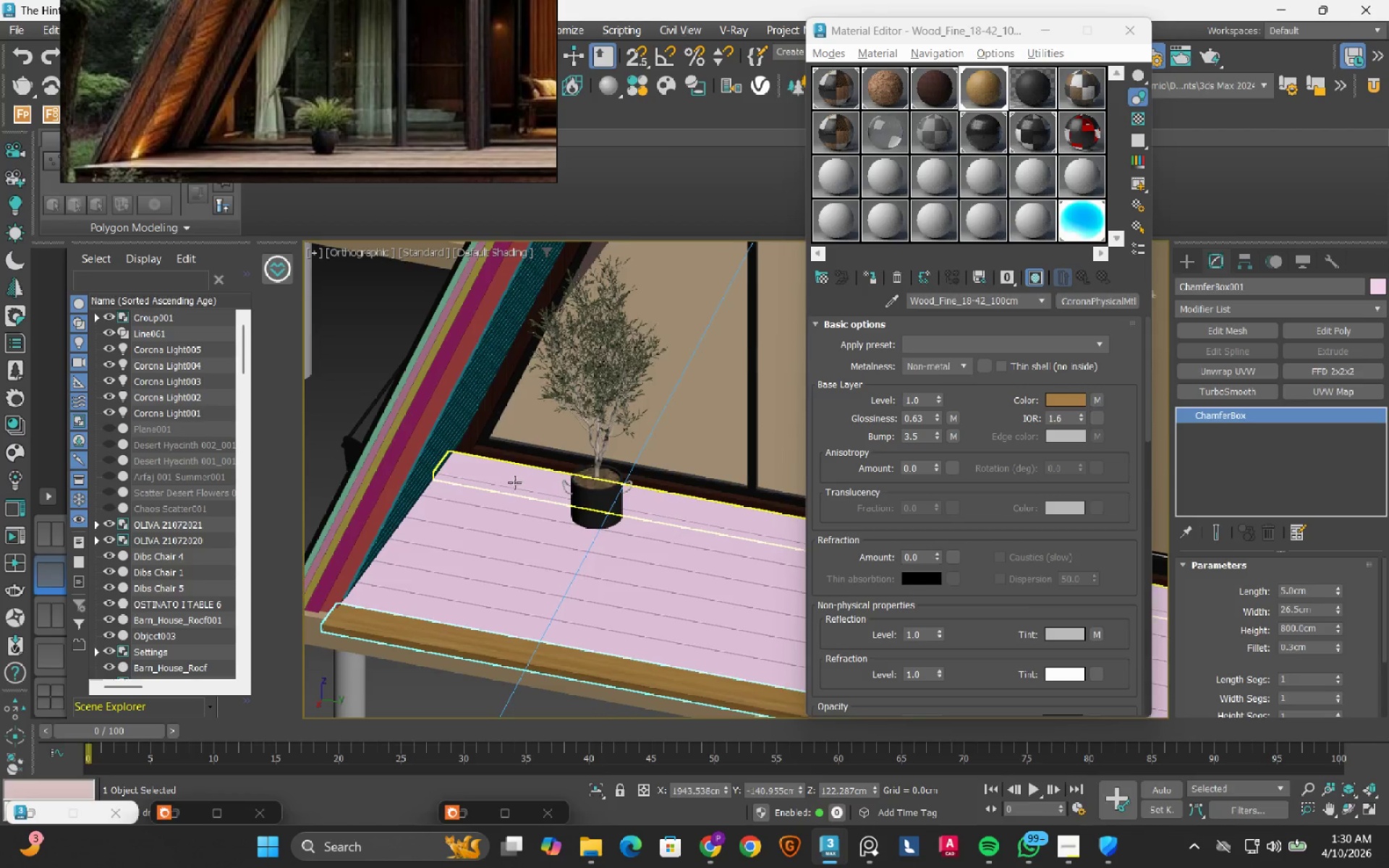 
scroll: coordinate [512, 484], scroll_direction: down, amount: 8.0
 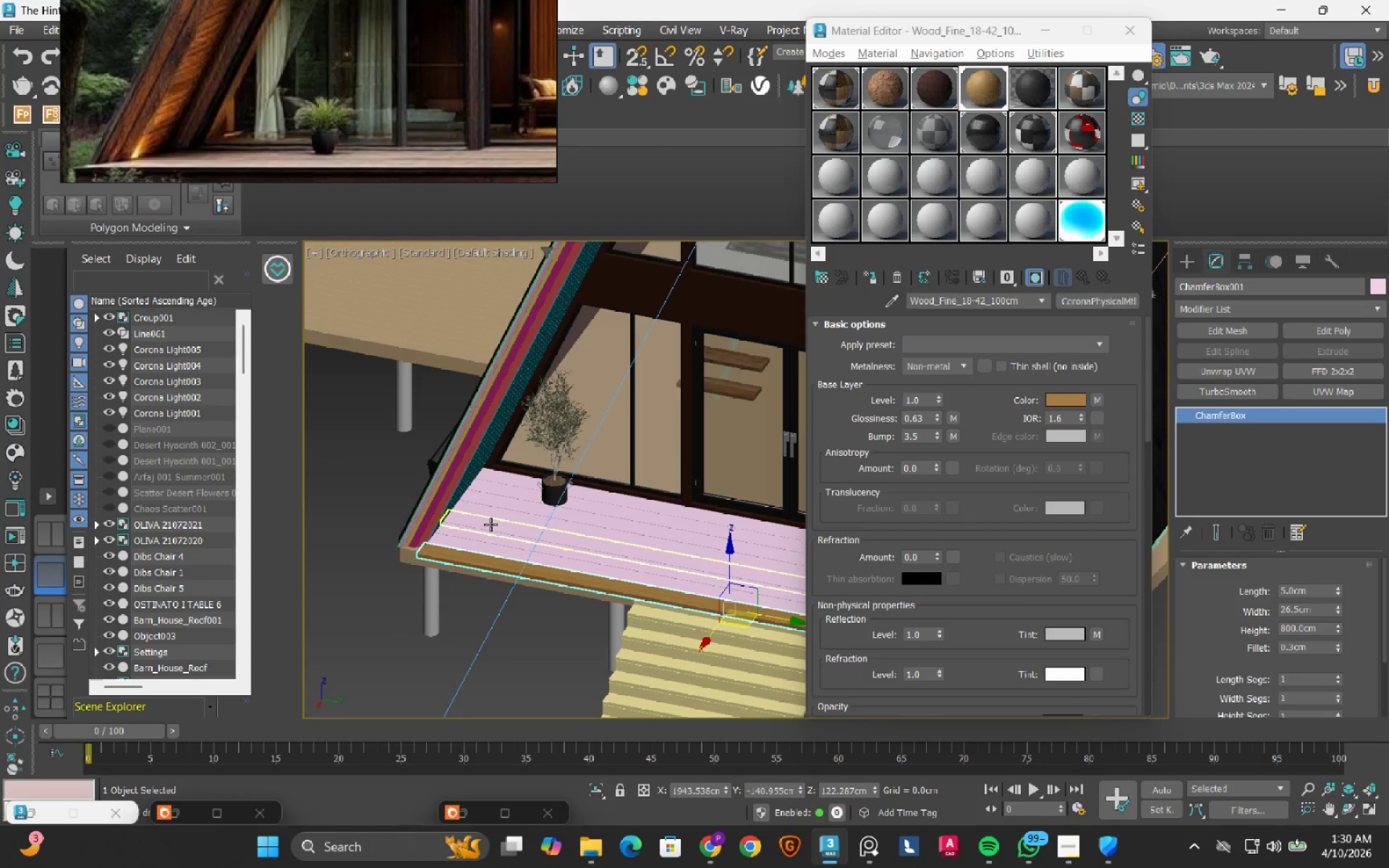 
hold_key(key=AltLeft, duration=0.91)
 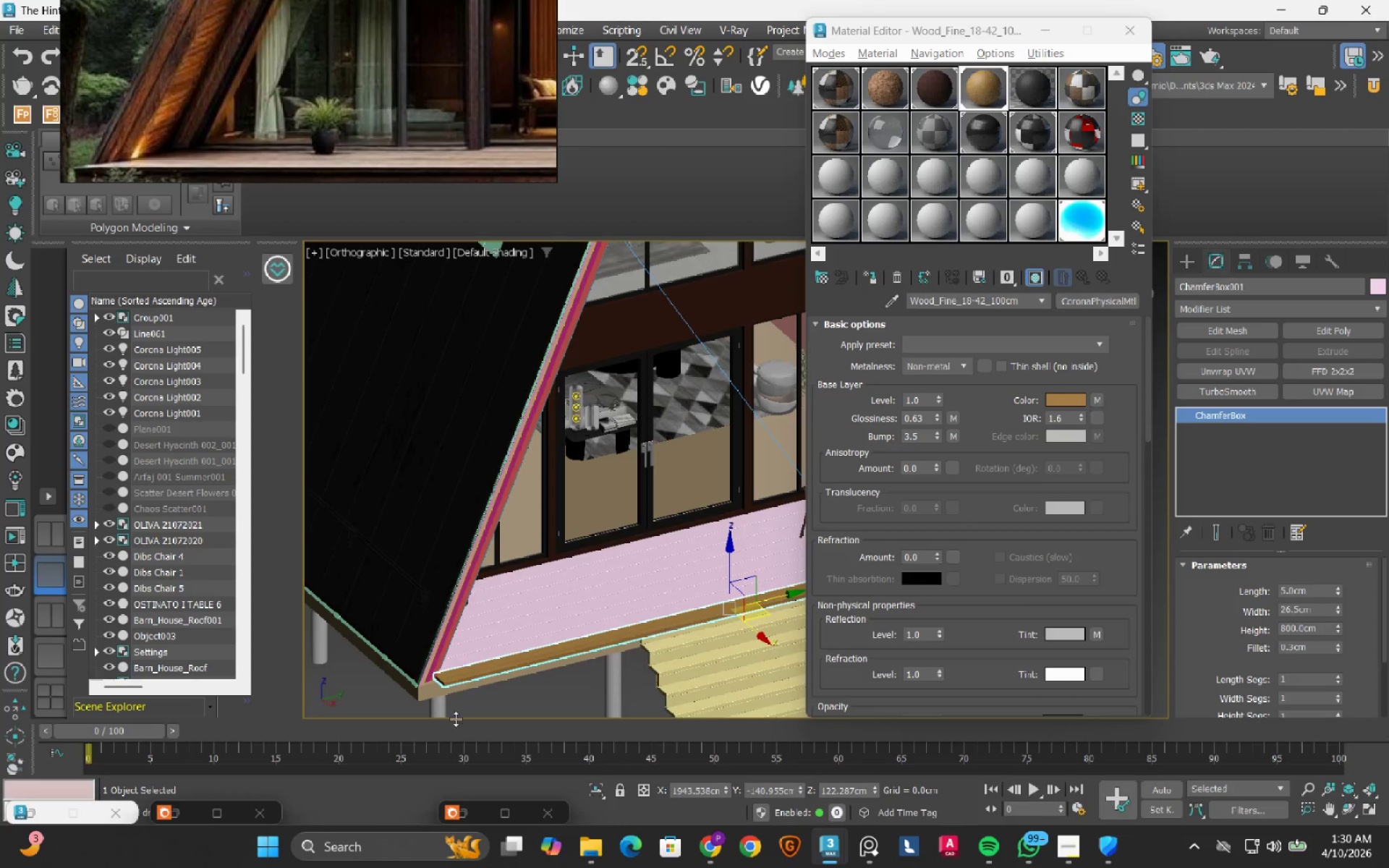 
scroll: coordinate [511, 558], scroll_direction: up, amount: 10.0
 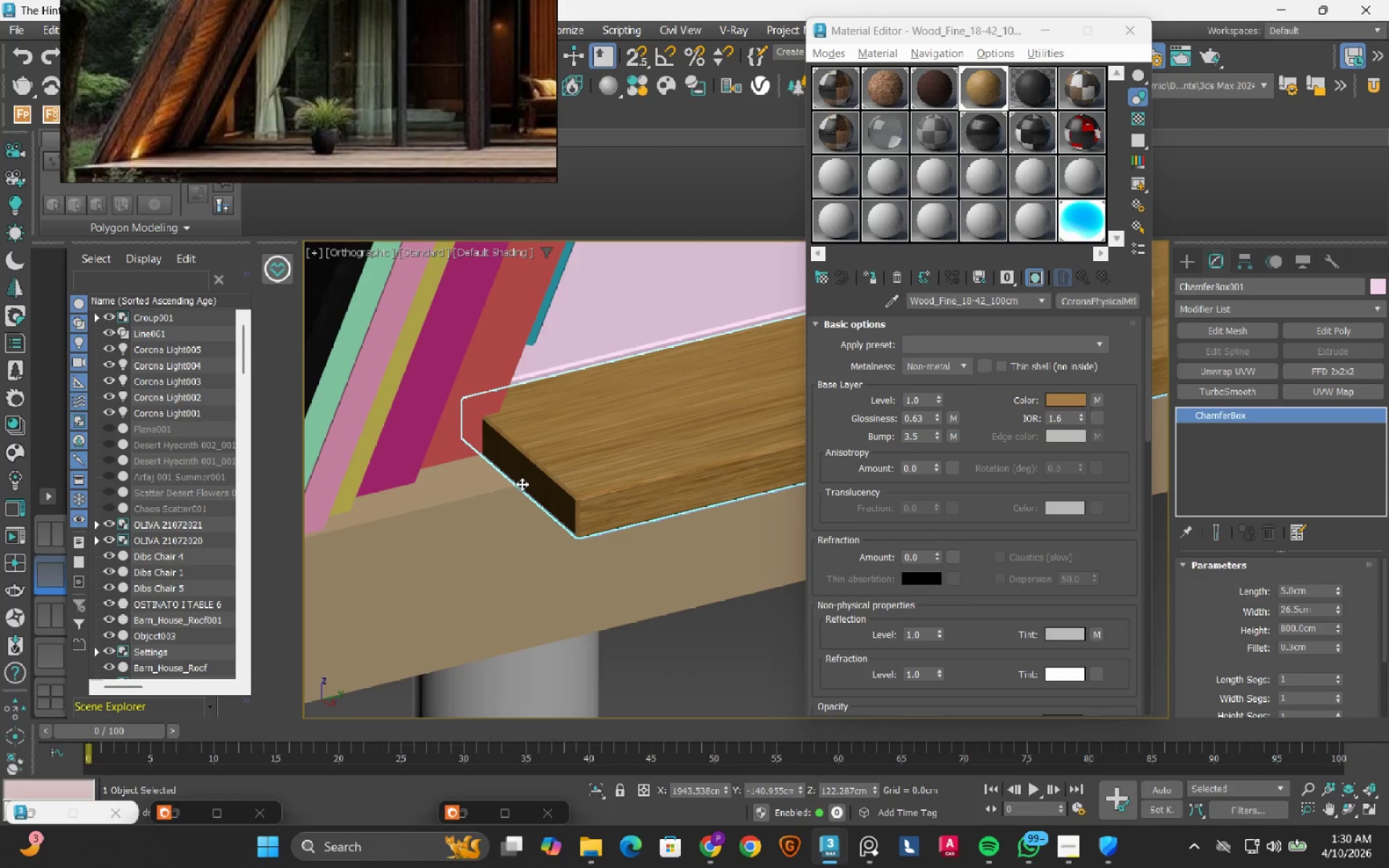 
hold_key(key=AltLeft, duration=1.24)
 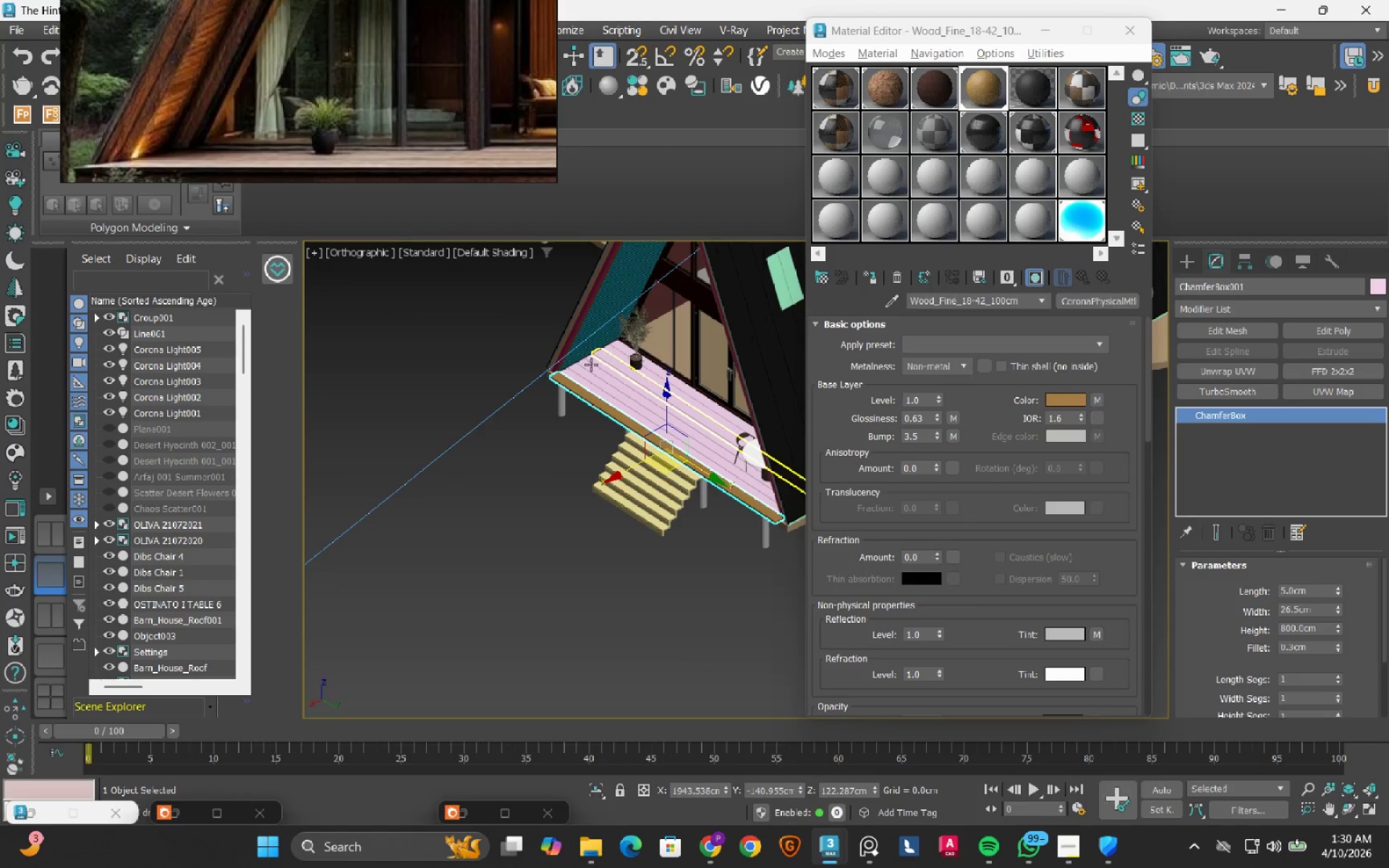 
scroll: coordinate [522, 484], scroll_direction: down, amount: 9.0
 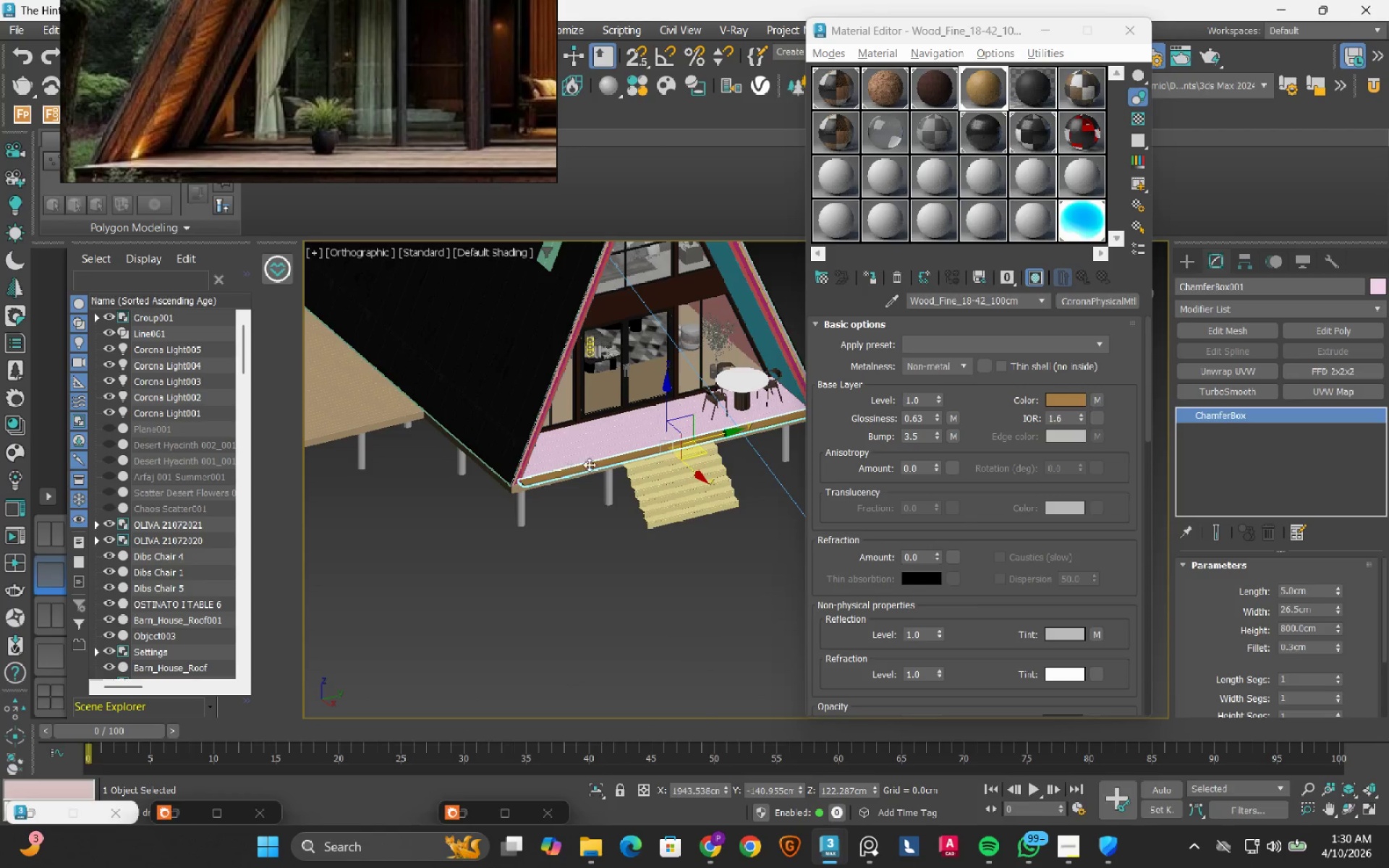 
scroll: coordinate [593, 359], scroll_direction: up, amount: 4.0
 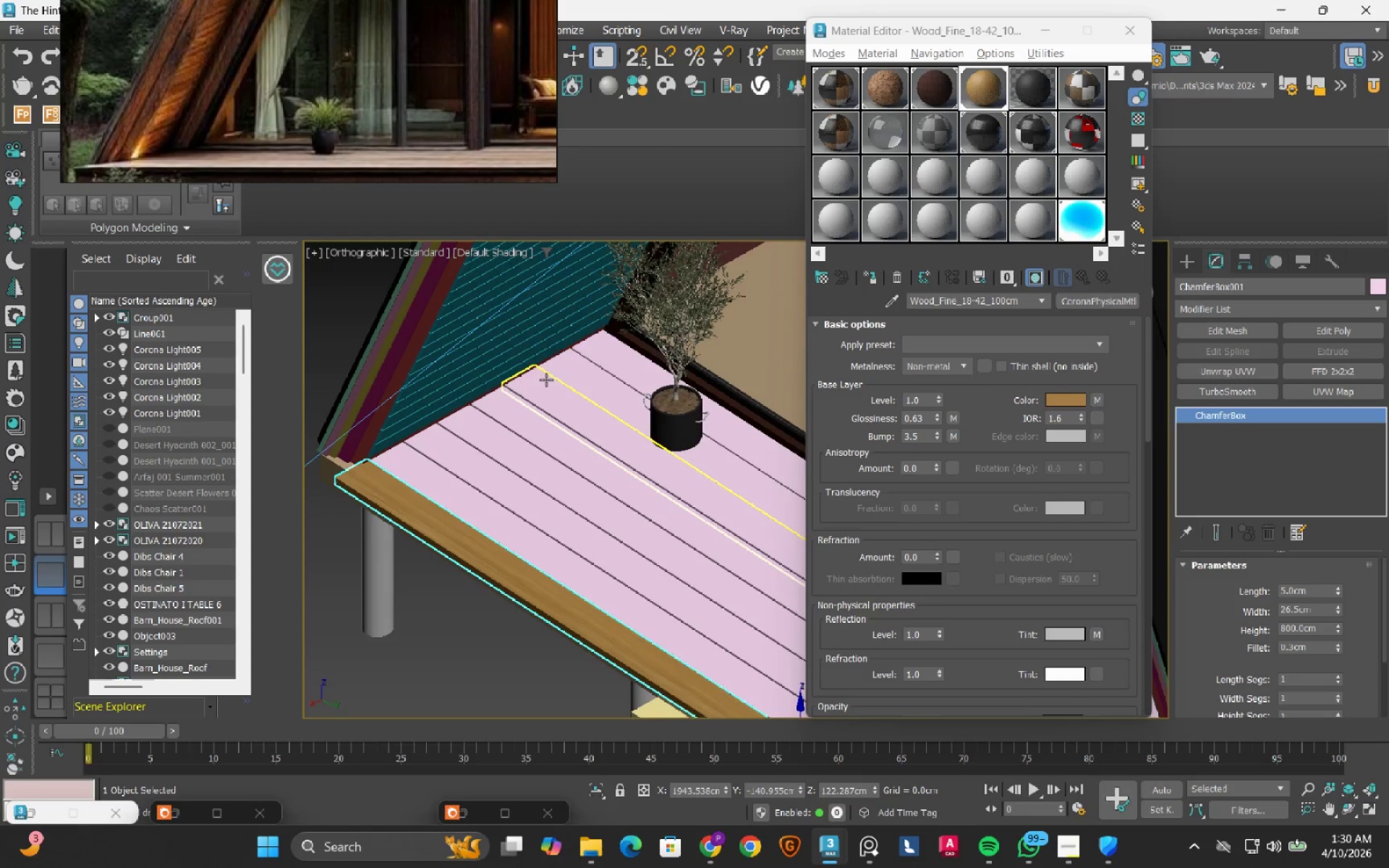 
wait(6.13)
 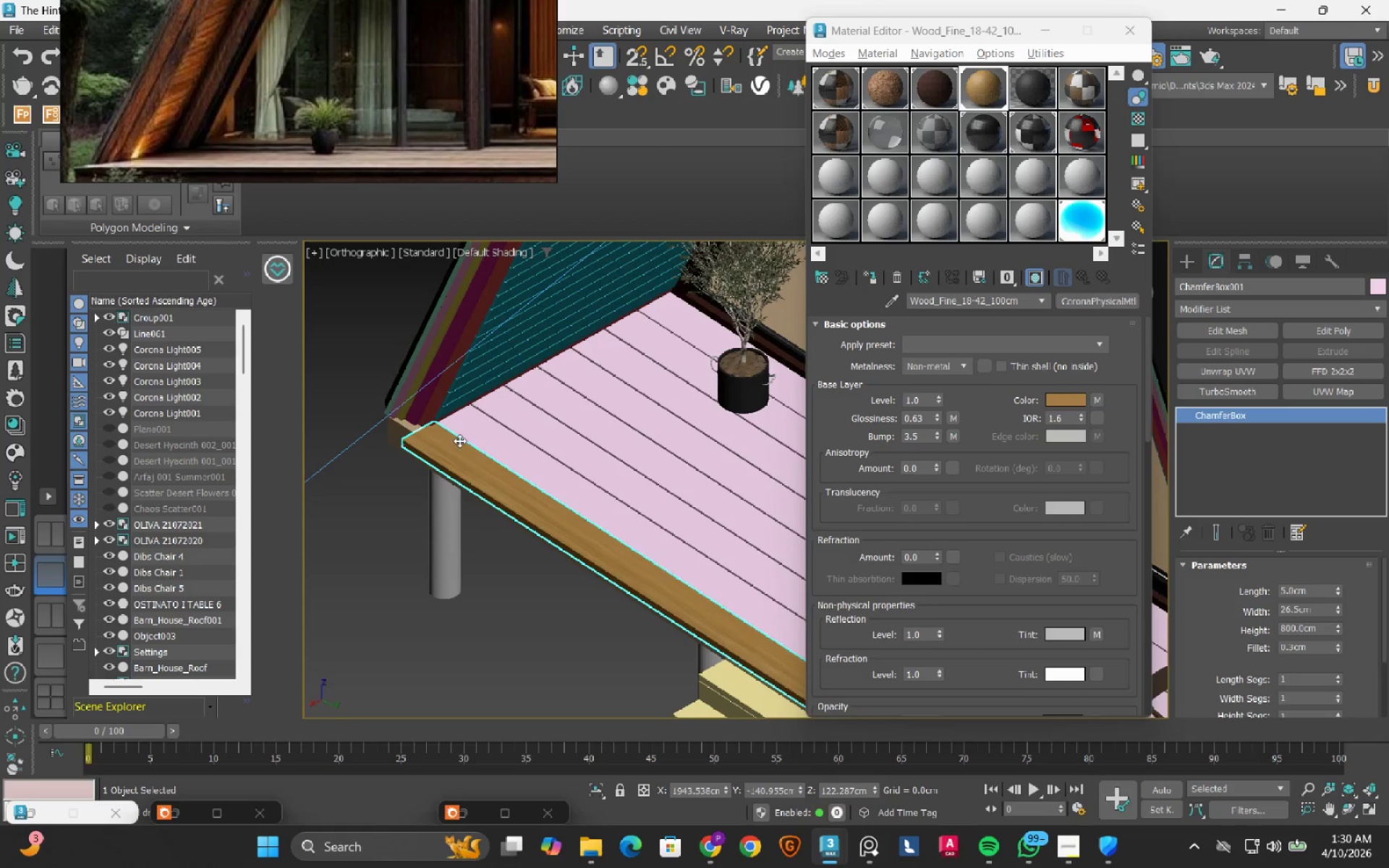 
scroll: coordinate [609, 352], scroll_direction: up, amount: 6.0
 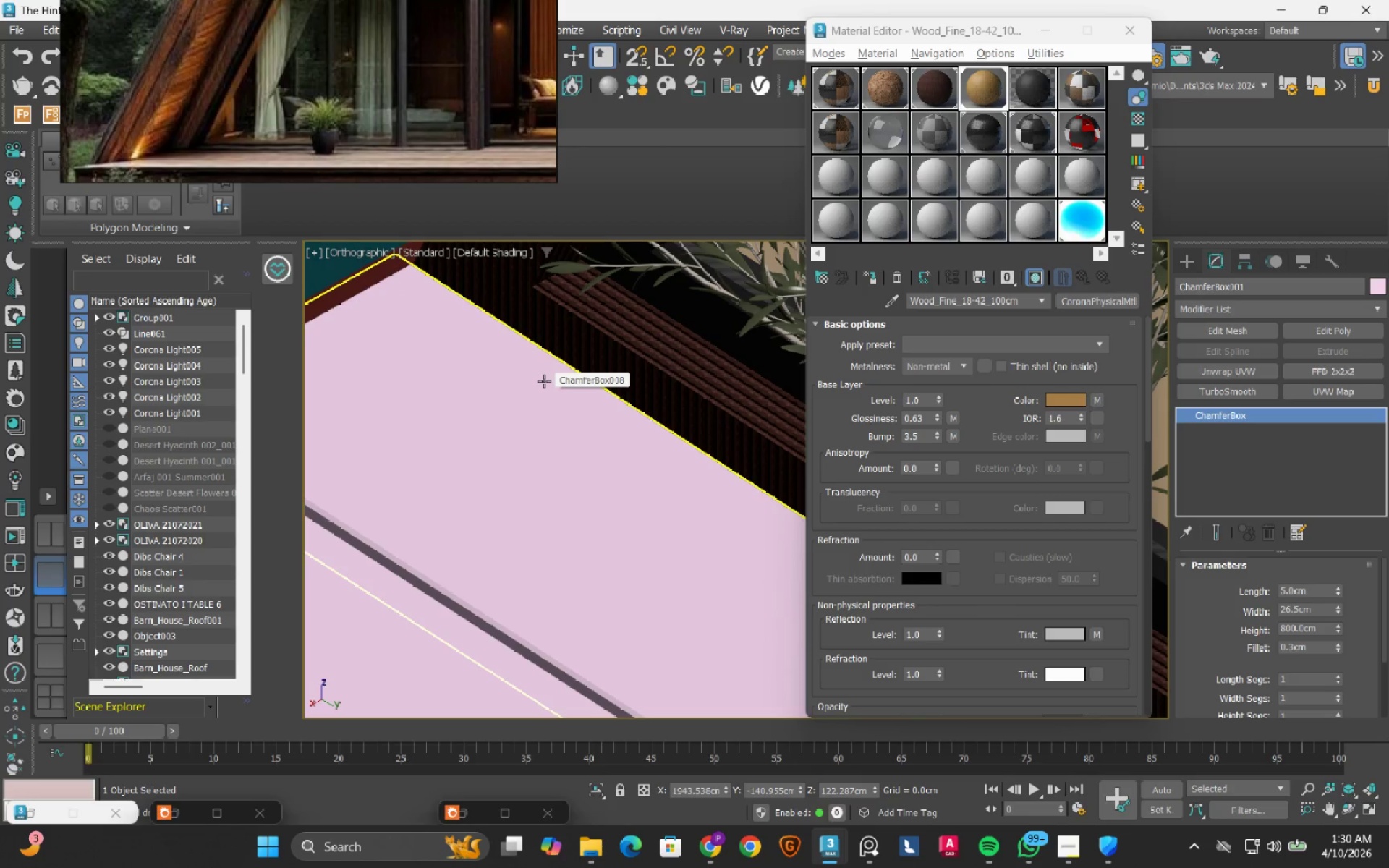 
scroll: coordinate [509, 383], scroll_direction: down, amount: 9.0
 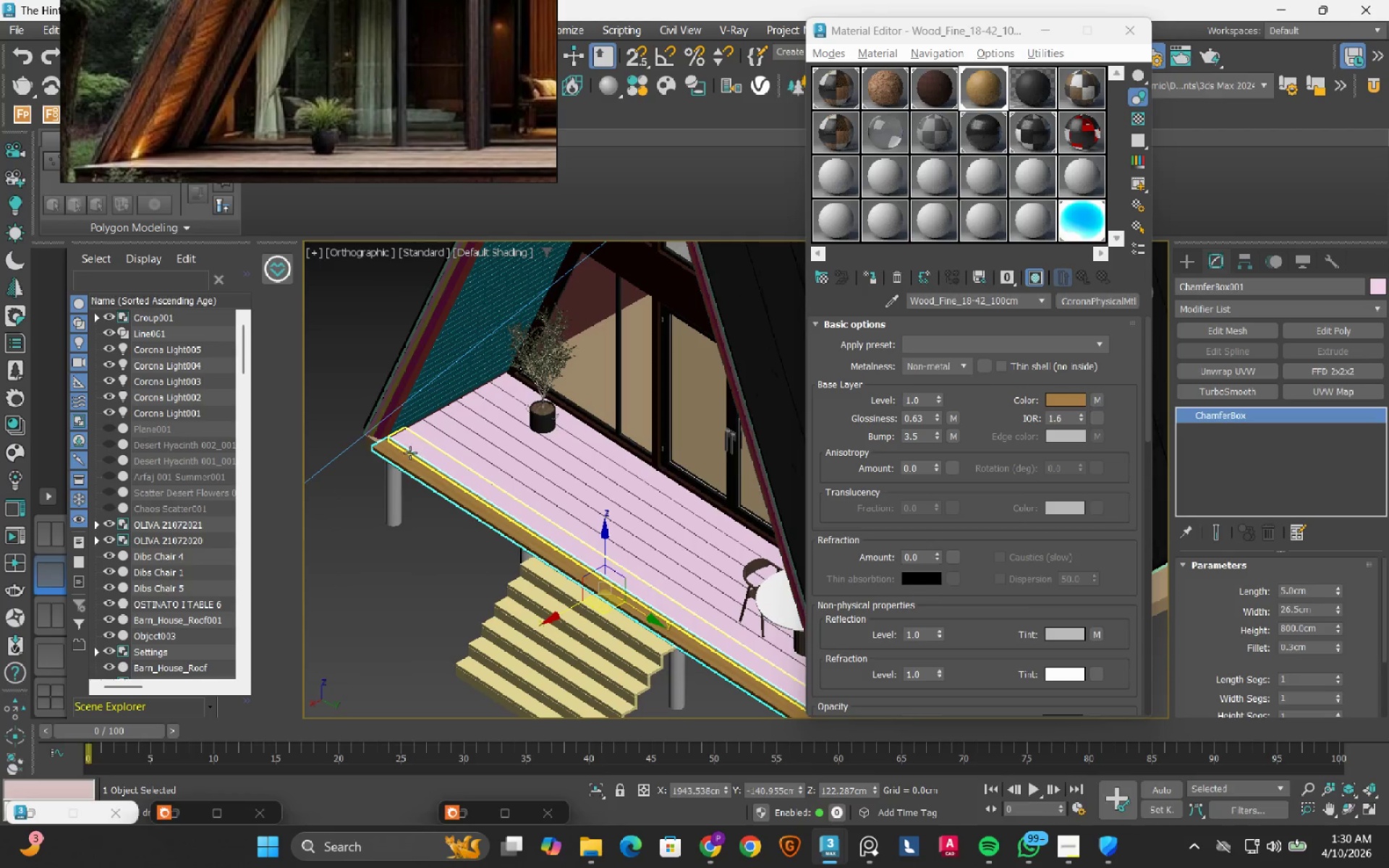 
scroll: coordinate [402, 459], scroll_direction: up, amount: 3.0
 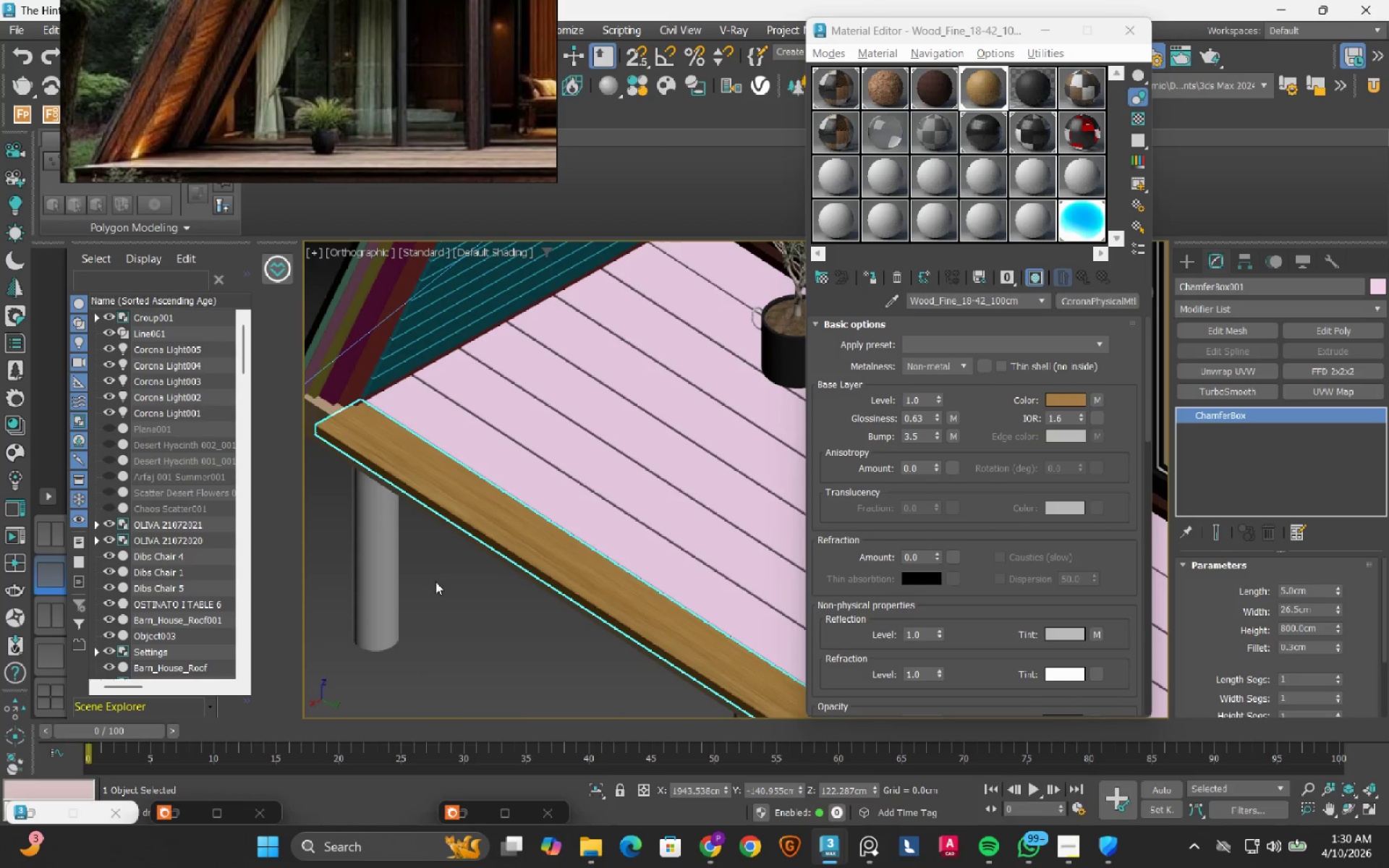 
left_click([436, 582])
 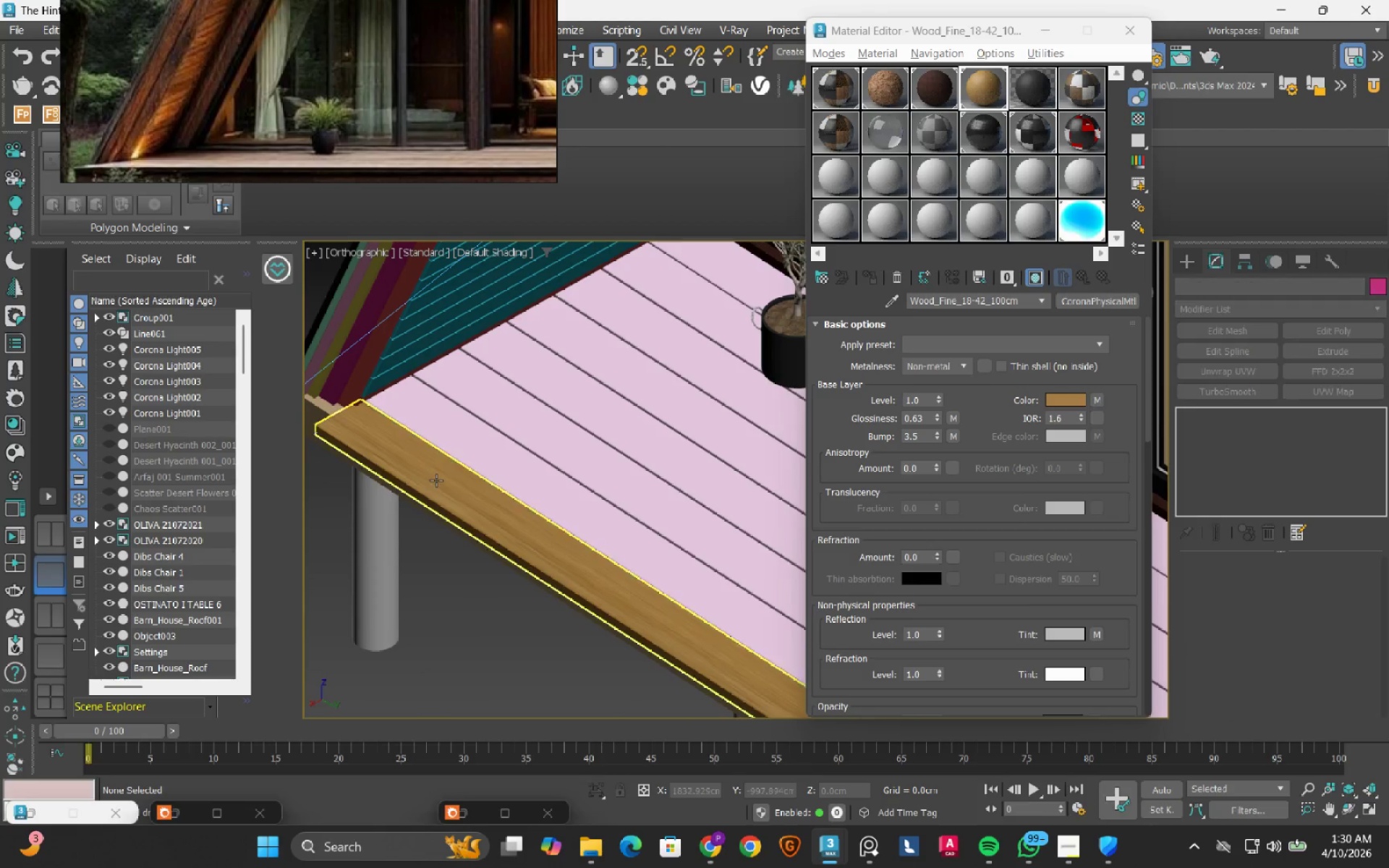 
left_click([436, 480])
 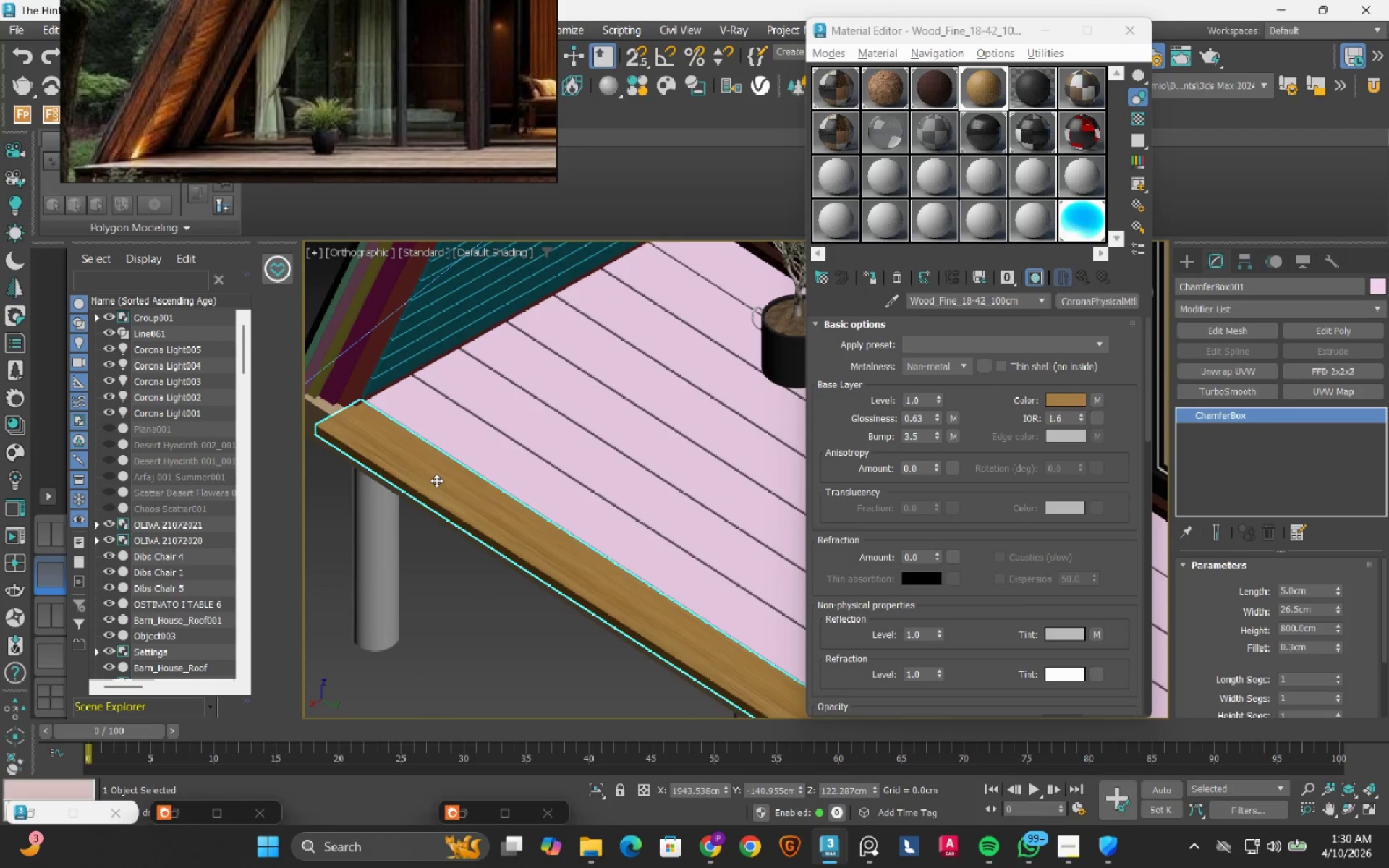 
key(Delete)
 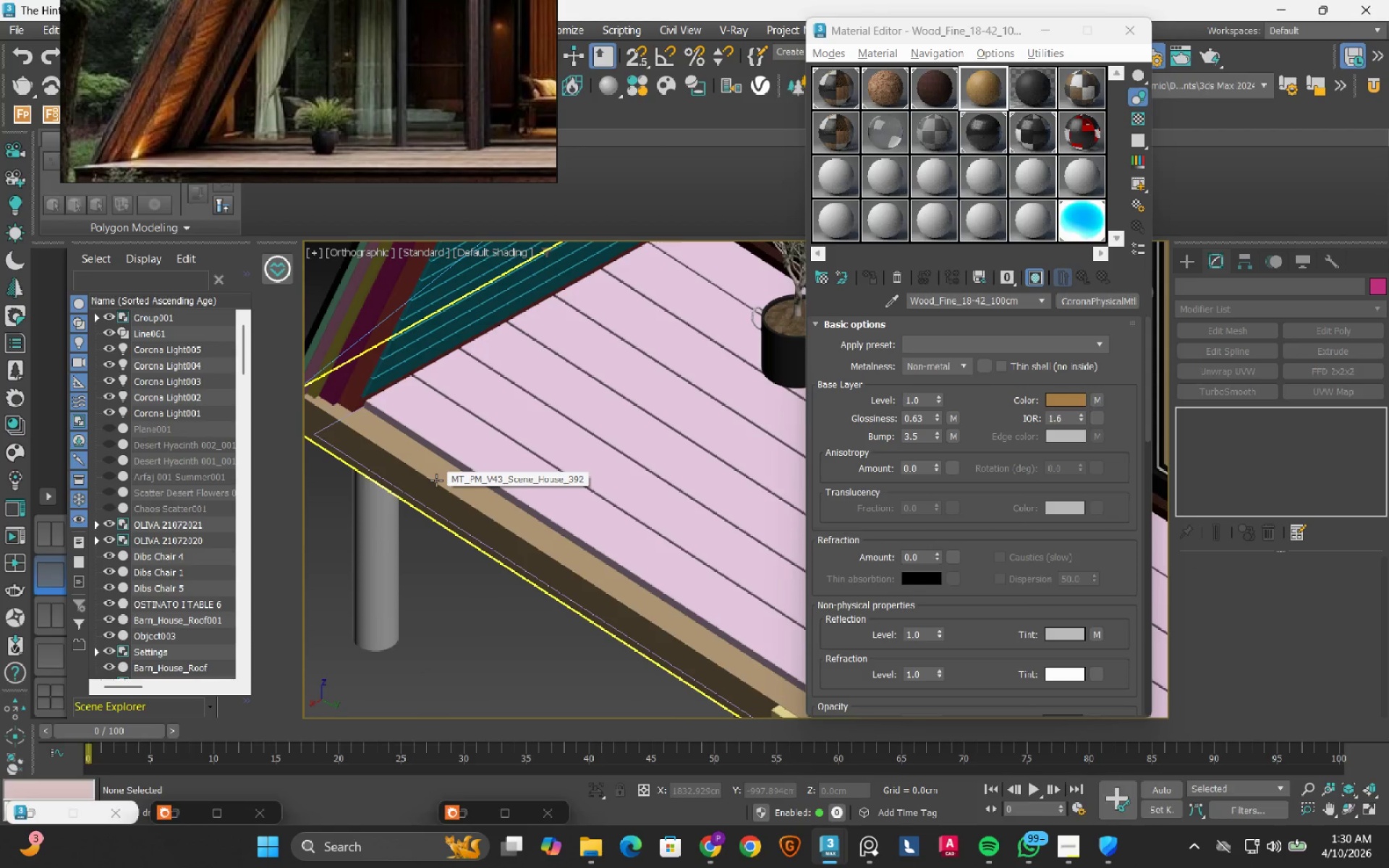 
scroll: coordinate [187, 94], scroll_direction: down, amount: 2.0
 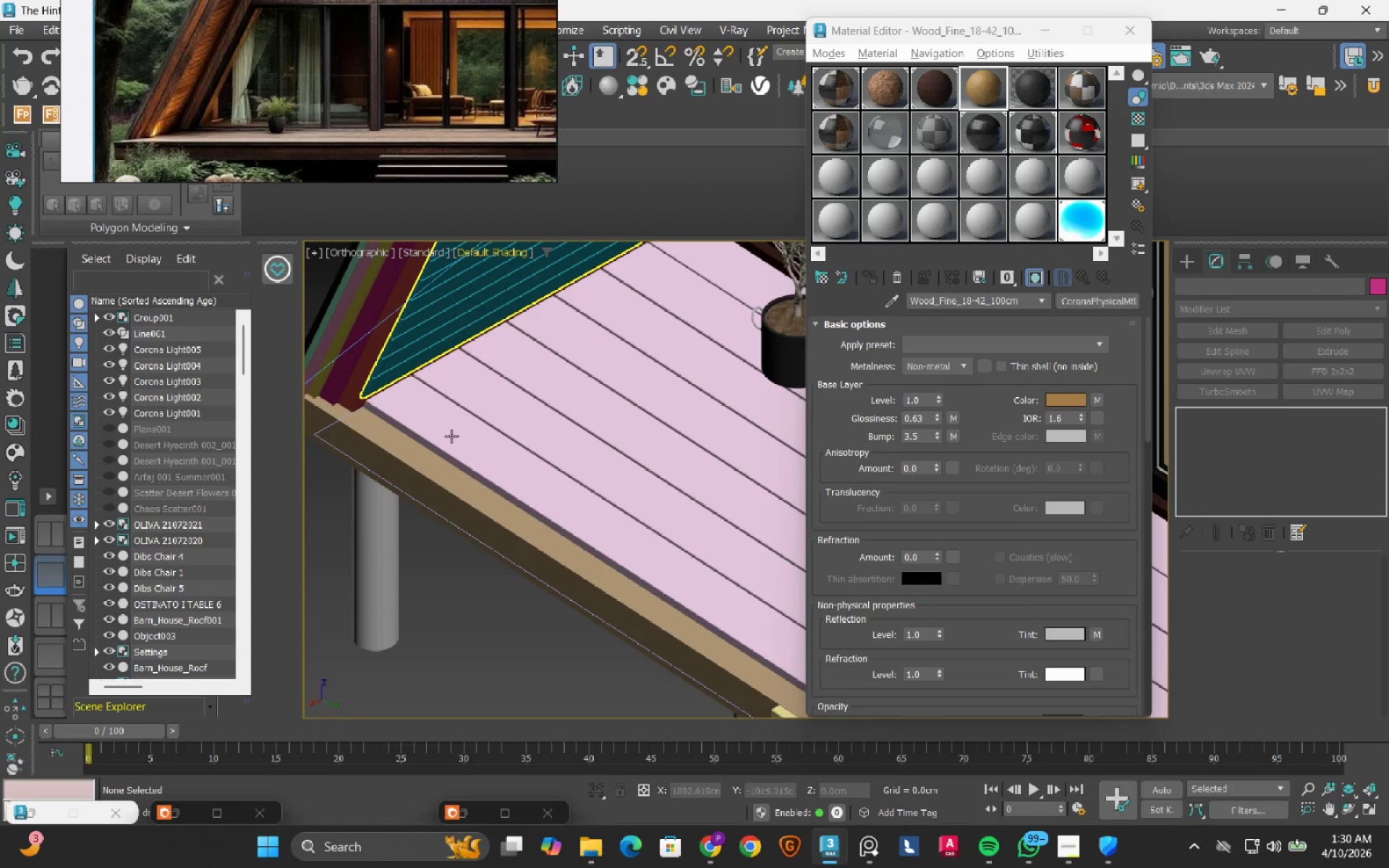 
wait(5.09)
 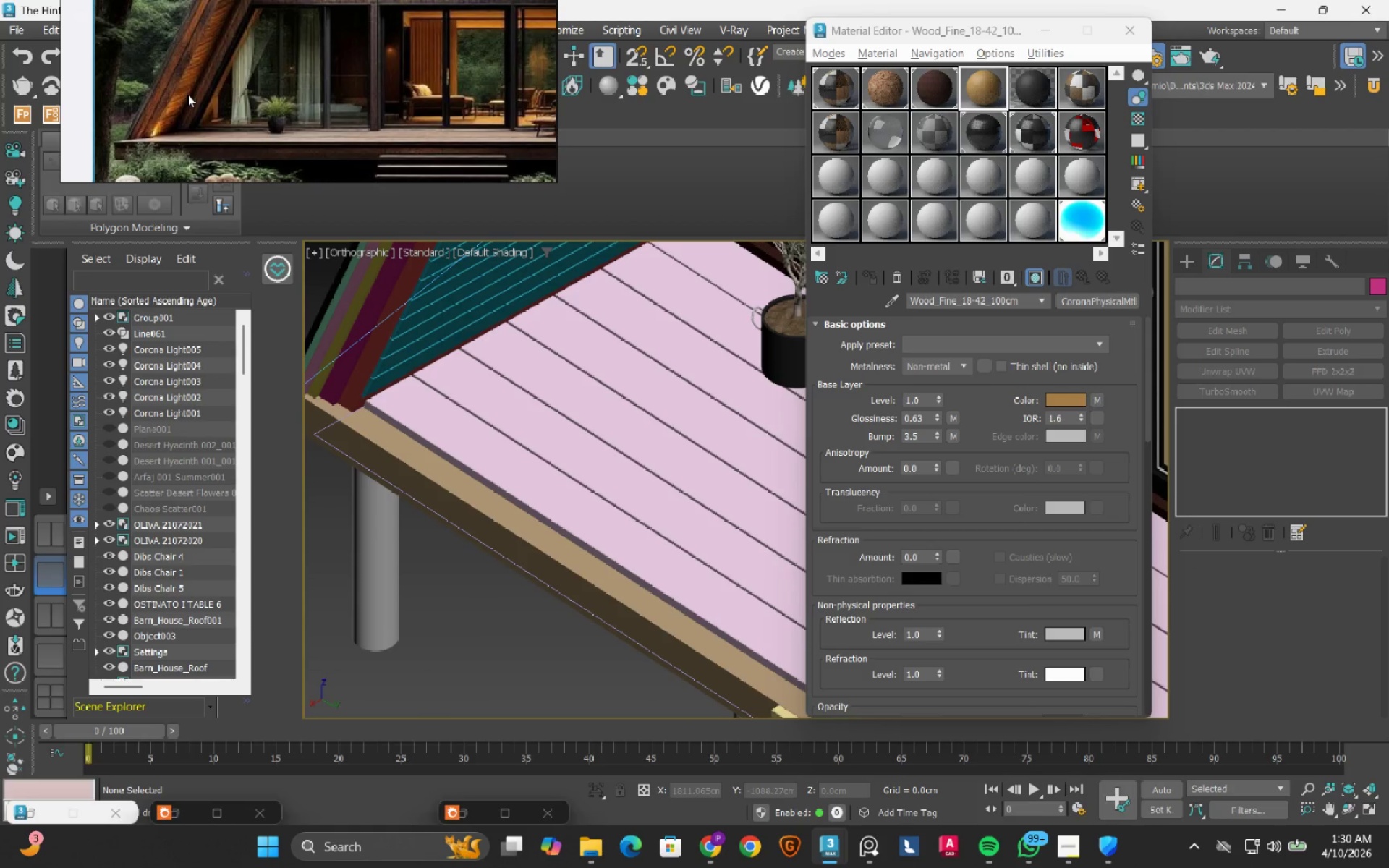 
key(Control+ControlLeft)
 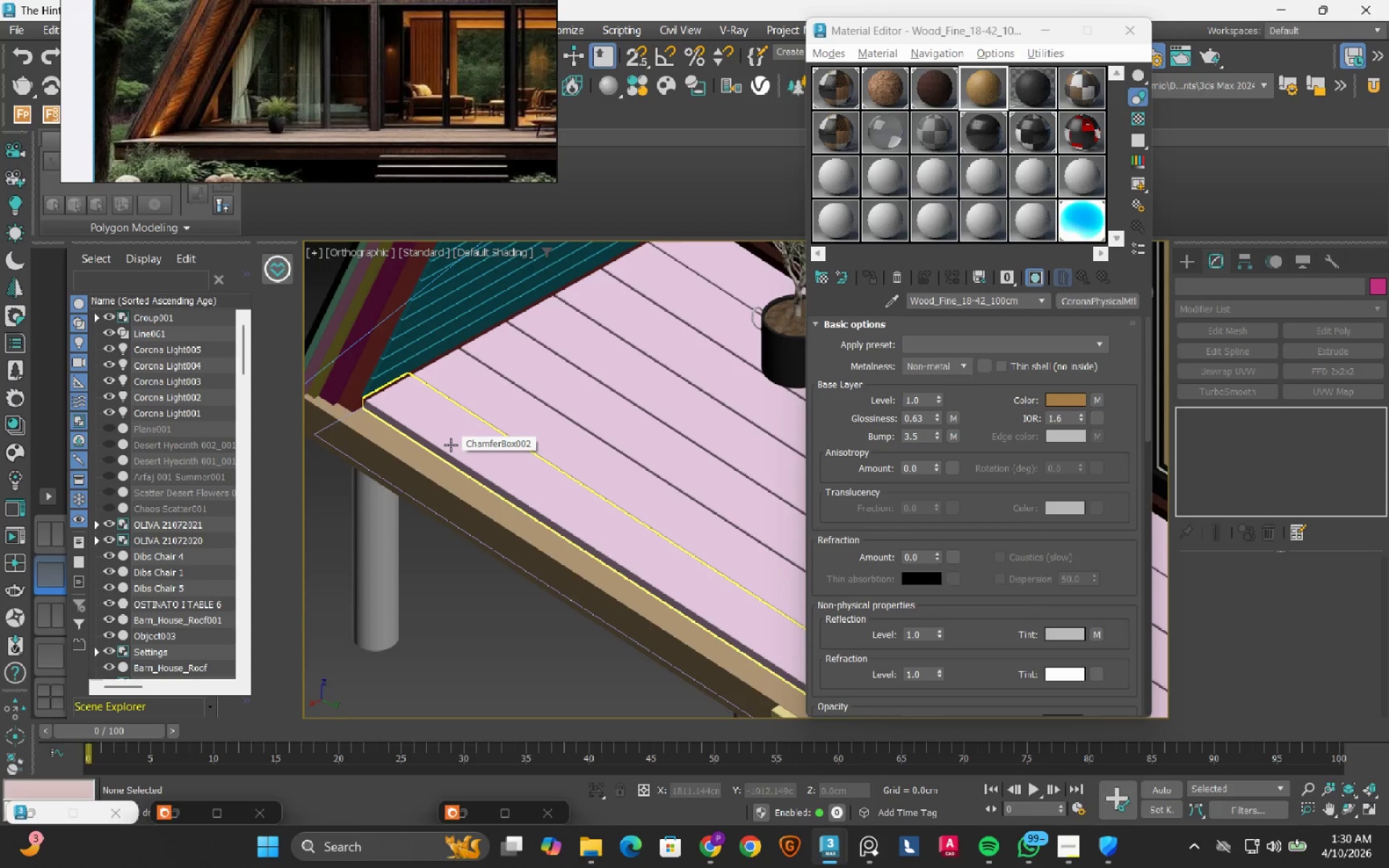 
key(Control+Z)
 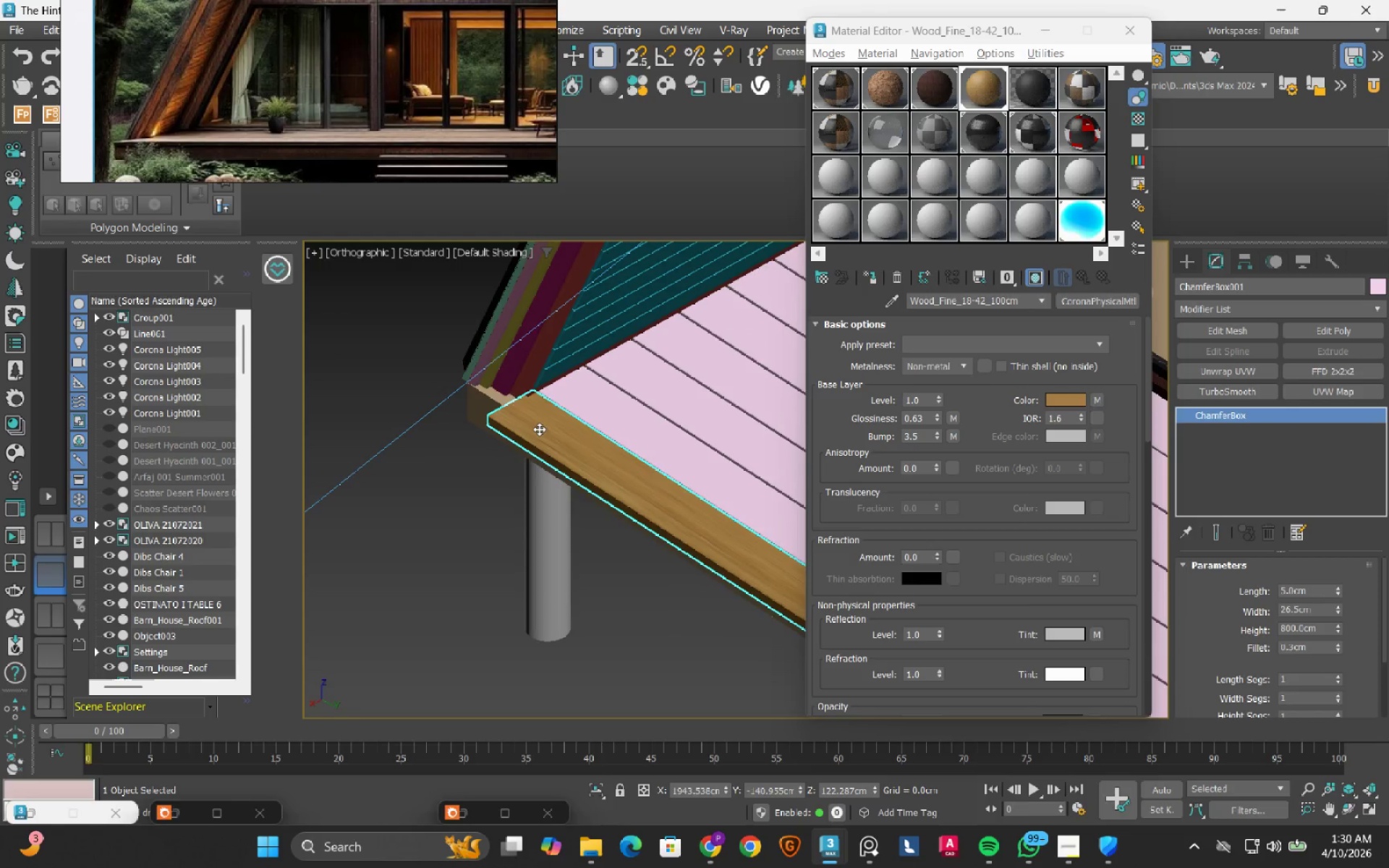 
left_click([479, 390])
 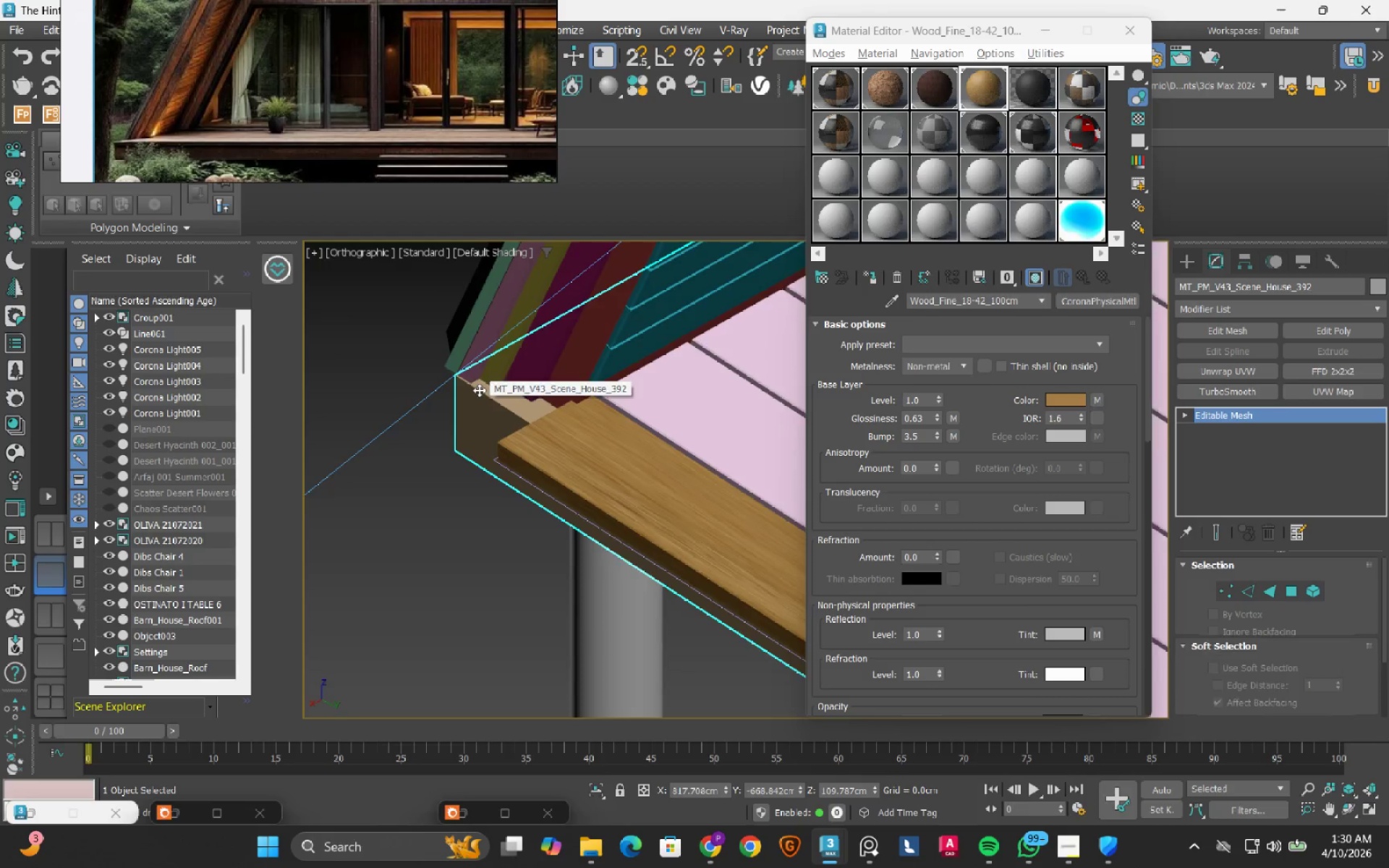 
scroll: coordinate [479, 390], scroll_direction: up, amount: 2.0
 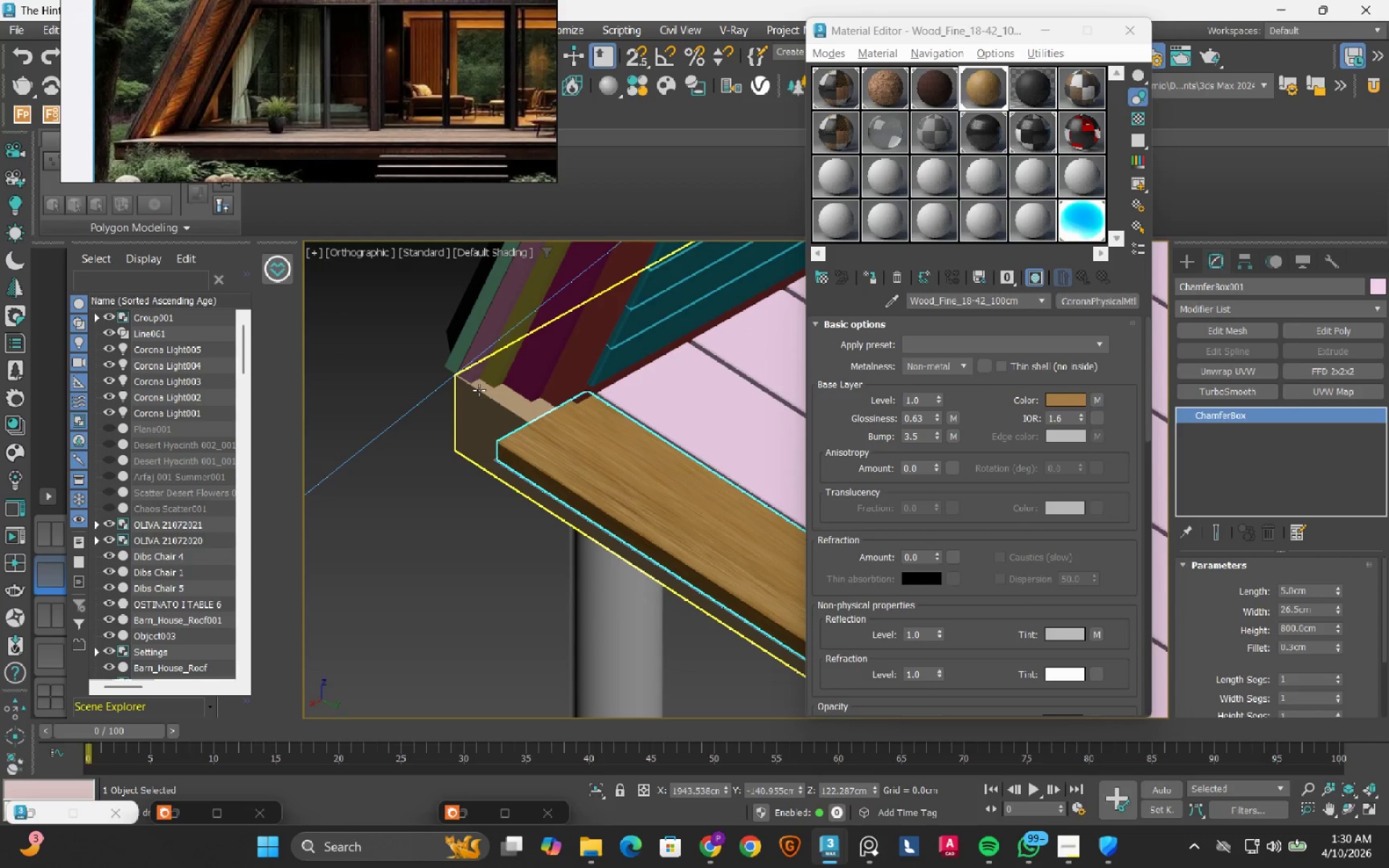 
scroll: coordinate [479, 390], scroll_direction: down, amount: 8.0
 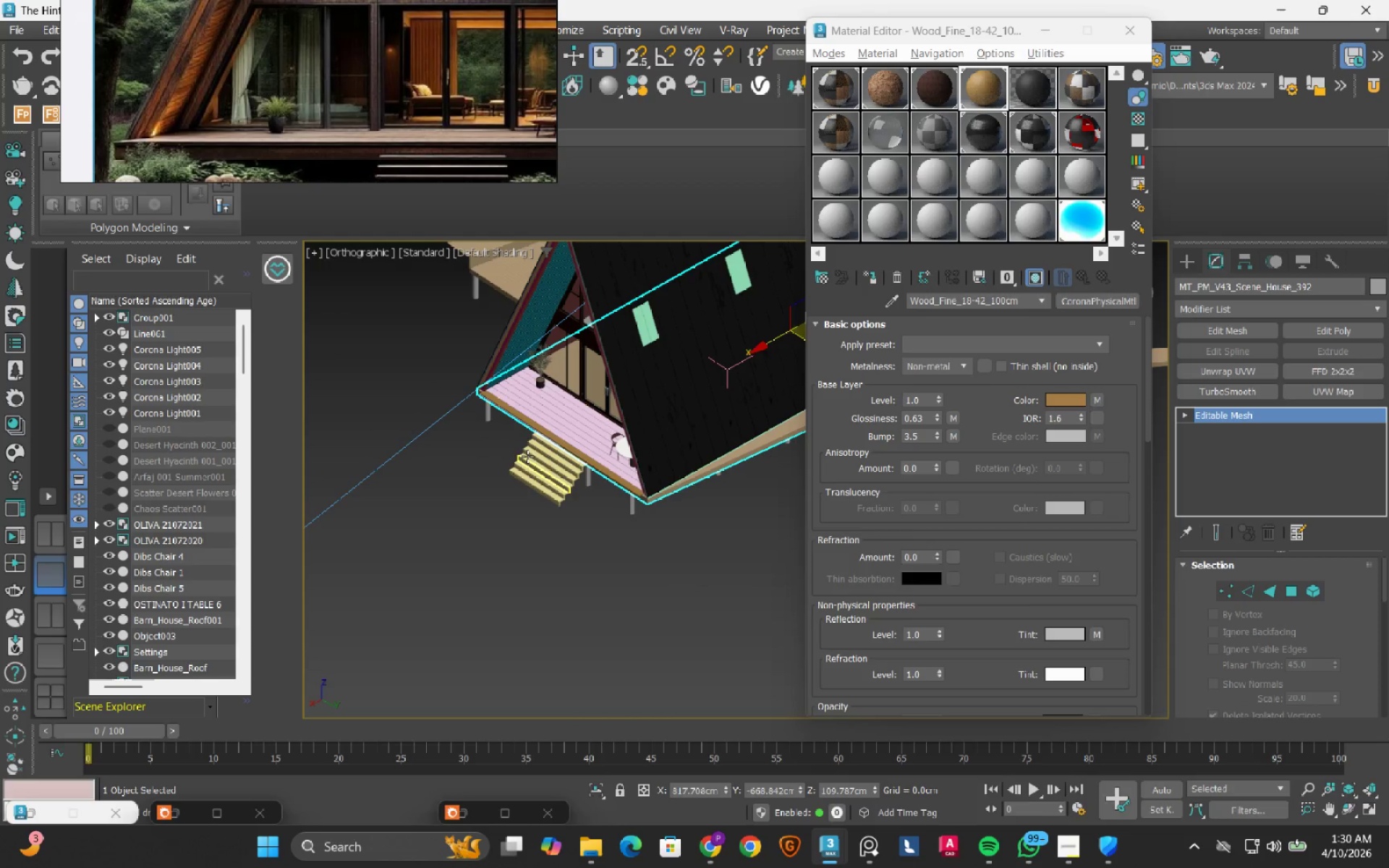 
hold_key(key=ControlLeft, duration=0.36)
left_click([556, 464])
 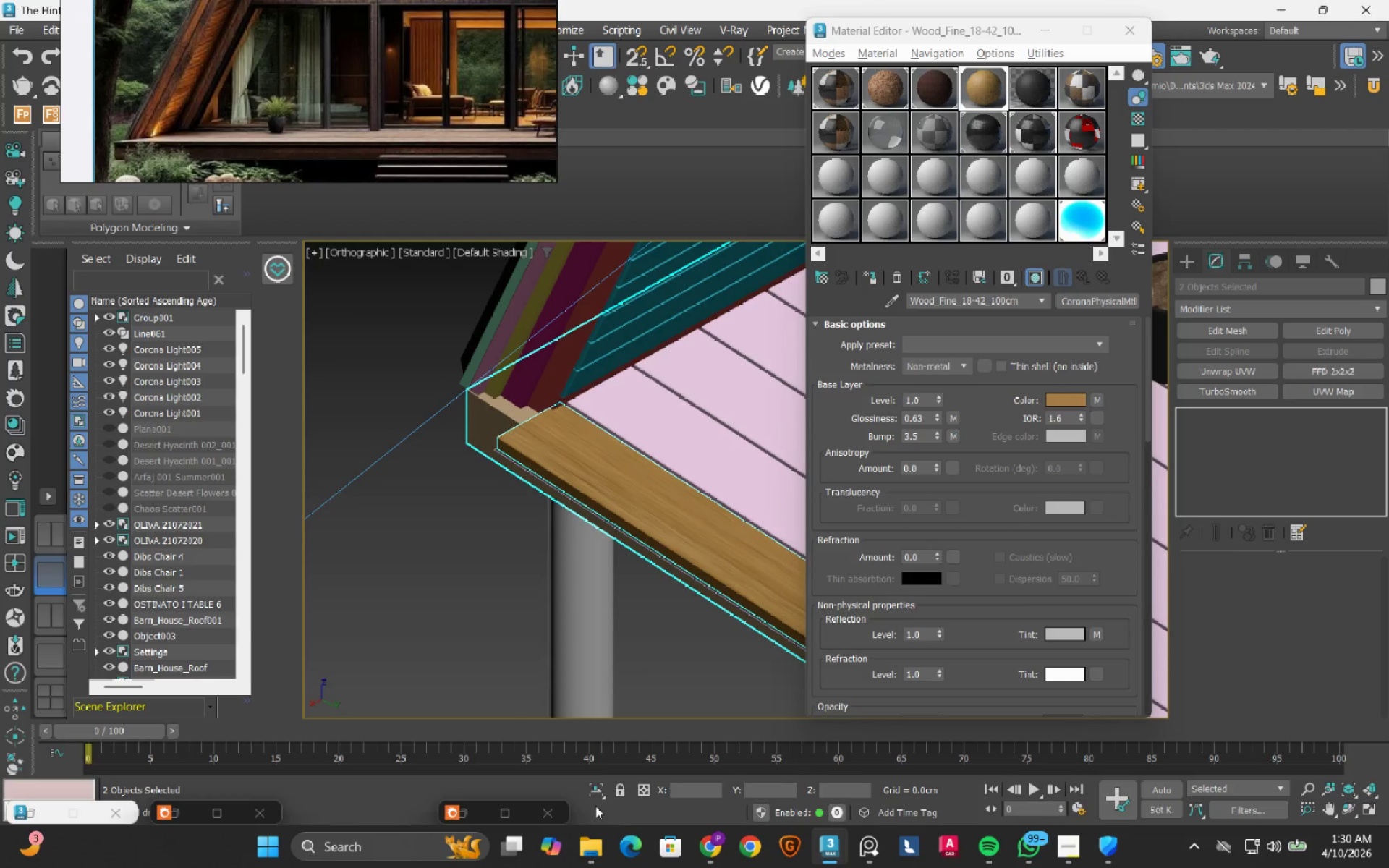 
scroll: coordinate [528, 439], scroll_direction: up, amount: 7.0
 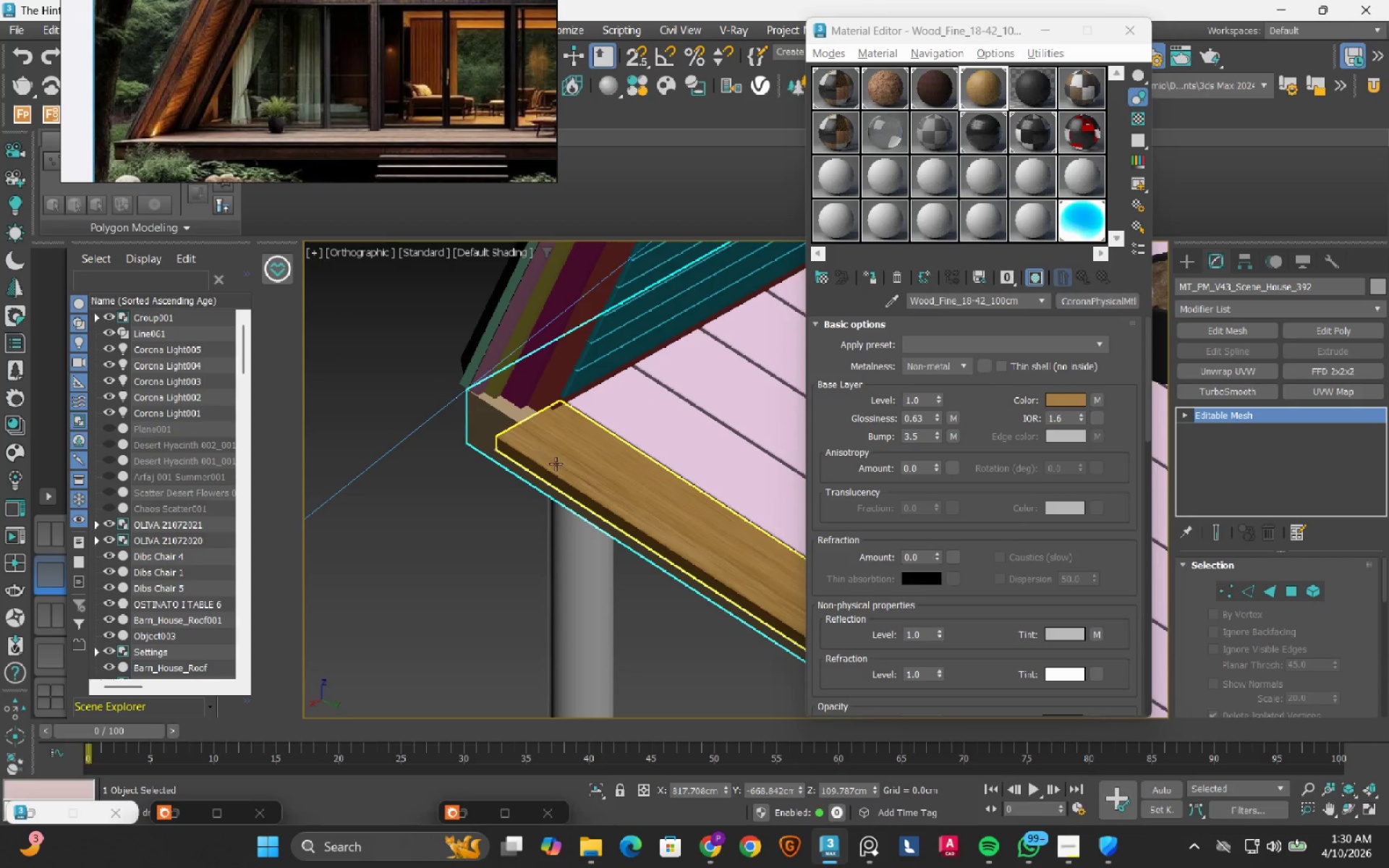 
left_click([604, 795])
 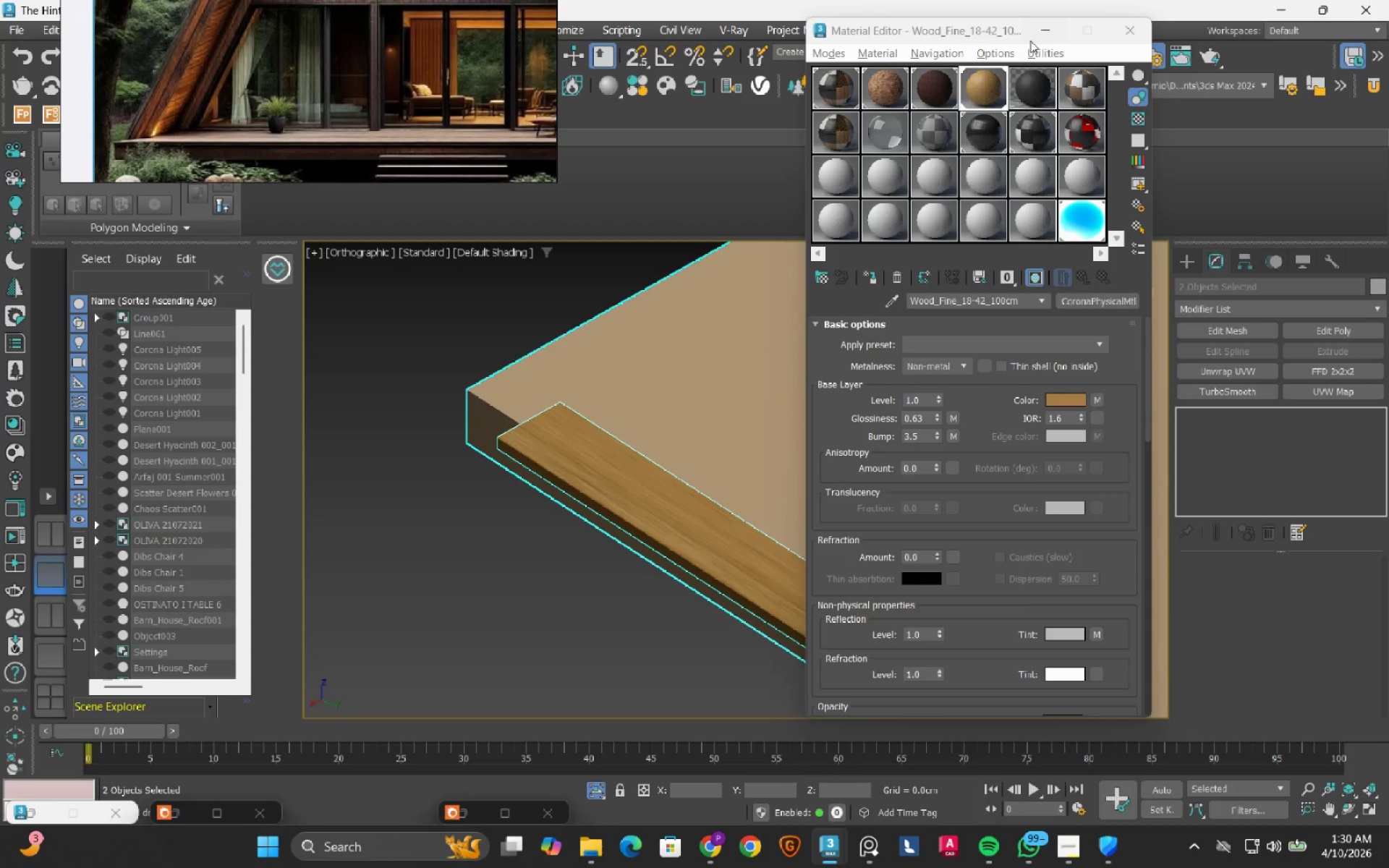 
left_click([1047, 31])
 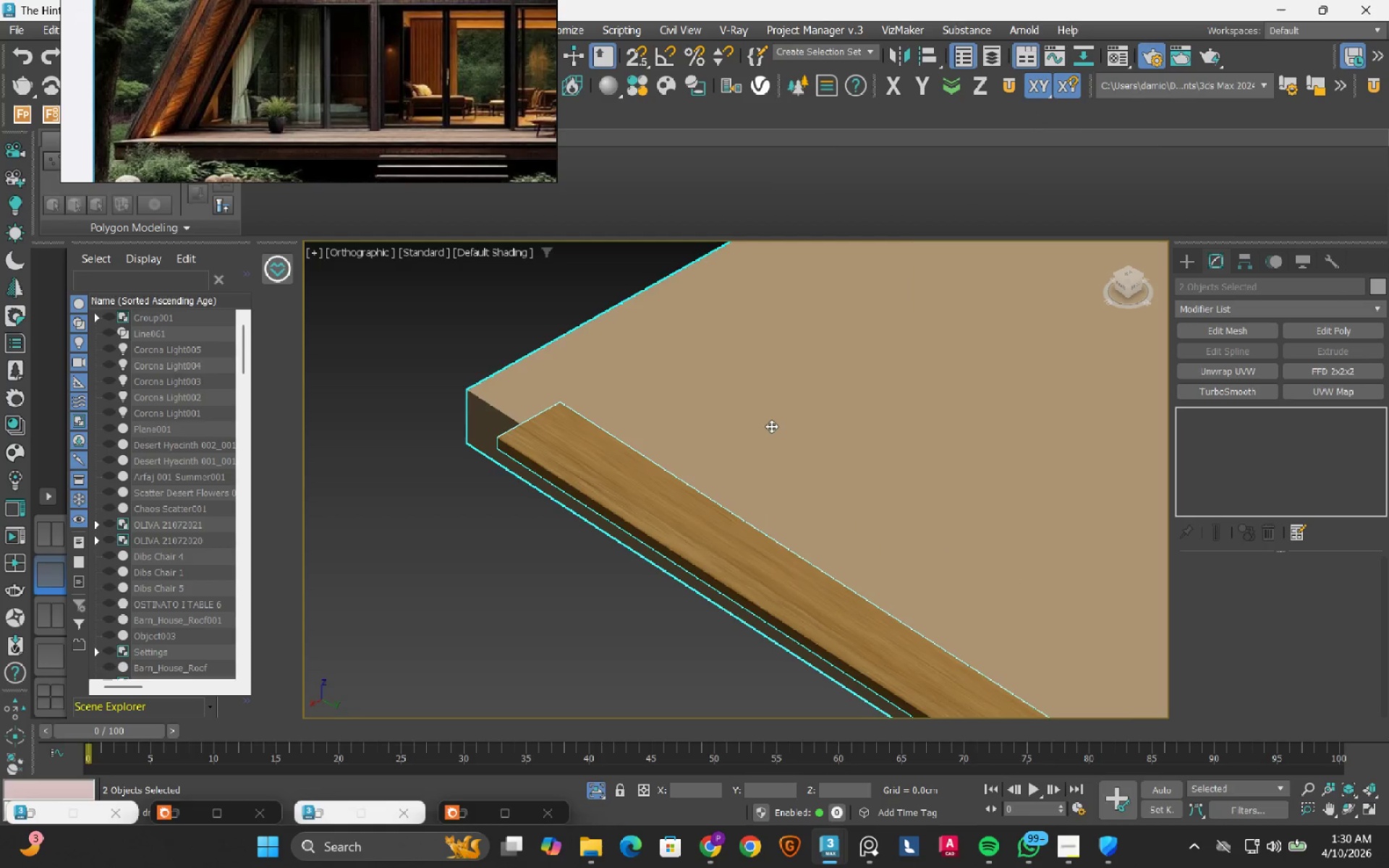 
key(T)
 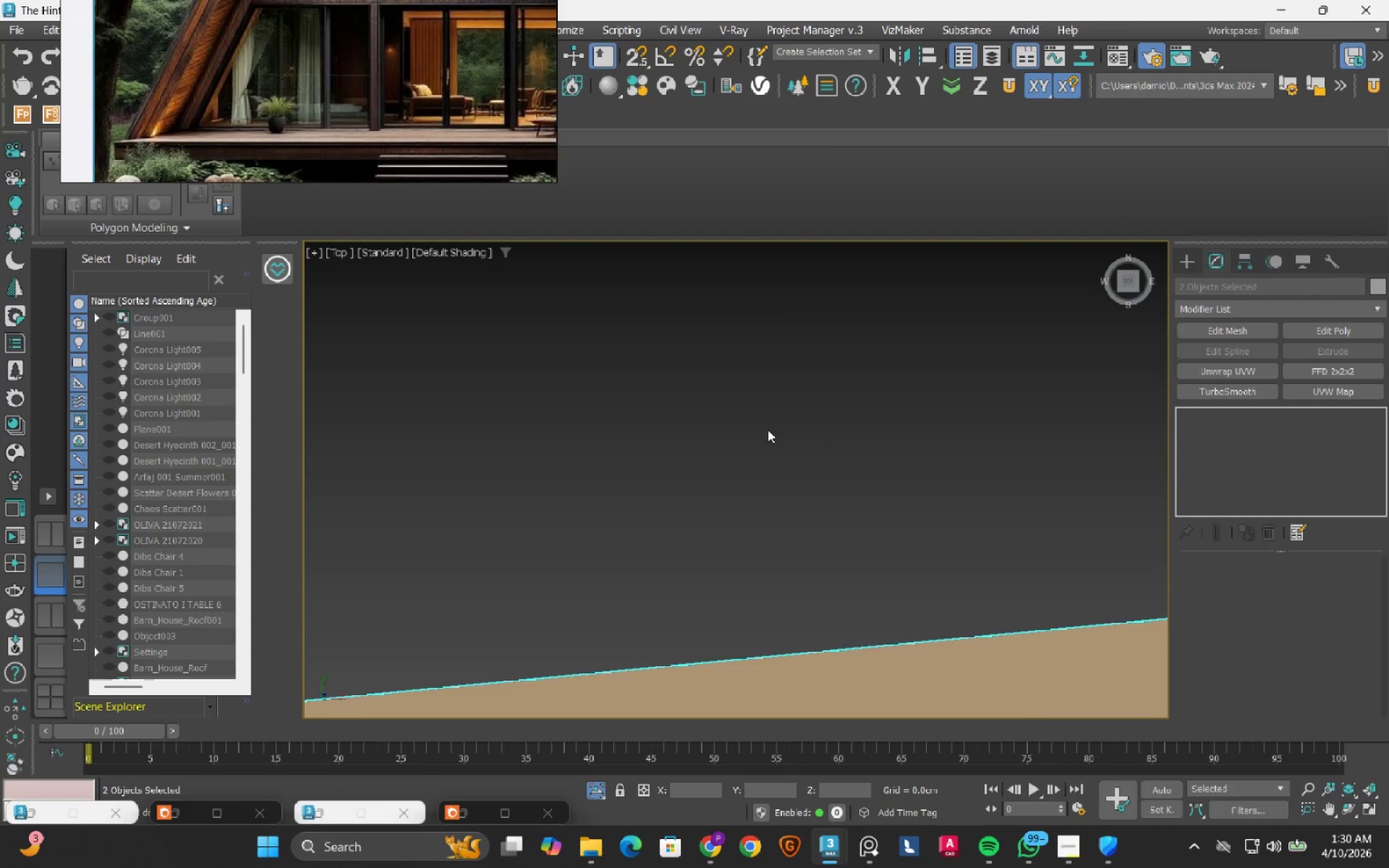 
scroll: coordinate [768, 430], scroll_direction: down, amount: 11.0
 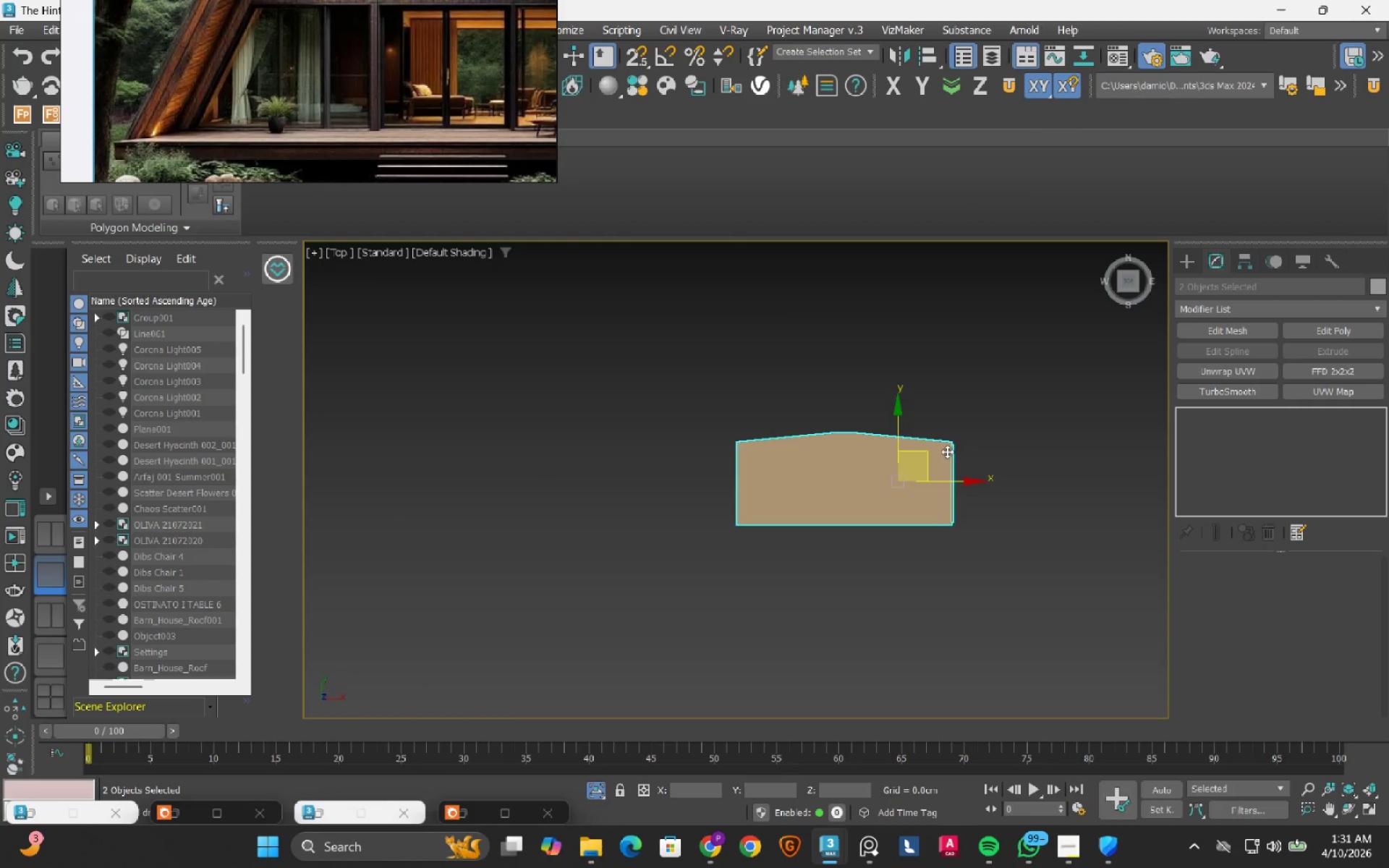 
scroll: coordinate [957, 465], scroll_direction: up, amount: 4.0
 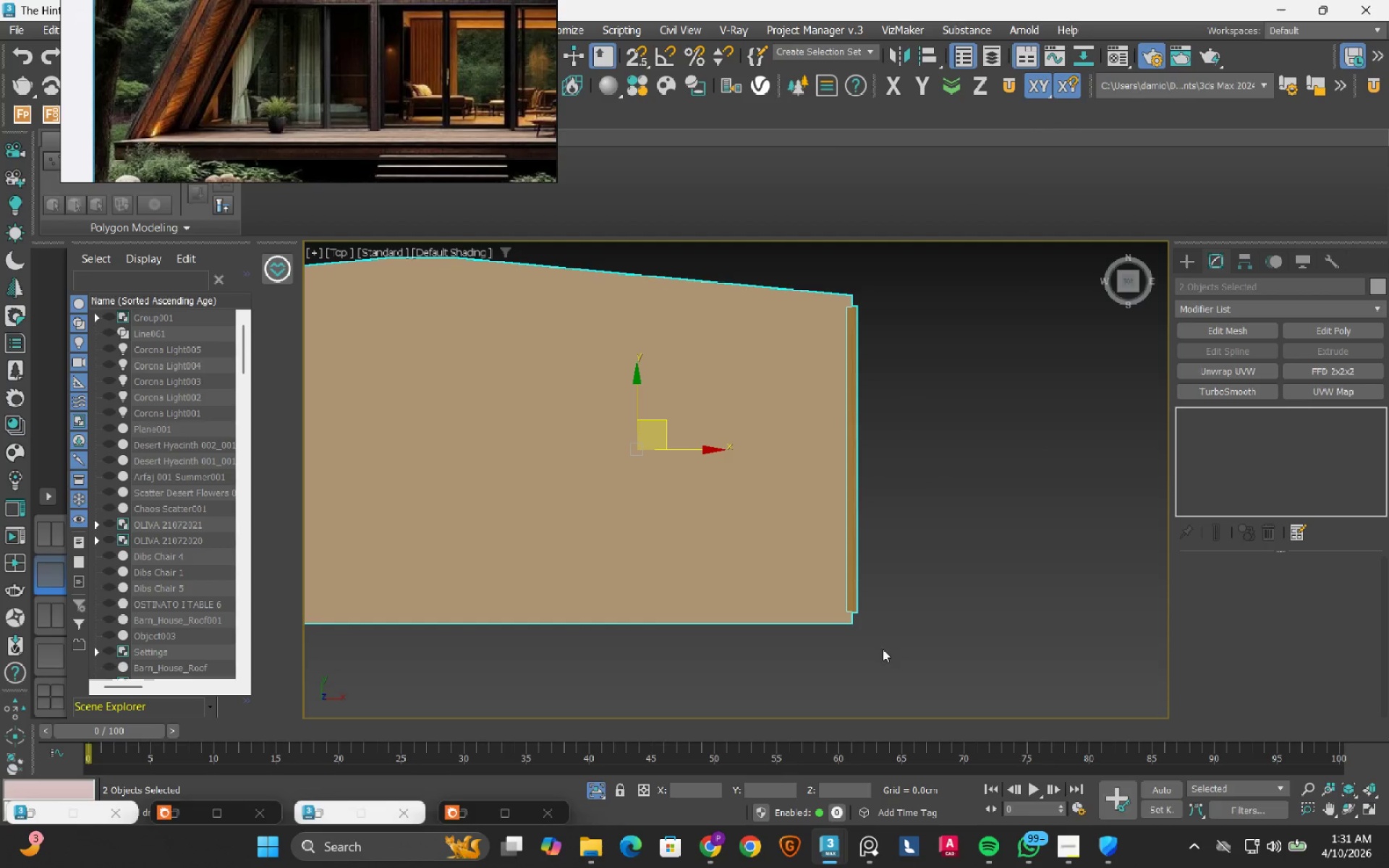 
left_click([894, 674])
 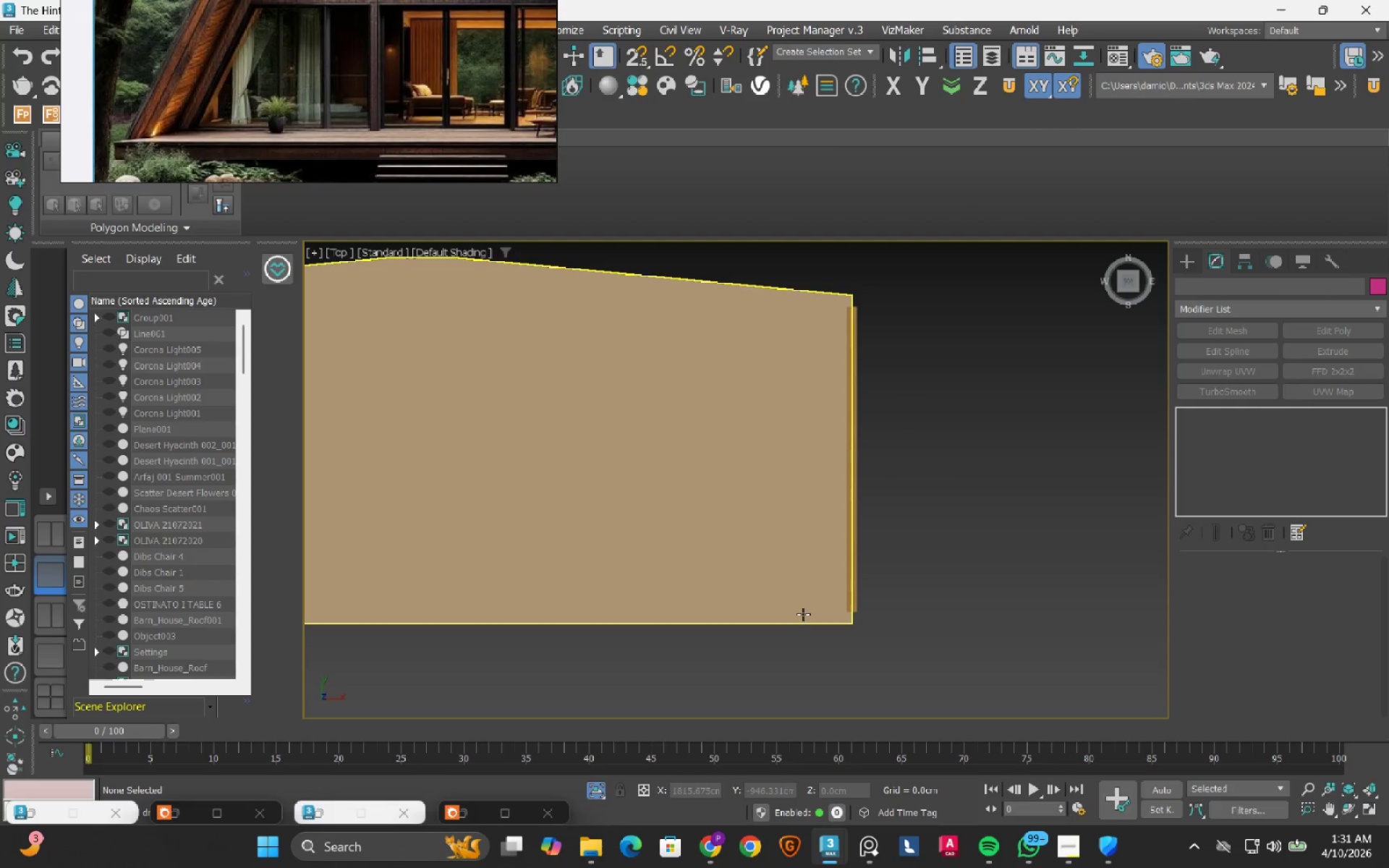 
left_click([803, 614])
 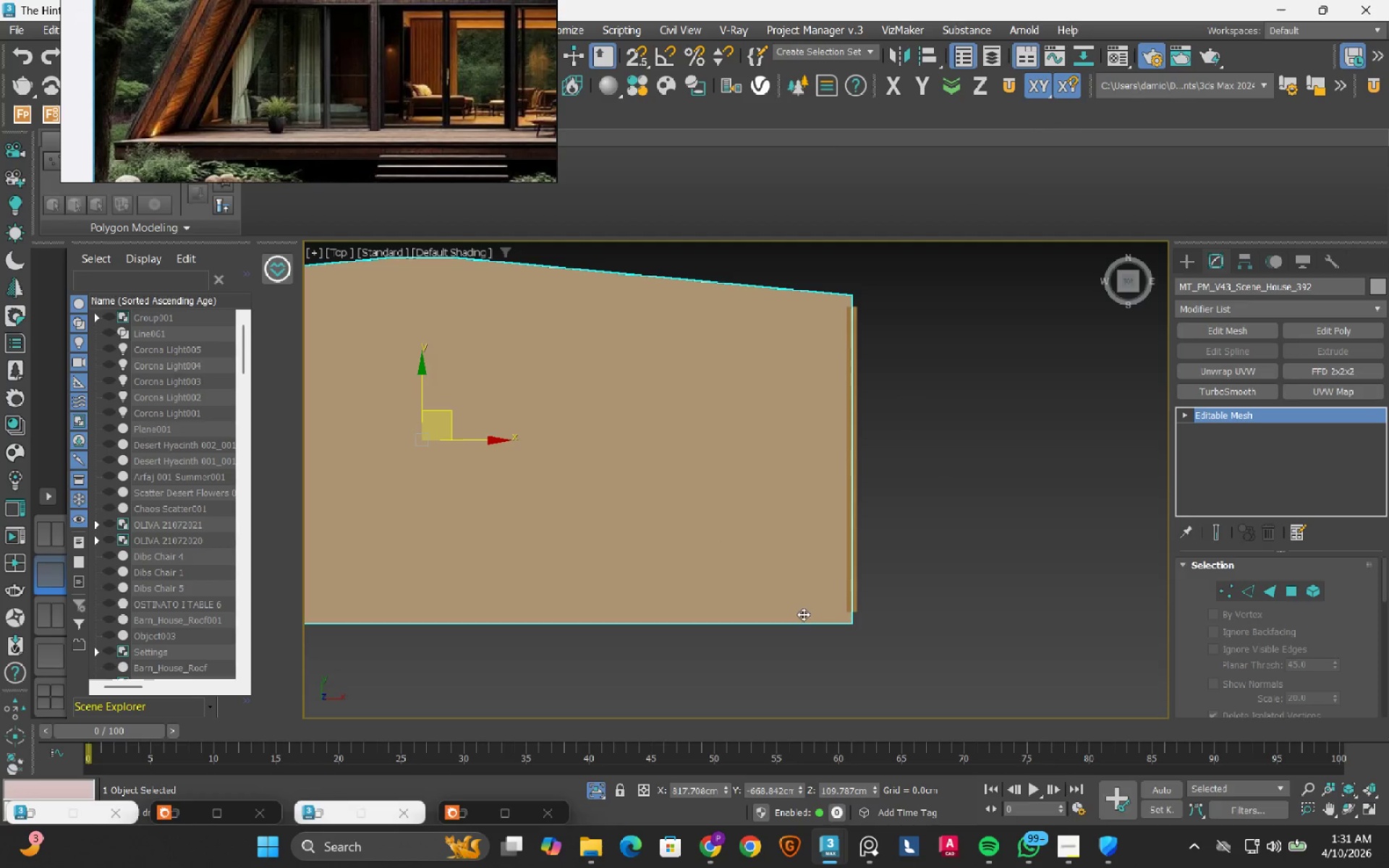 
key(1)
 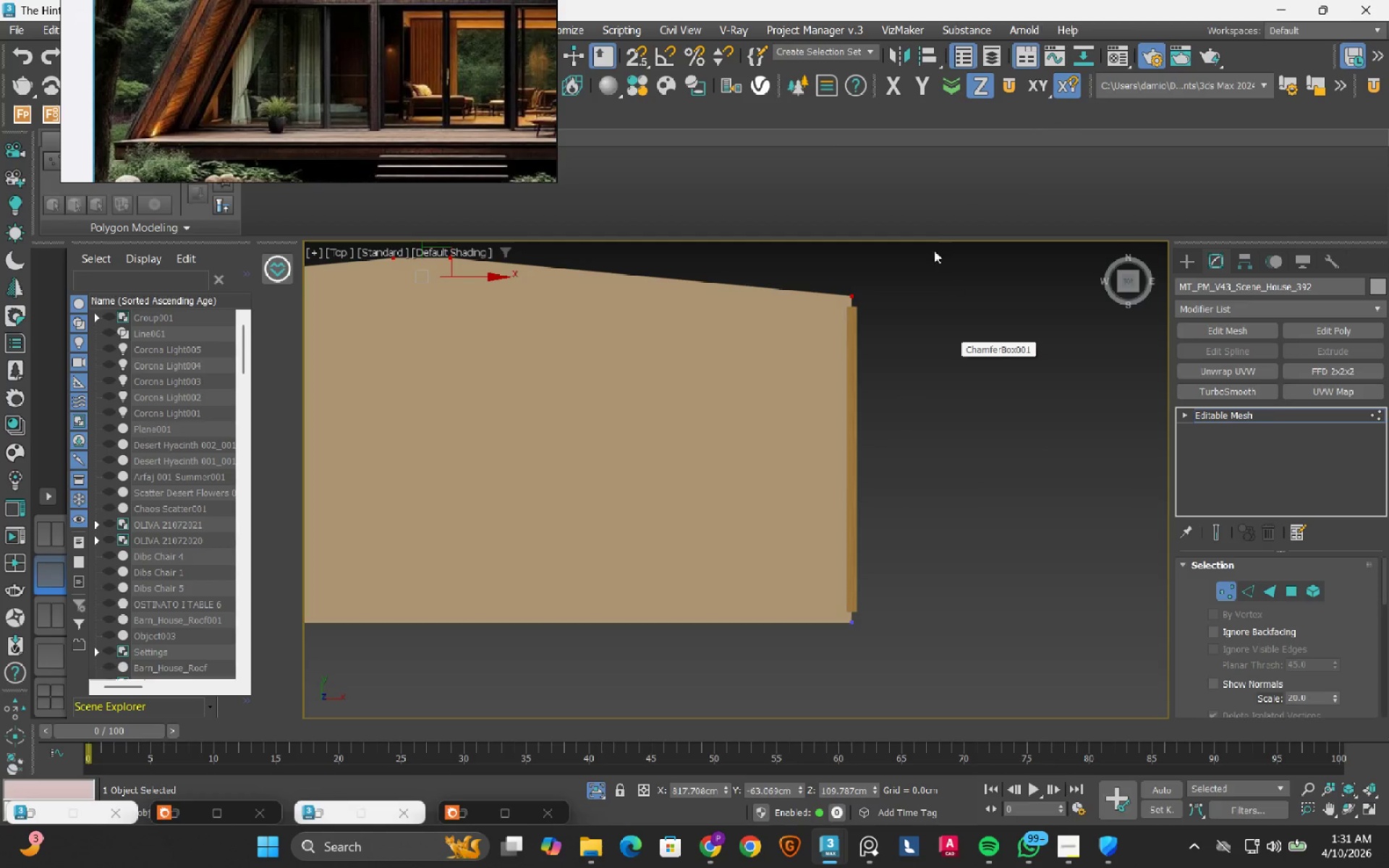 
left_click_drag(start_coordinate=[928, 229], to_coordinate=[829, 665])
 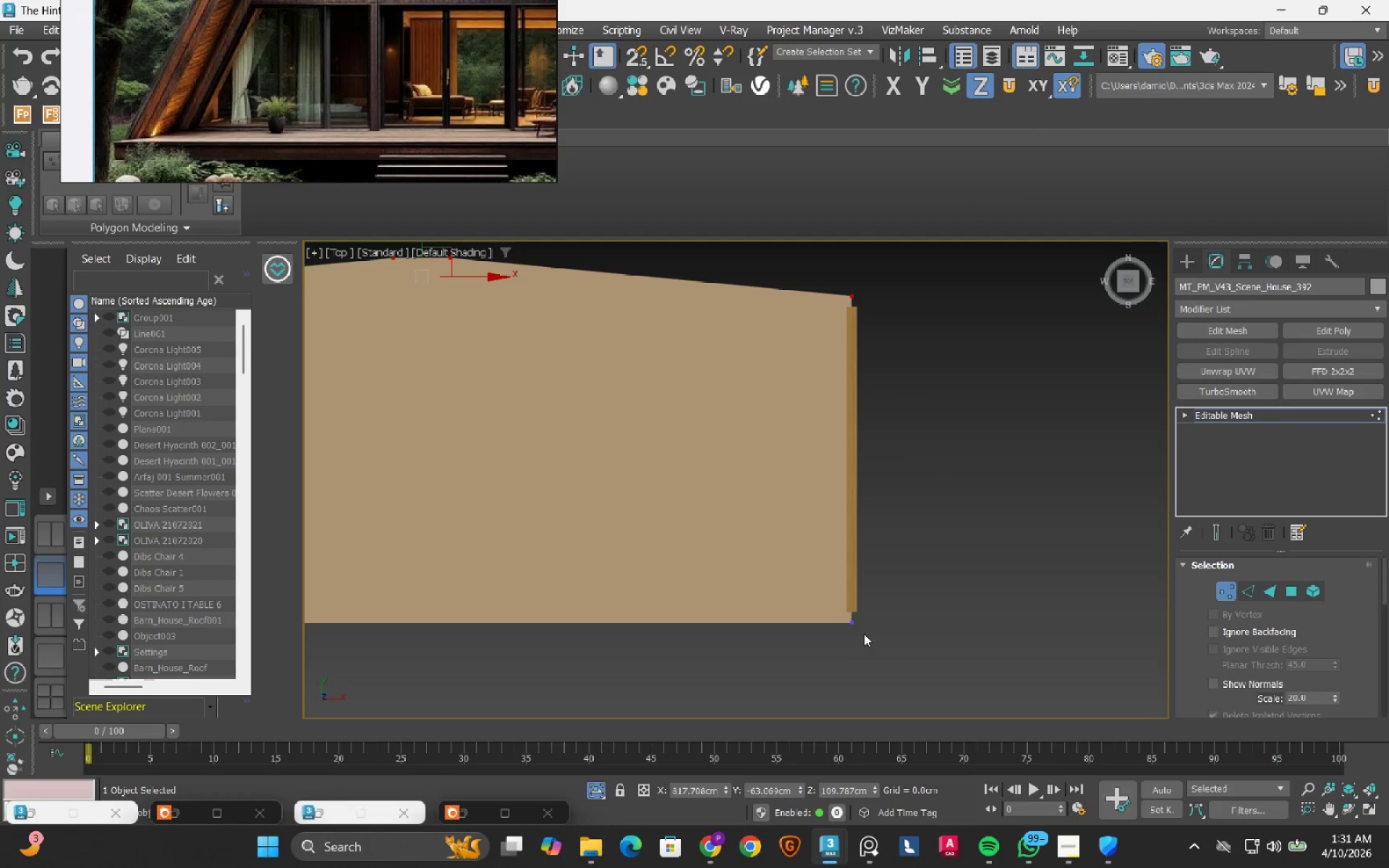 
left_click_drag(start_coordinate=[891, 665], to_coordinate=[805, 340])
 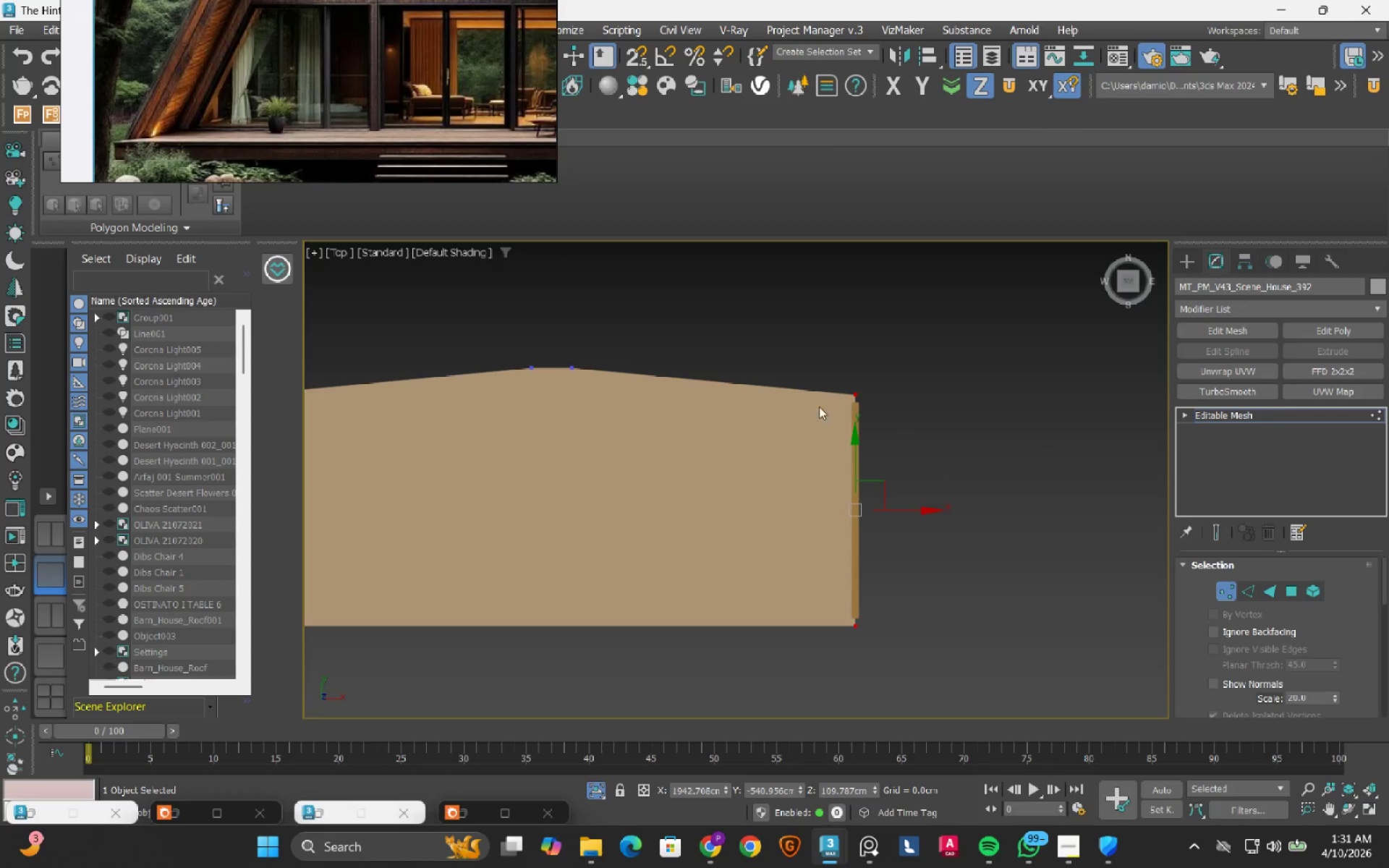 
scroll: coordinate [864, 634], scroll_direction: down, amount: 1.0
 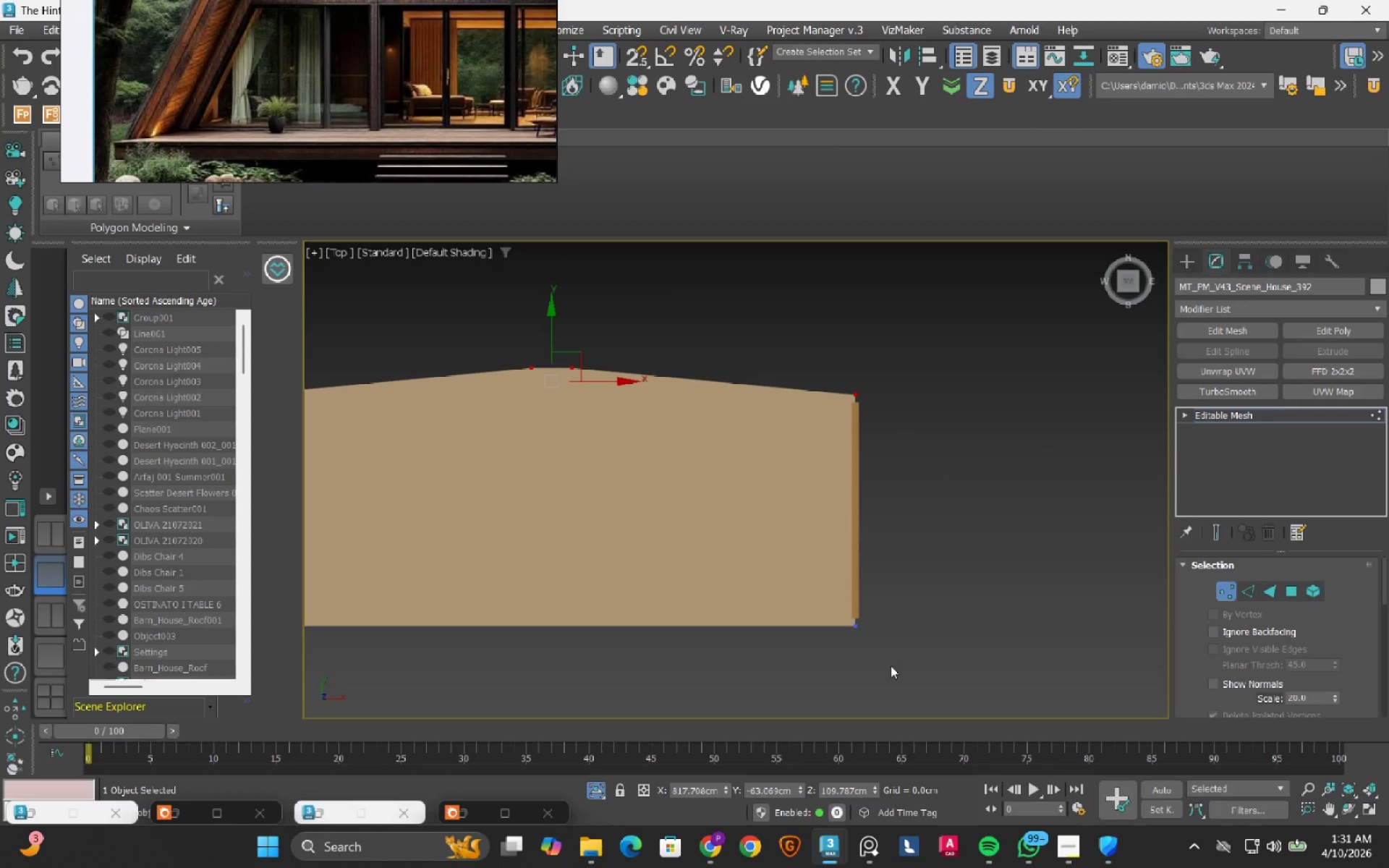 
scroll: coordinate [819, 431], scroll_direction: up, amount: 2.0
 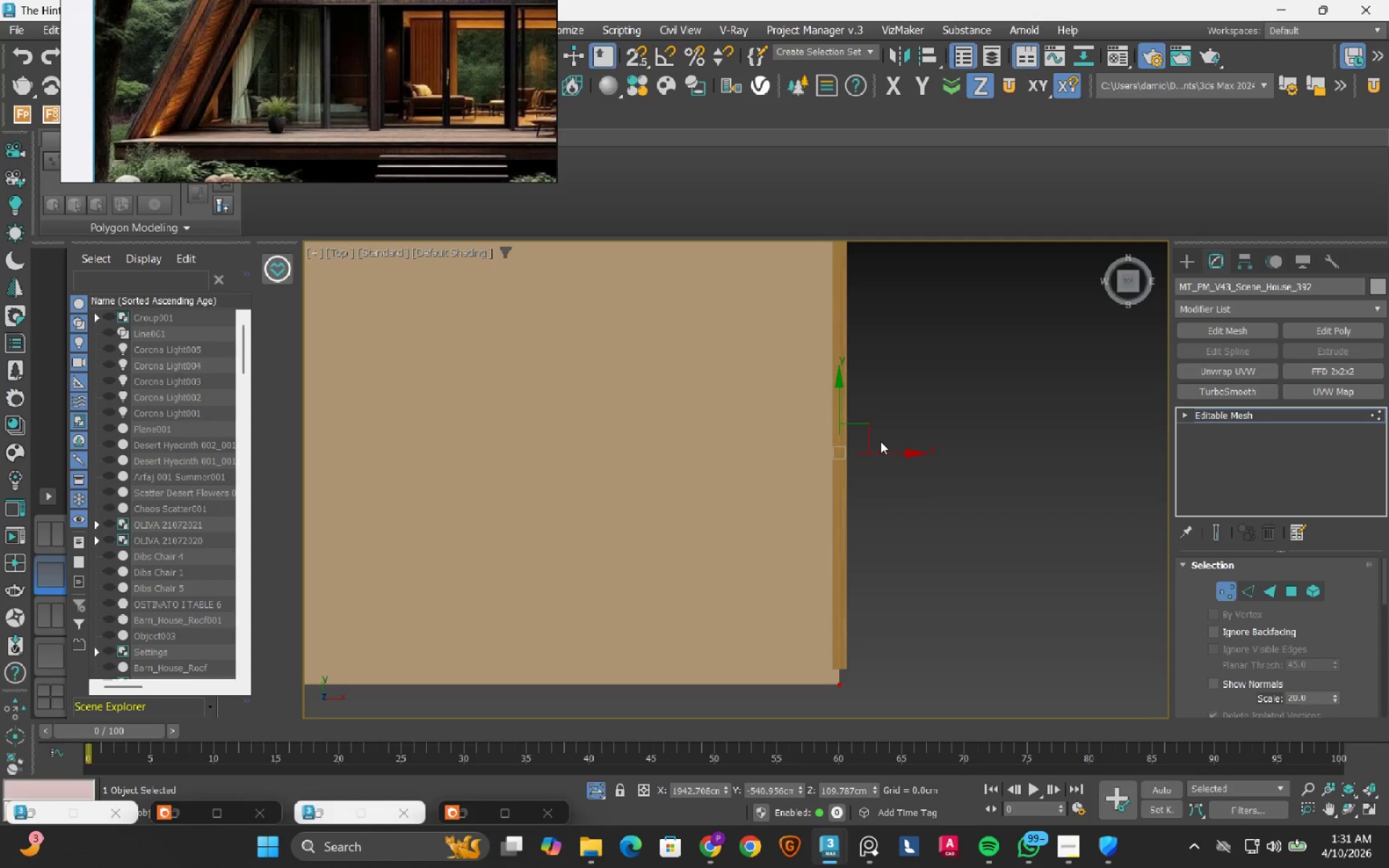 
key(S)
 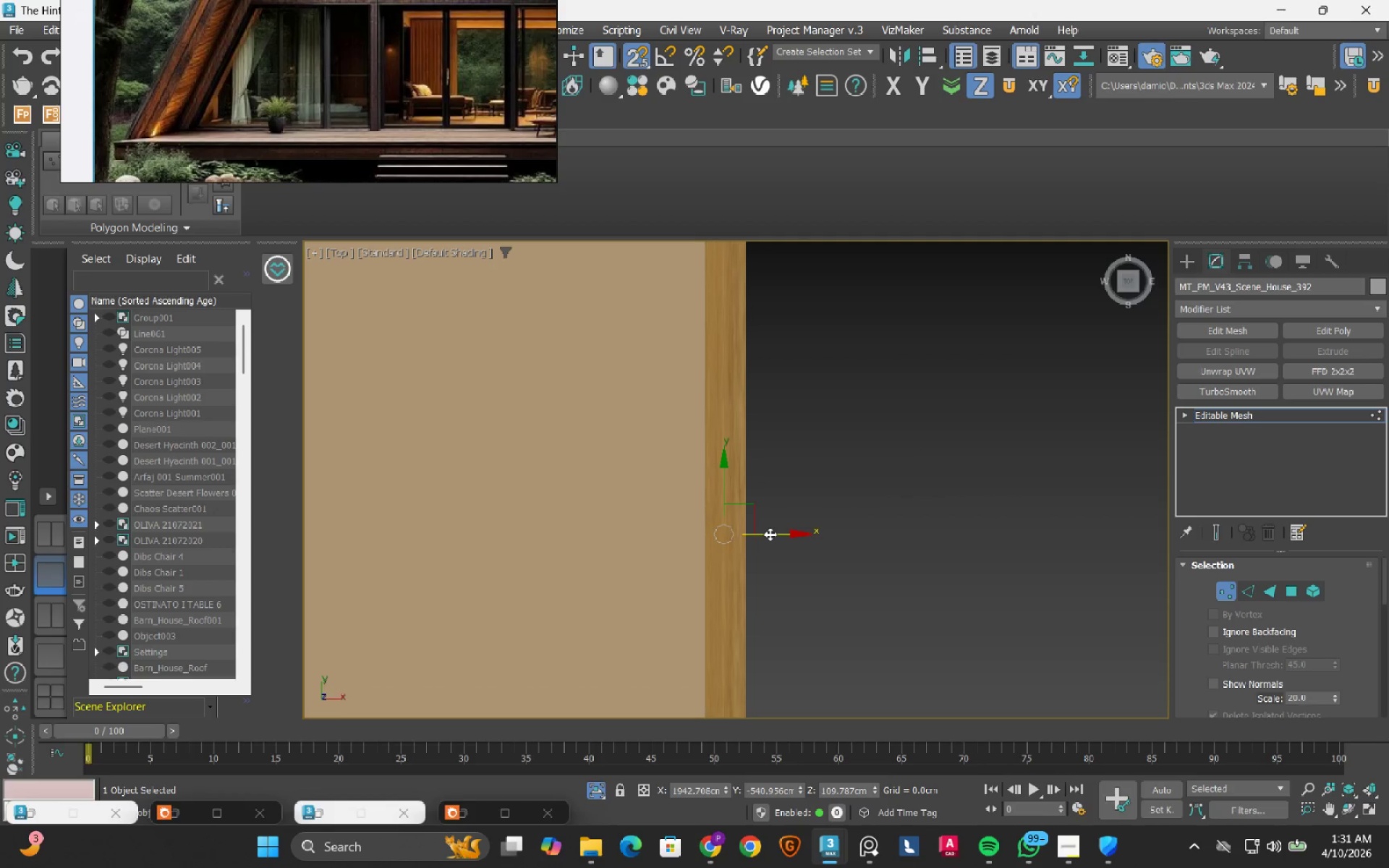 
scroll: coordinate [902, 409], scroll_direction: up, amount: 3.0
 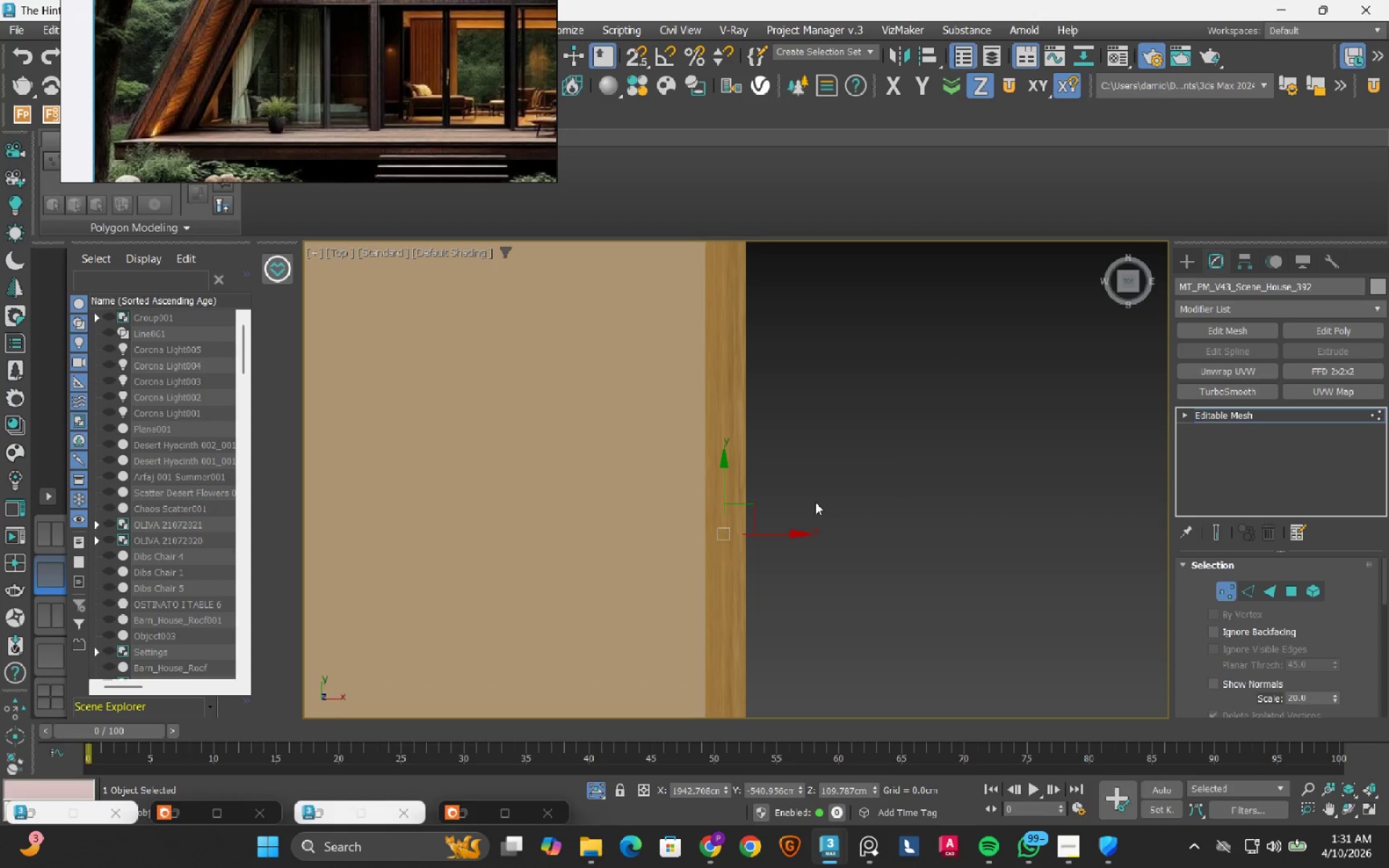 
left_click_drag(start_coordinate=[770, 534], to_coordinate=[736, 521])
 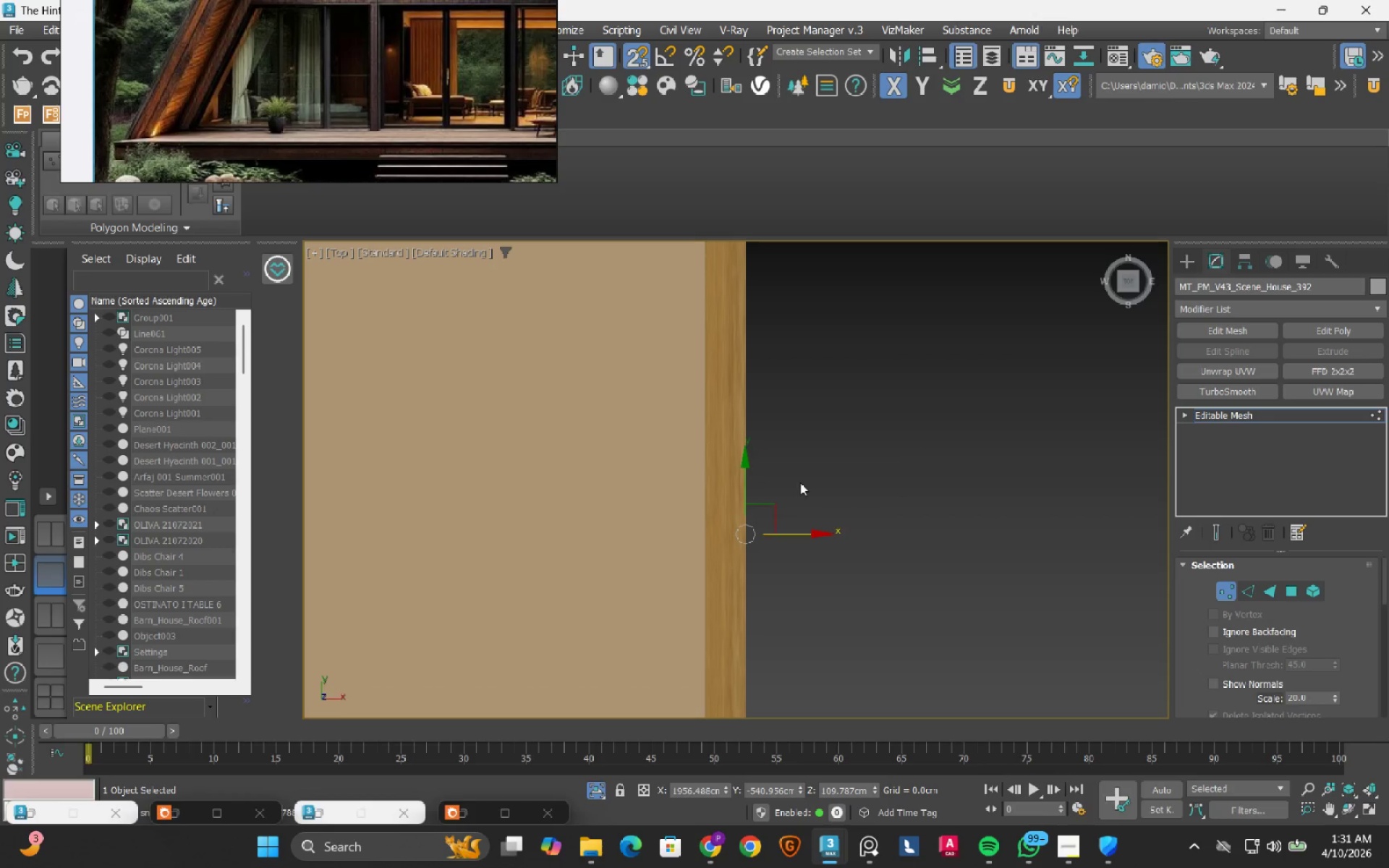 
key(1)
 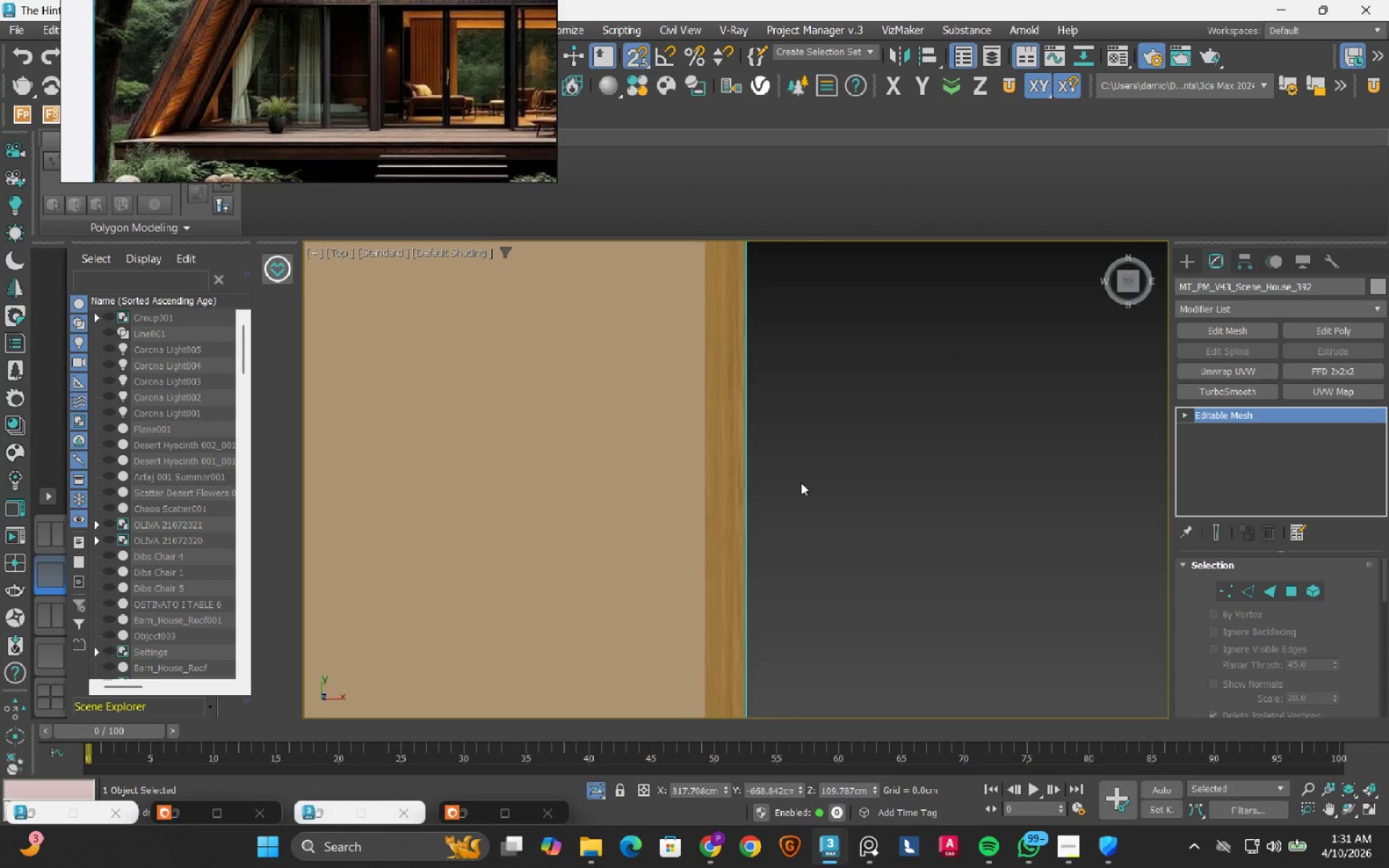 
hold_key(key=AltLeft, duration=0.77)
 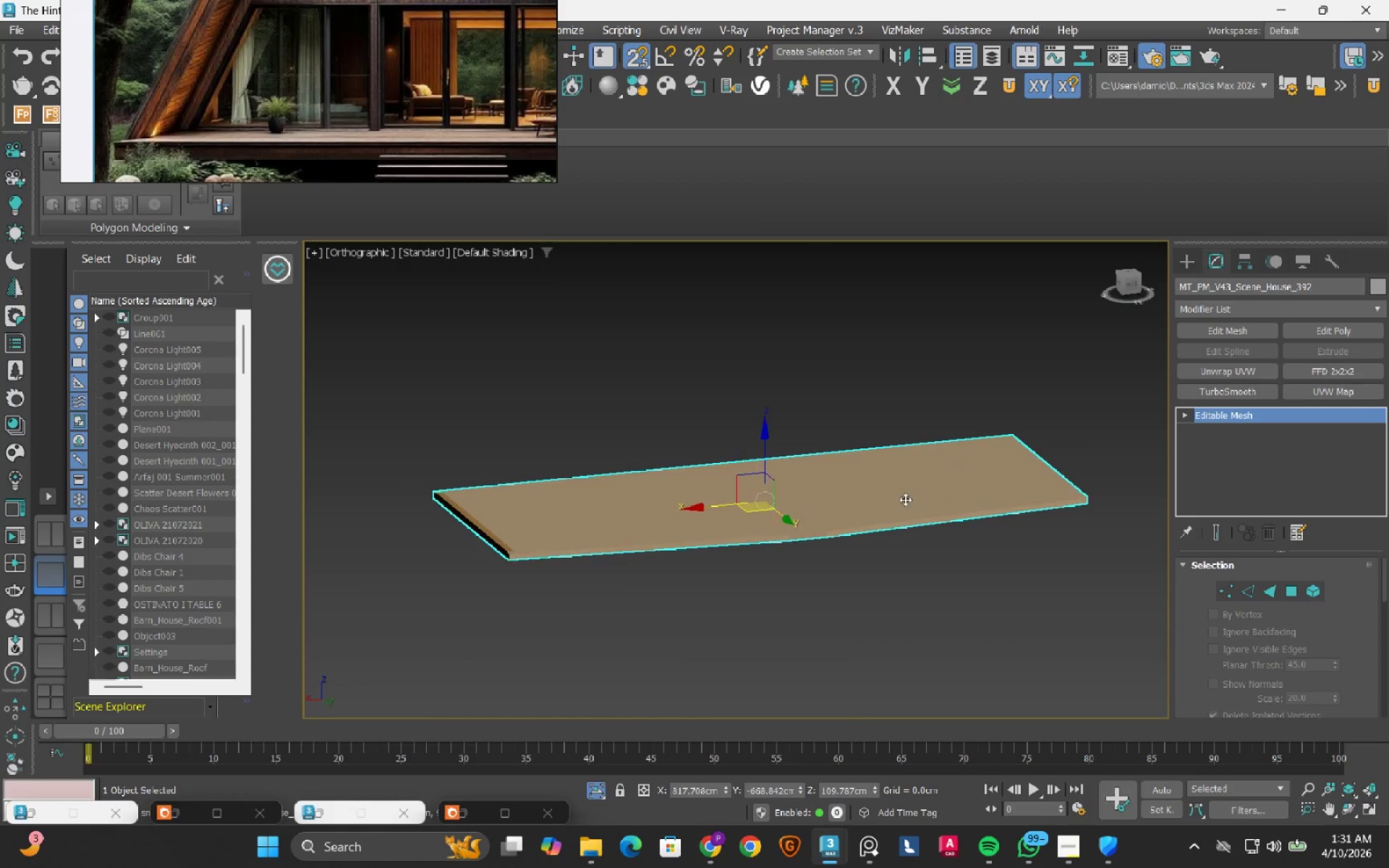 
scroll: coordinate [797, 491], scroll_direction: down, amount: 5.0
 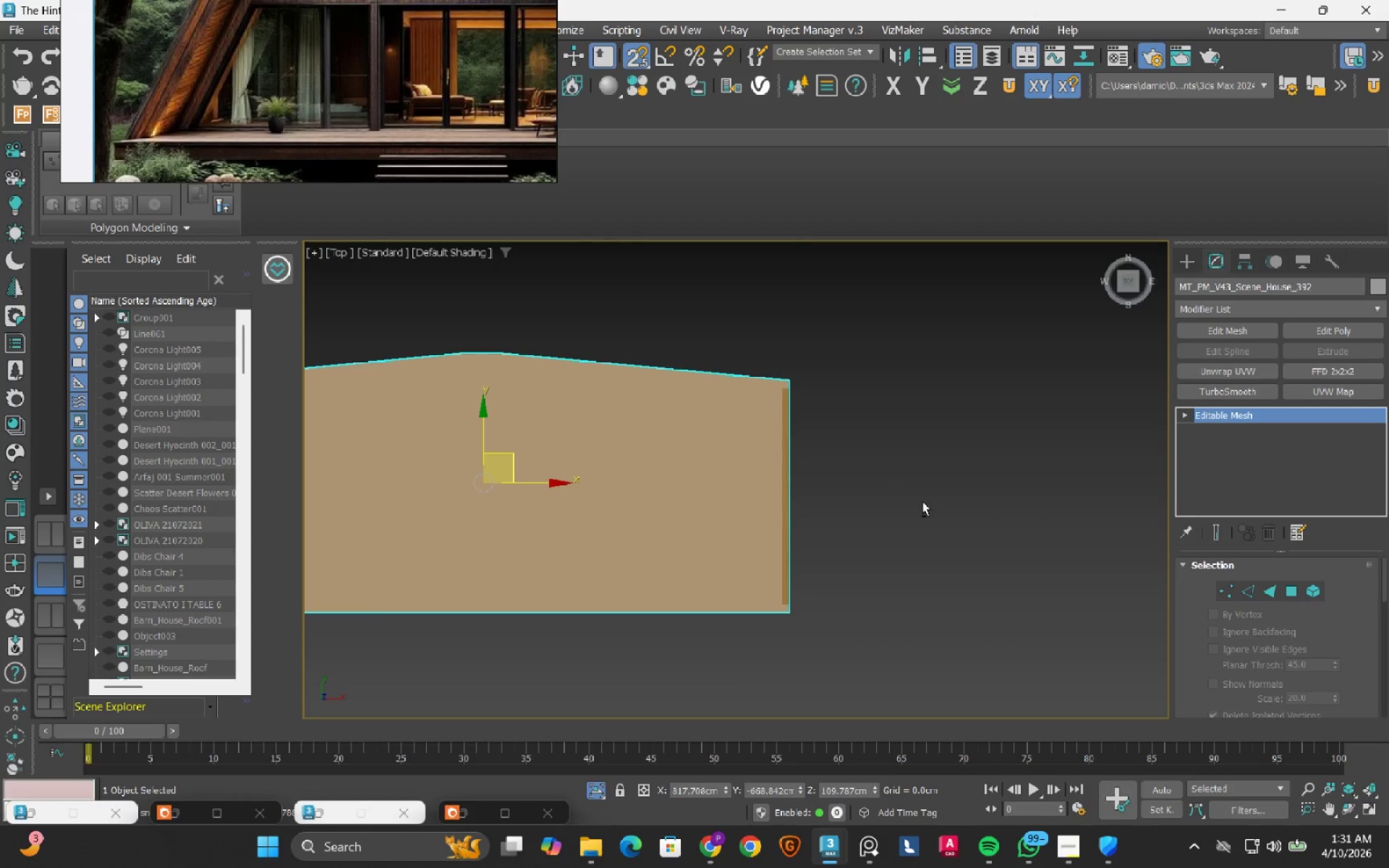 
hold_key(key=AltLeft, duration=0.45)
 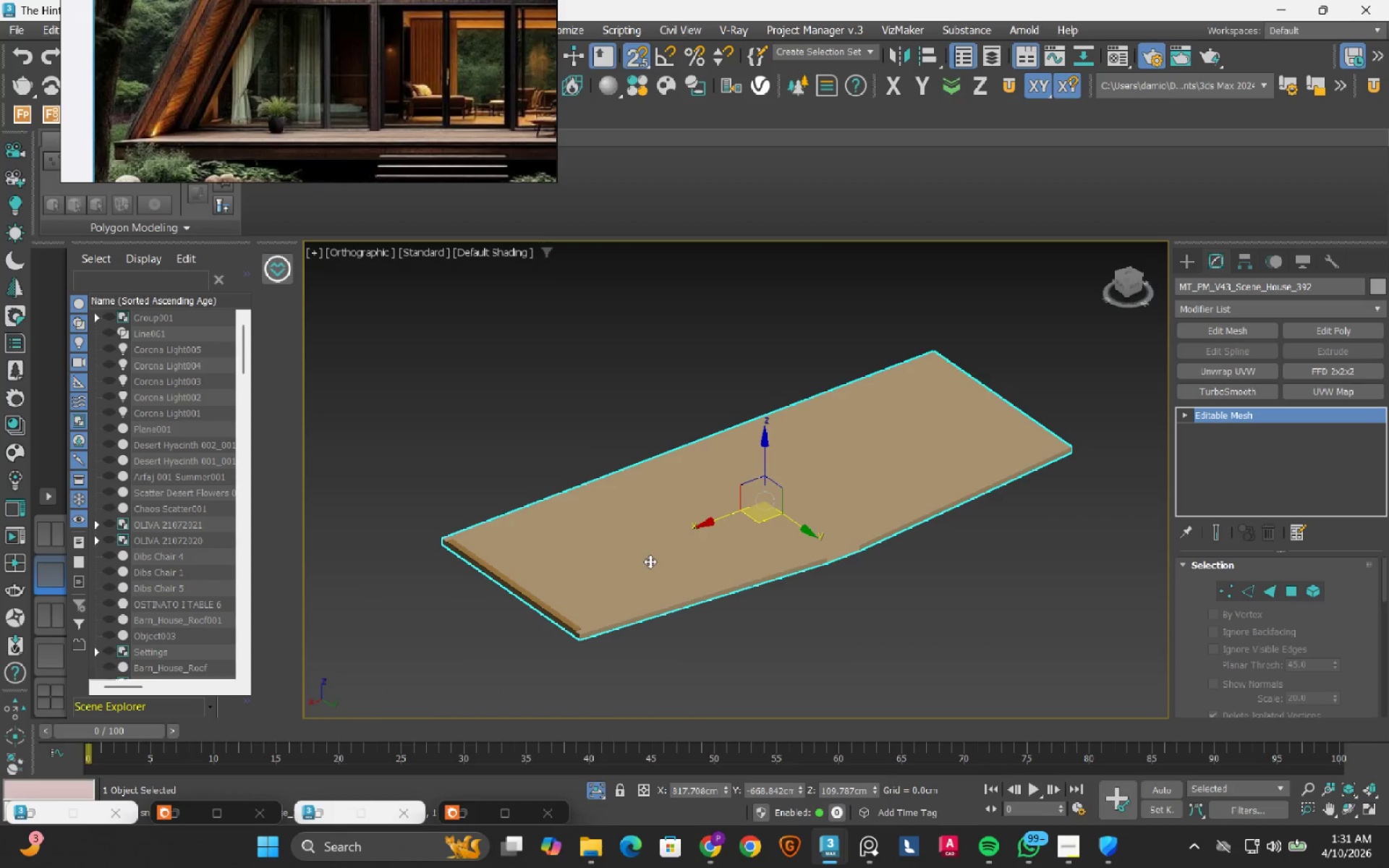 
key(S)
 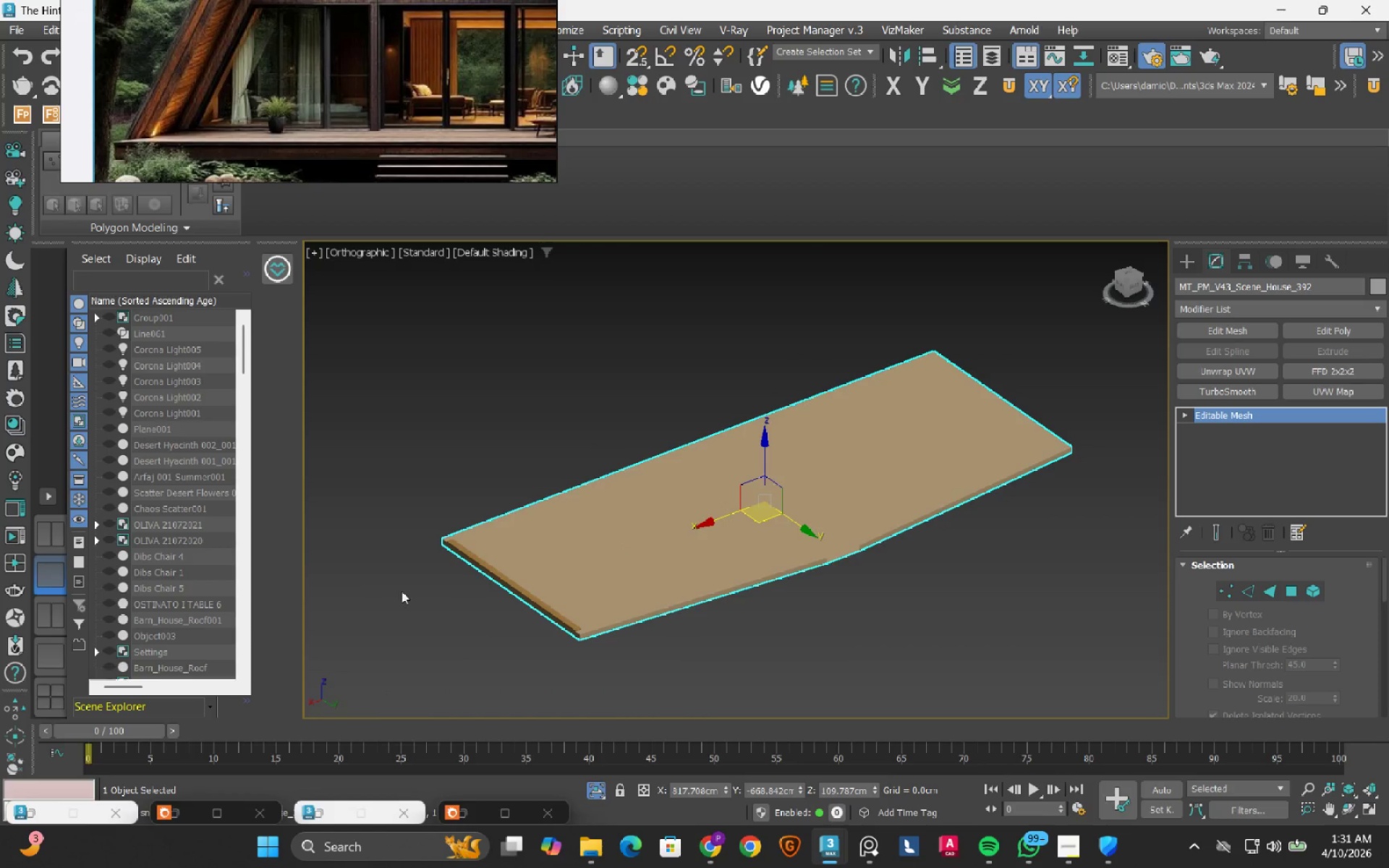 
left_click([458, 576])
 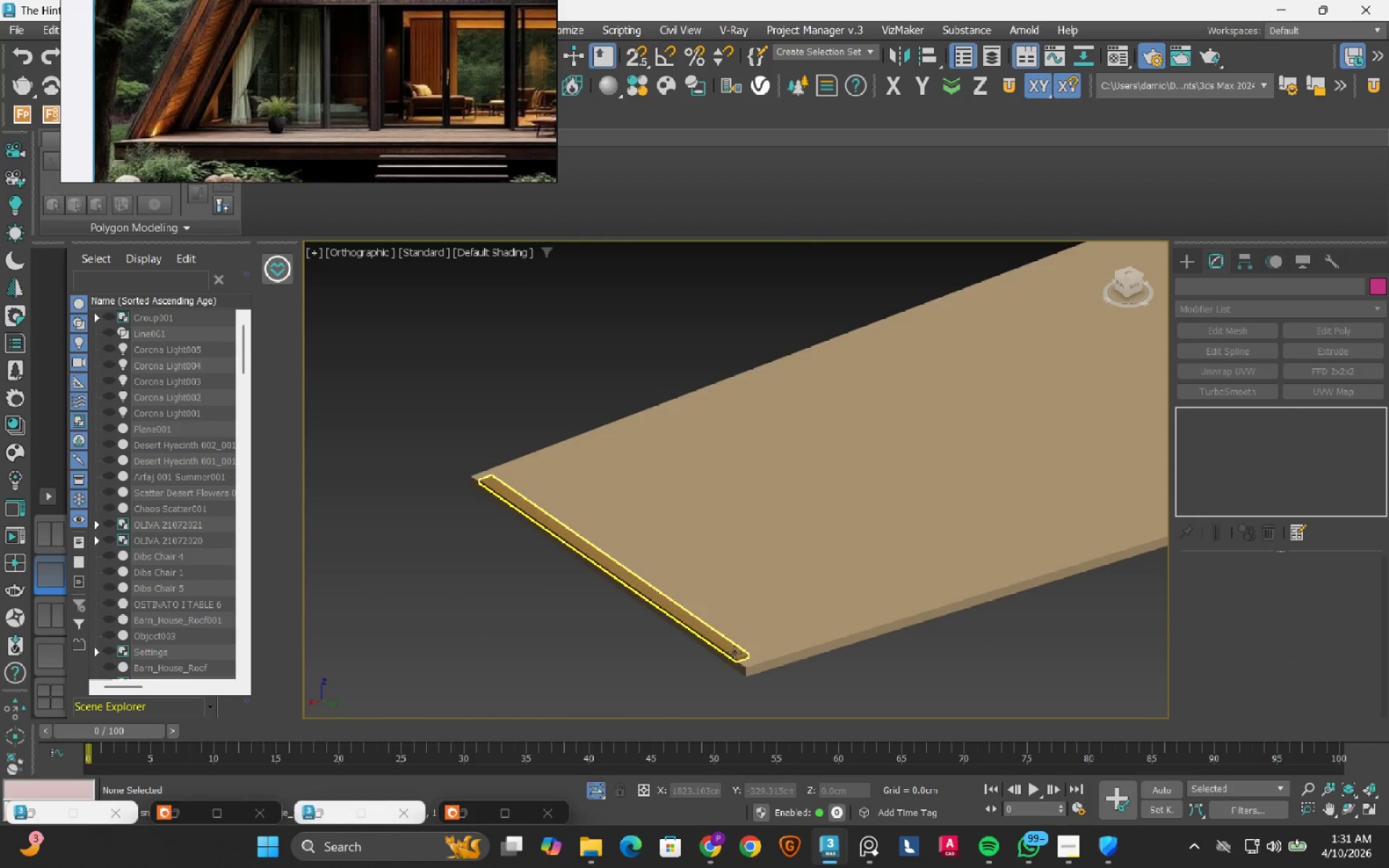 
scroll: coordinate [752, 648], scroll_direction: up, amount: 3.0
 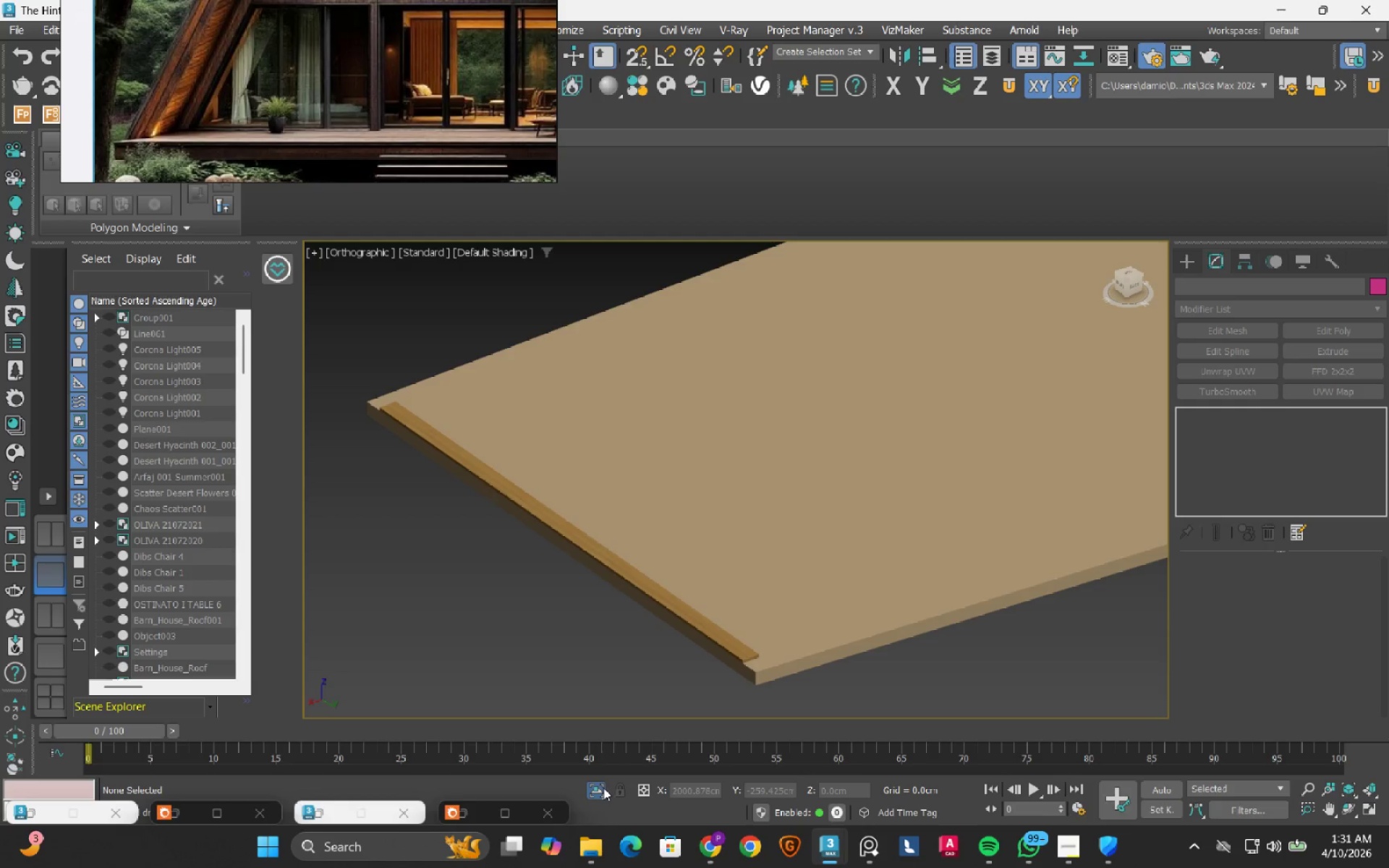 
left_click([603, 788])
 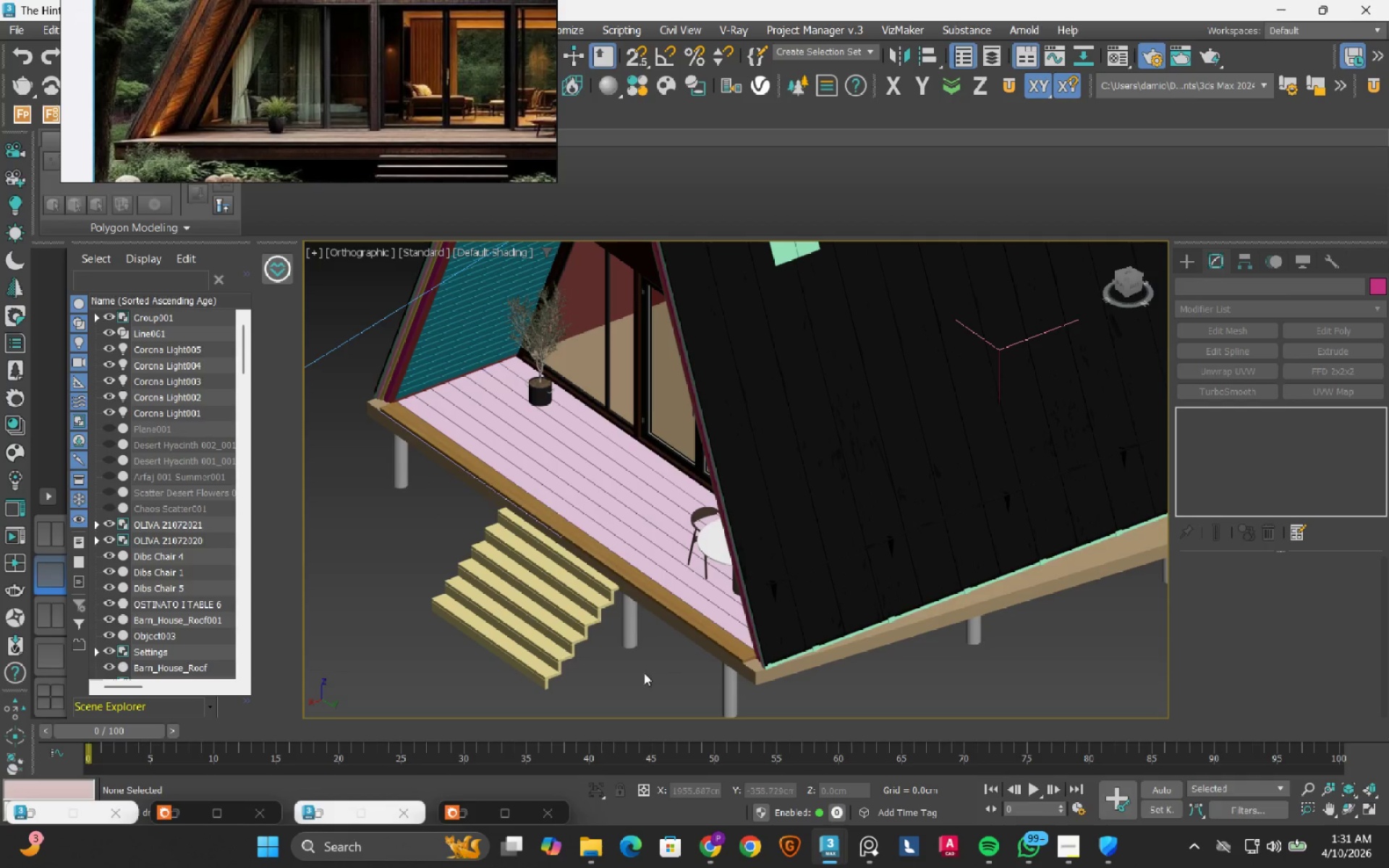 
scroll: coordinate [753, 666], scroll_direction: up, amount: 5.0
 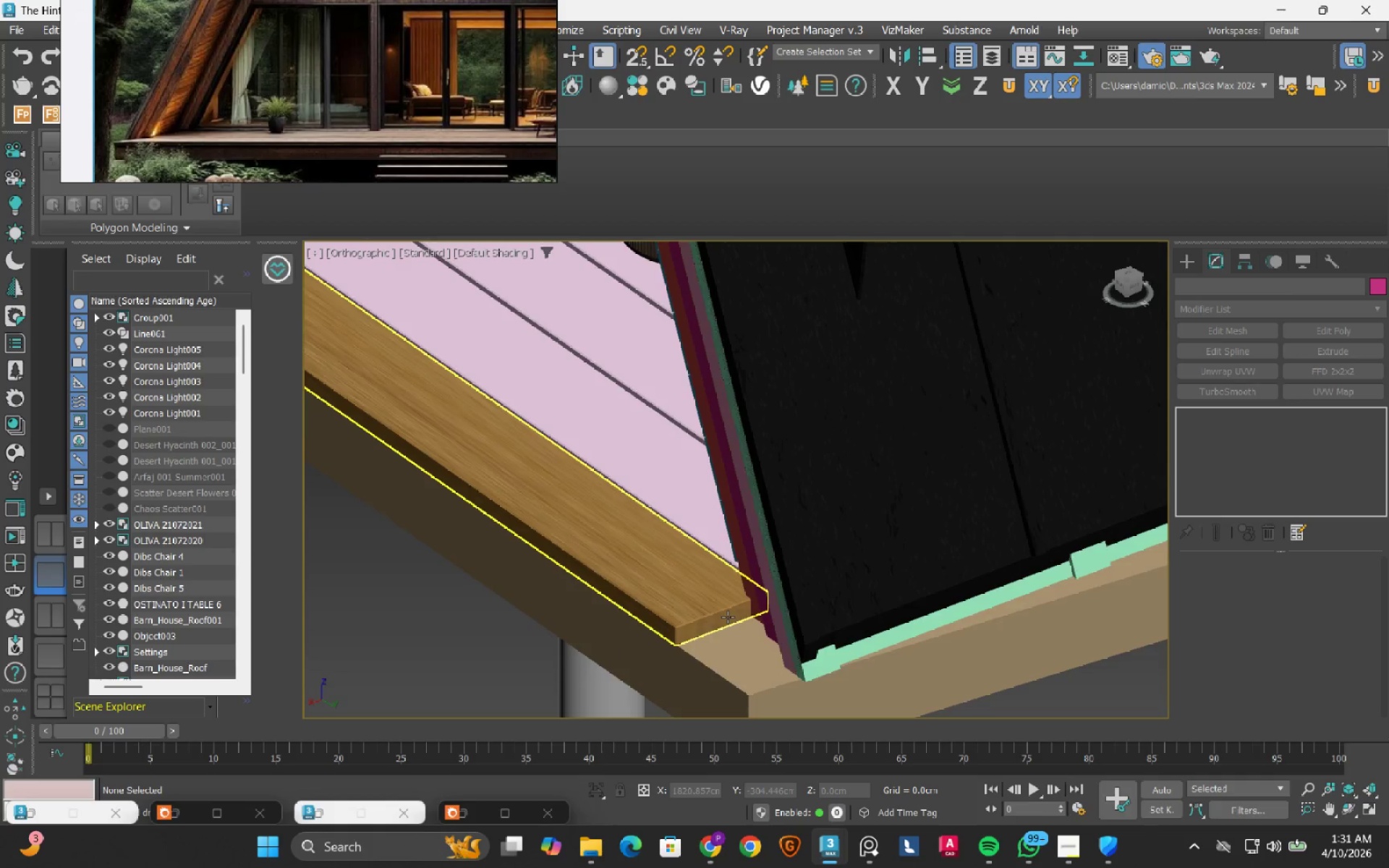 
left_click([728, 617])
 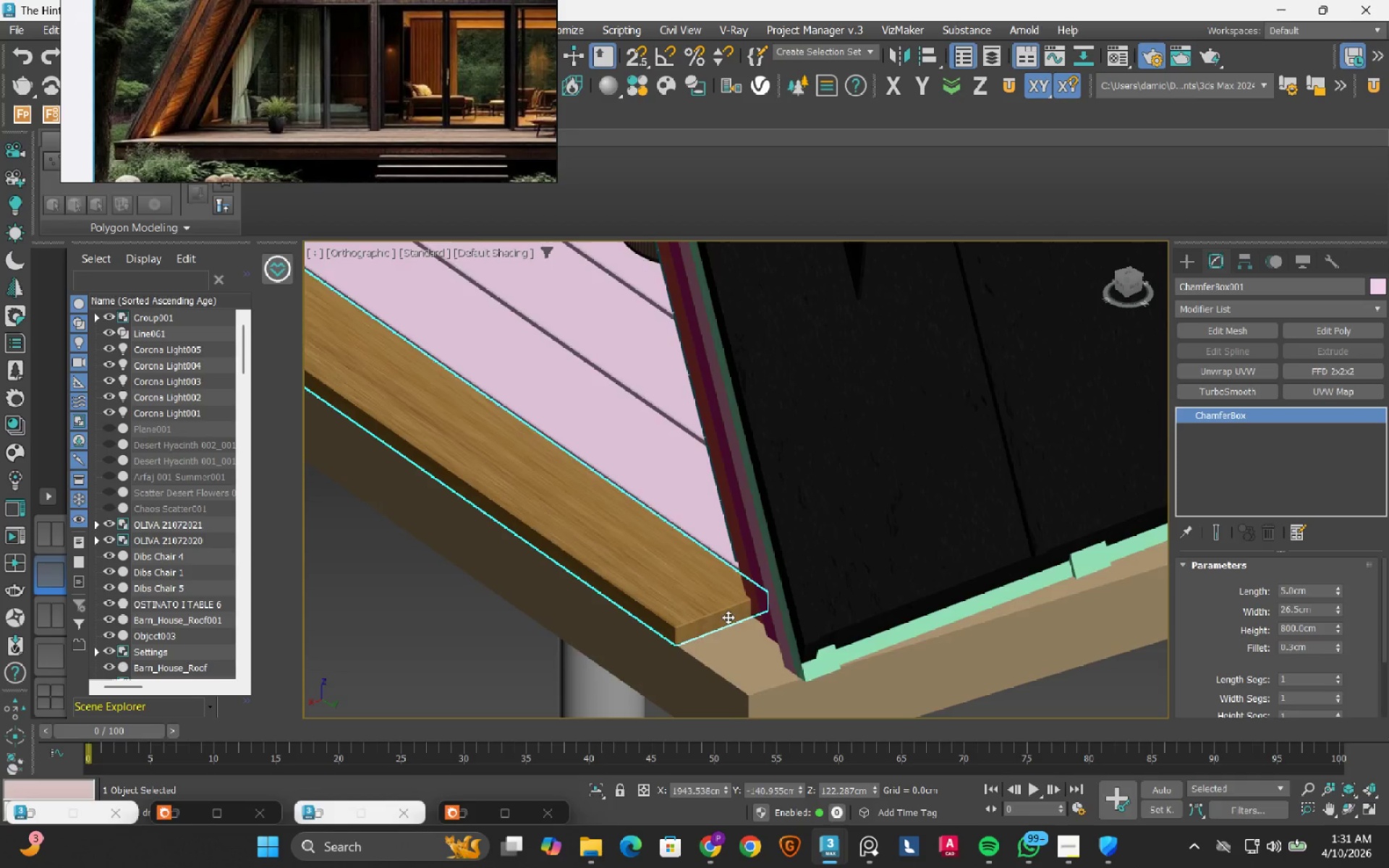 
scroll: coordinate [728, 617], scroll_direction: down, amount: 2.0
 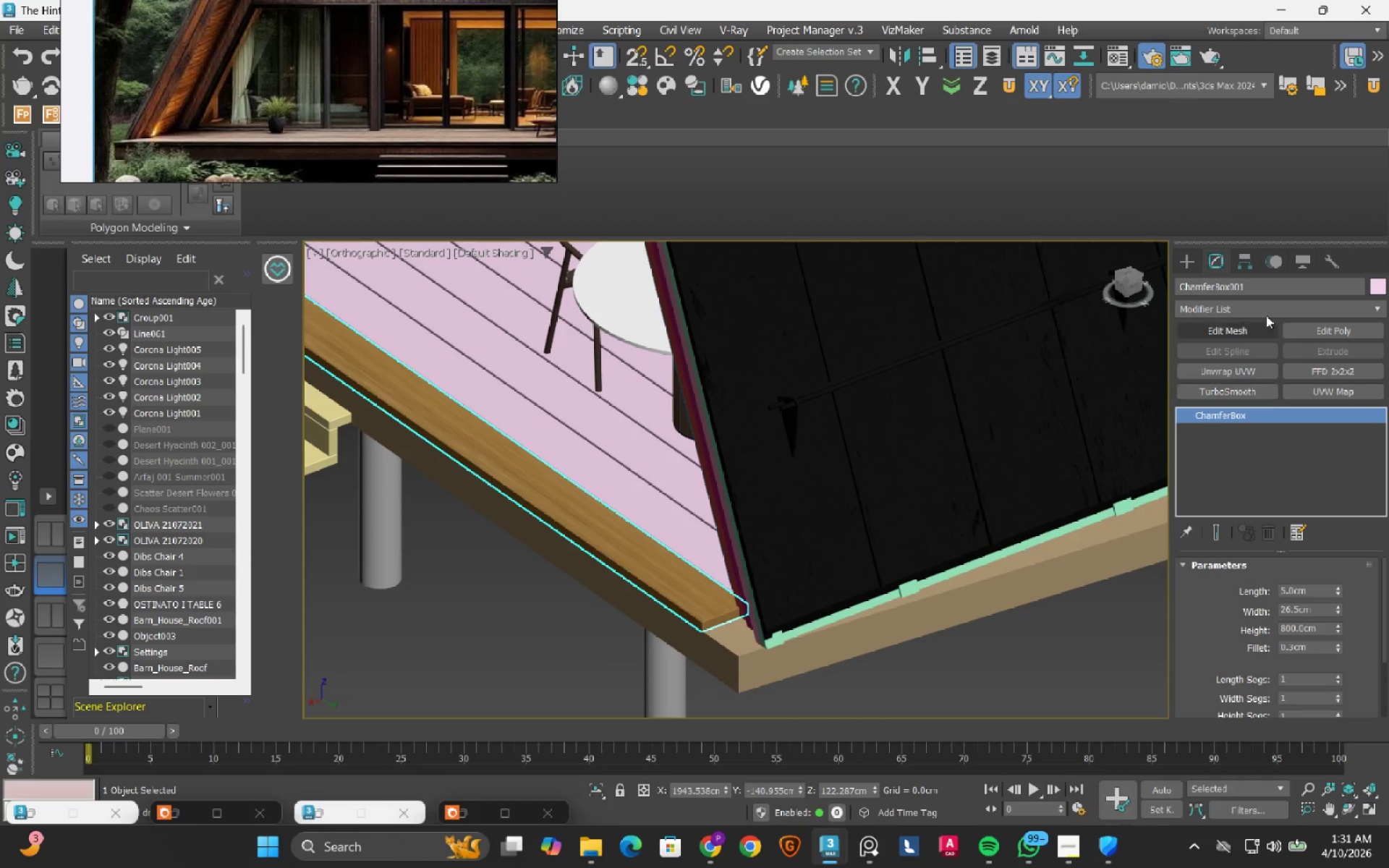 
left_click([1306, 331])
 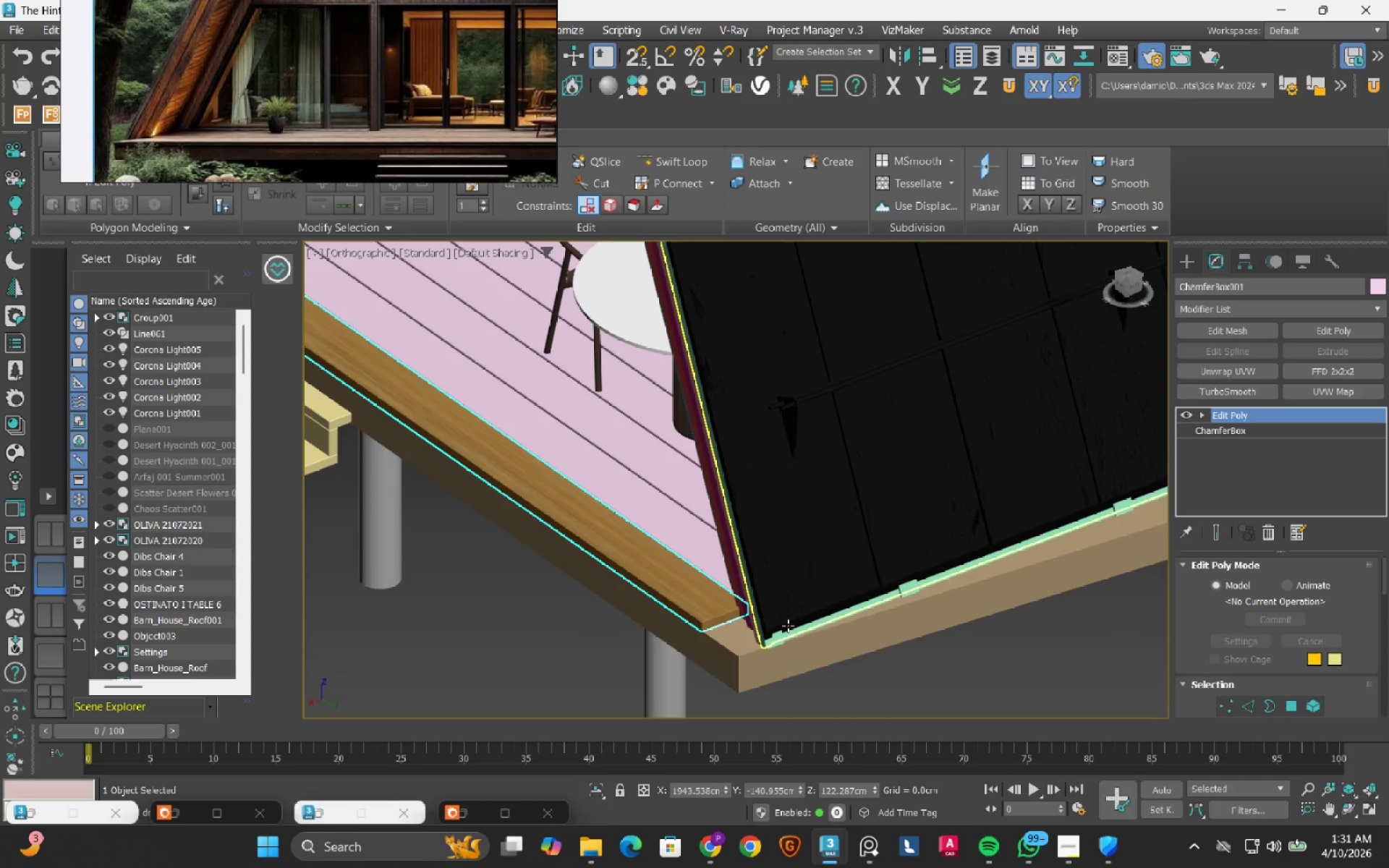 
key(1)
 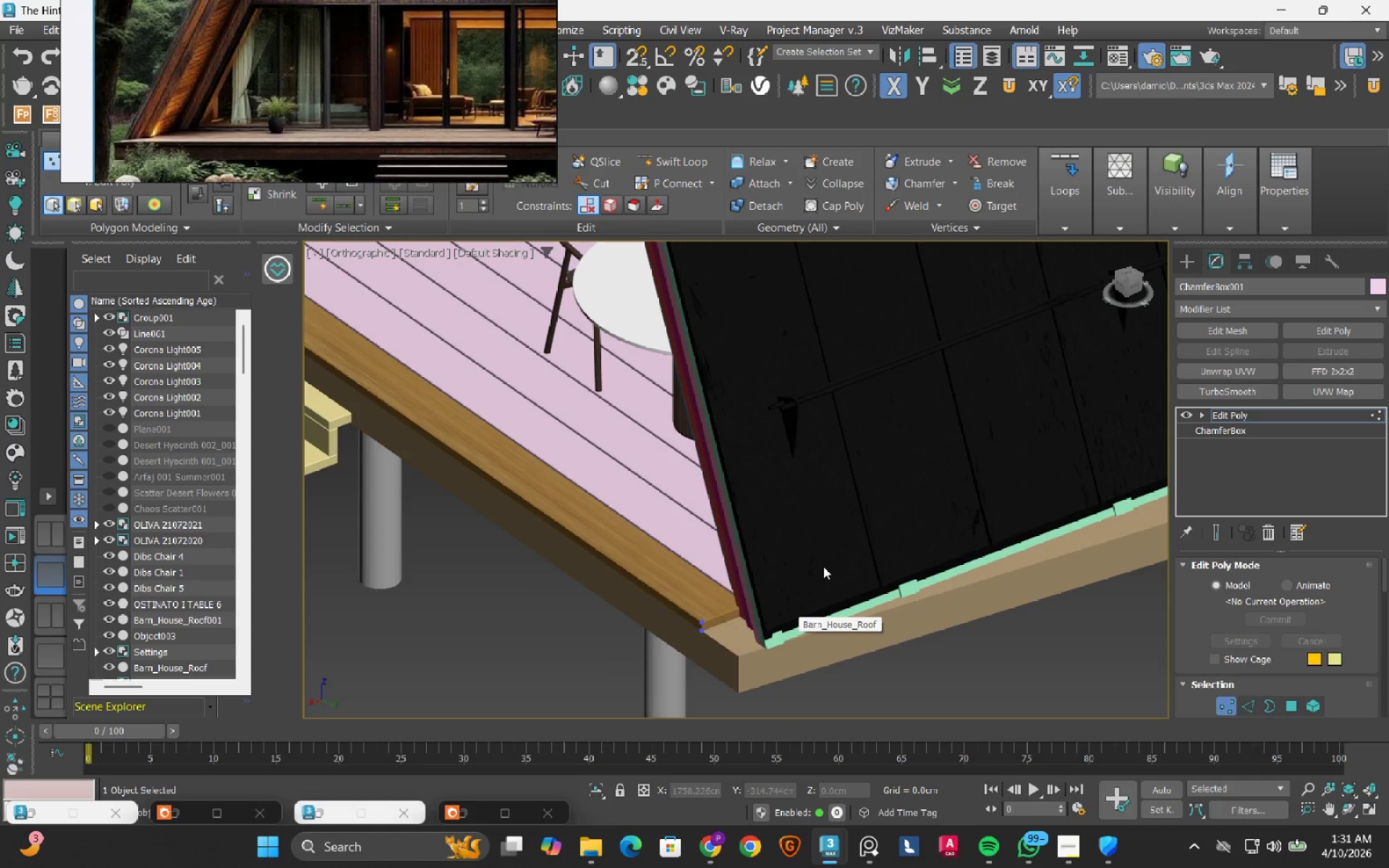 
left_click_drag(start_coordinate=[822, 561], to_coordinate=[605, 687])
 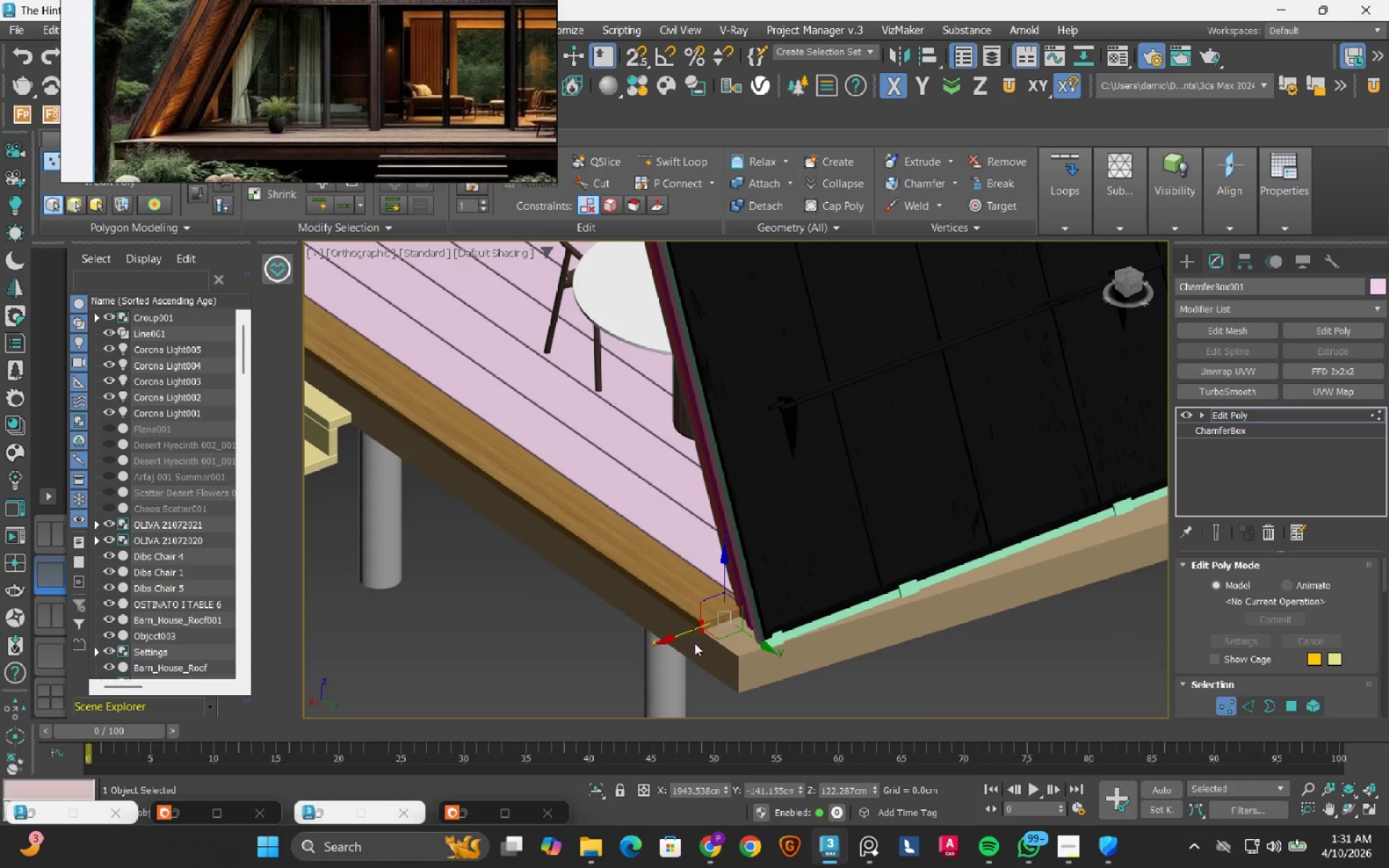 
key(1)
 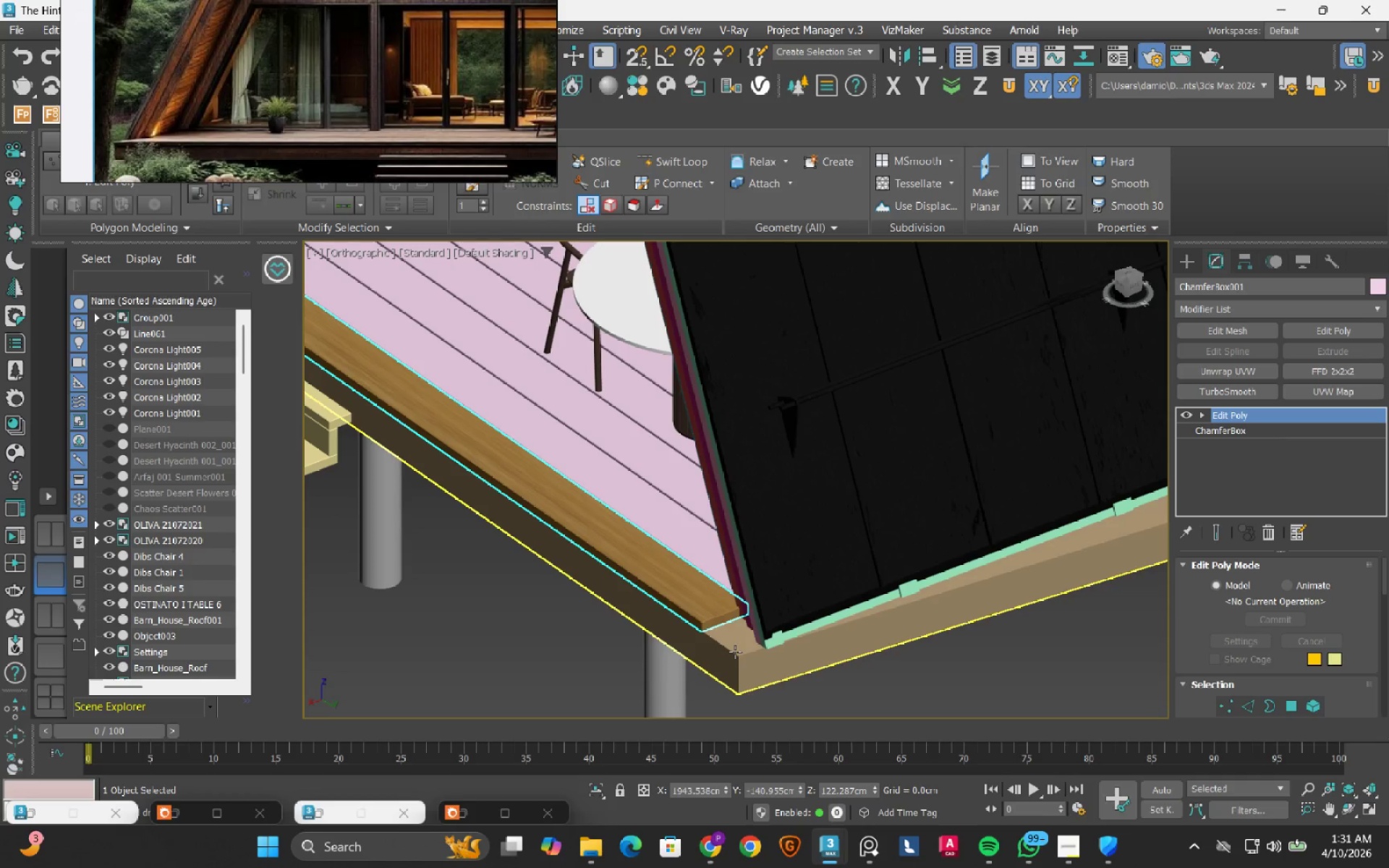 
hold_key(key=ControlLeft, duration=0.52)
left_click([735, 652])
 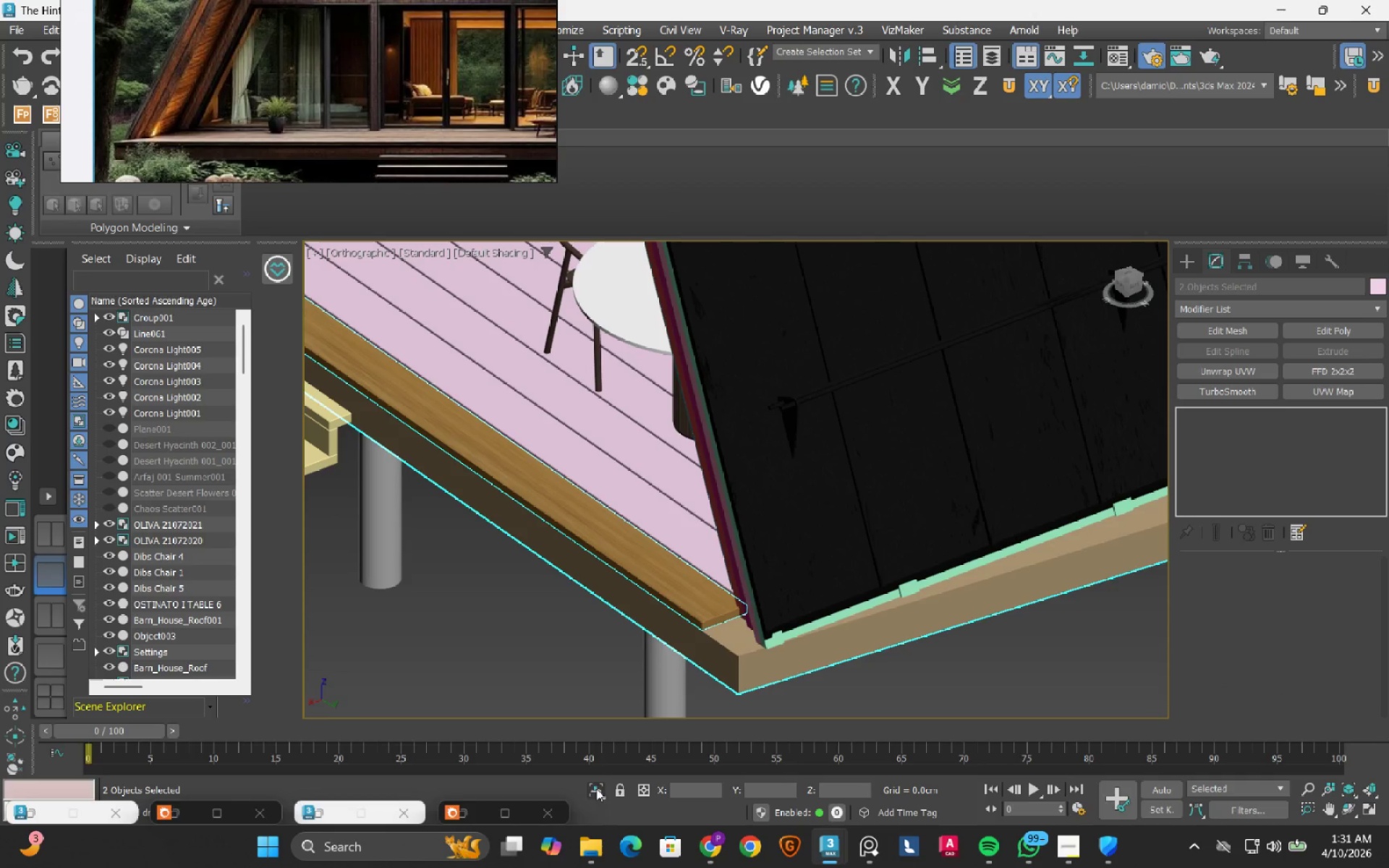 
left_click([595, 788])
 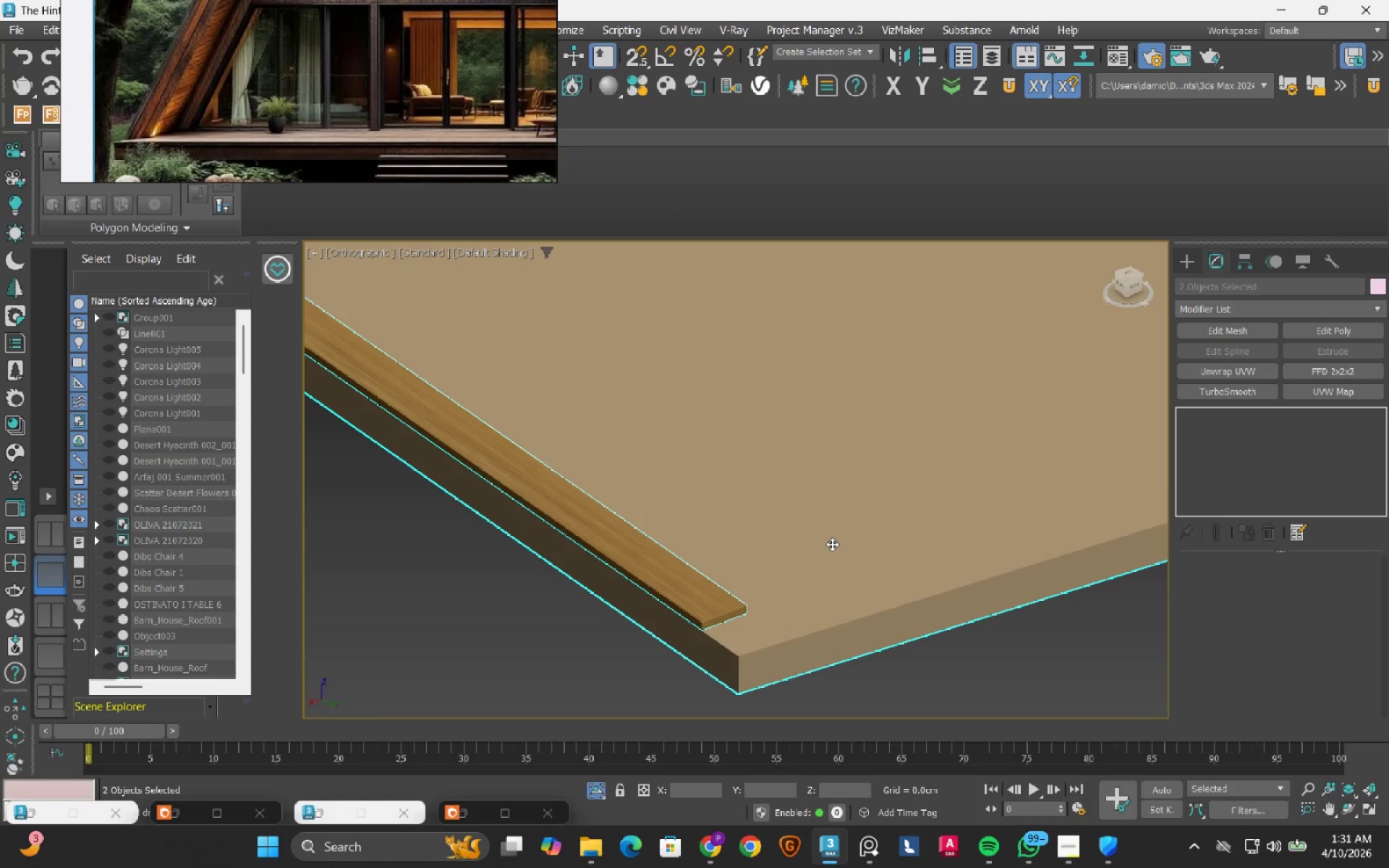 
type(tz)
 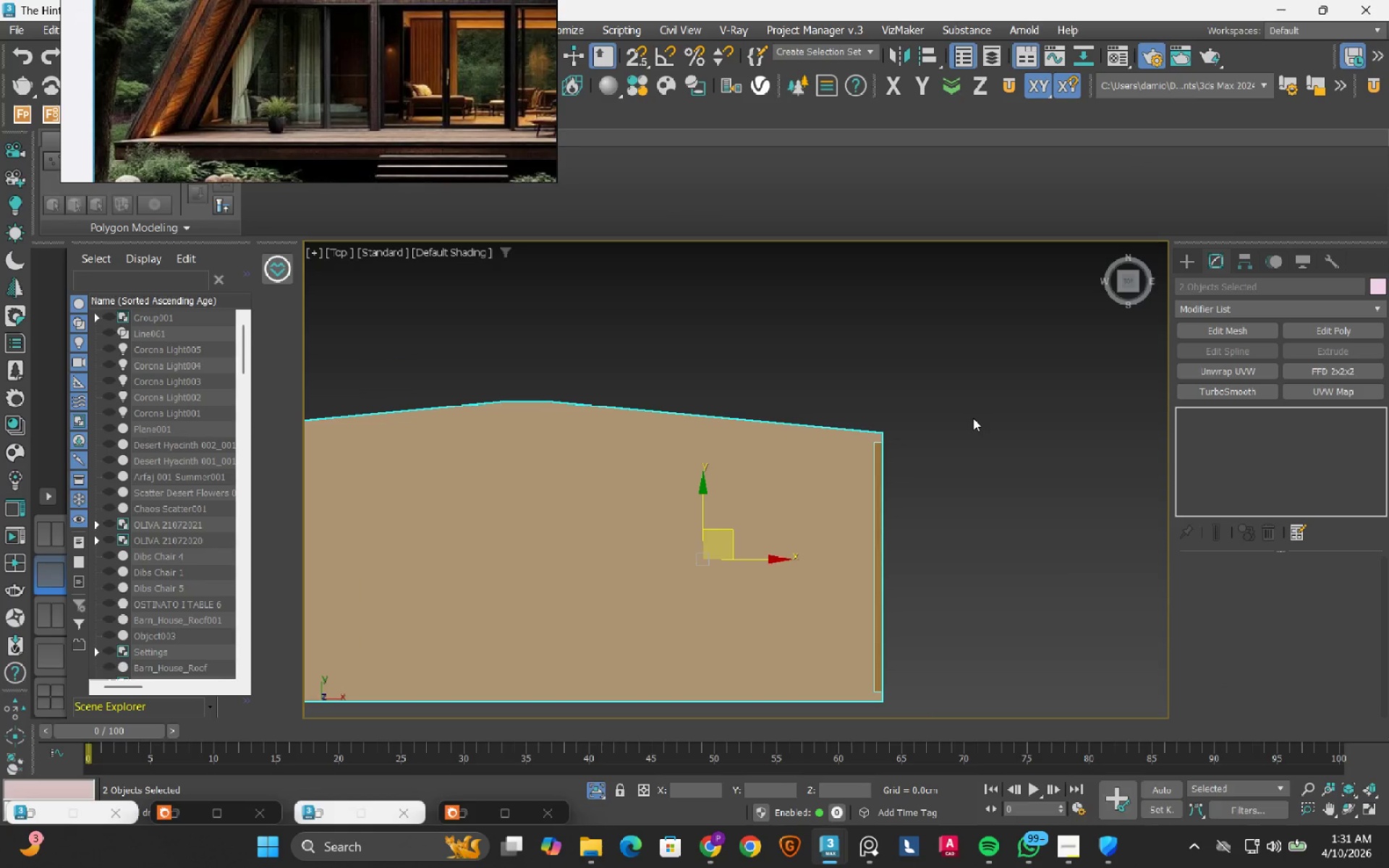 
scroll: coordinate [820, 418], scroll_direction: up, amount: 6.0
 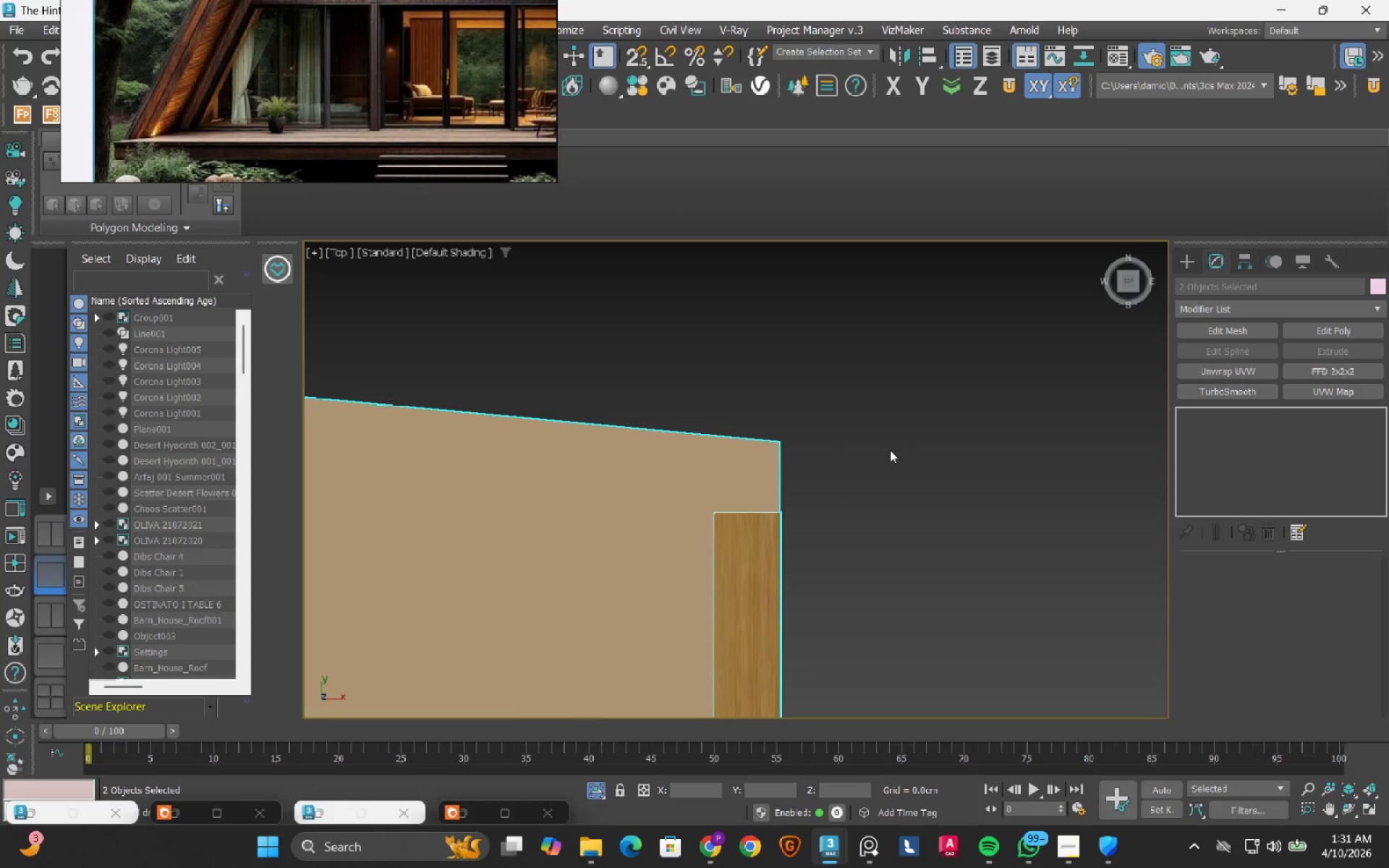 
left_click([885, 451])
 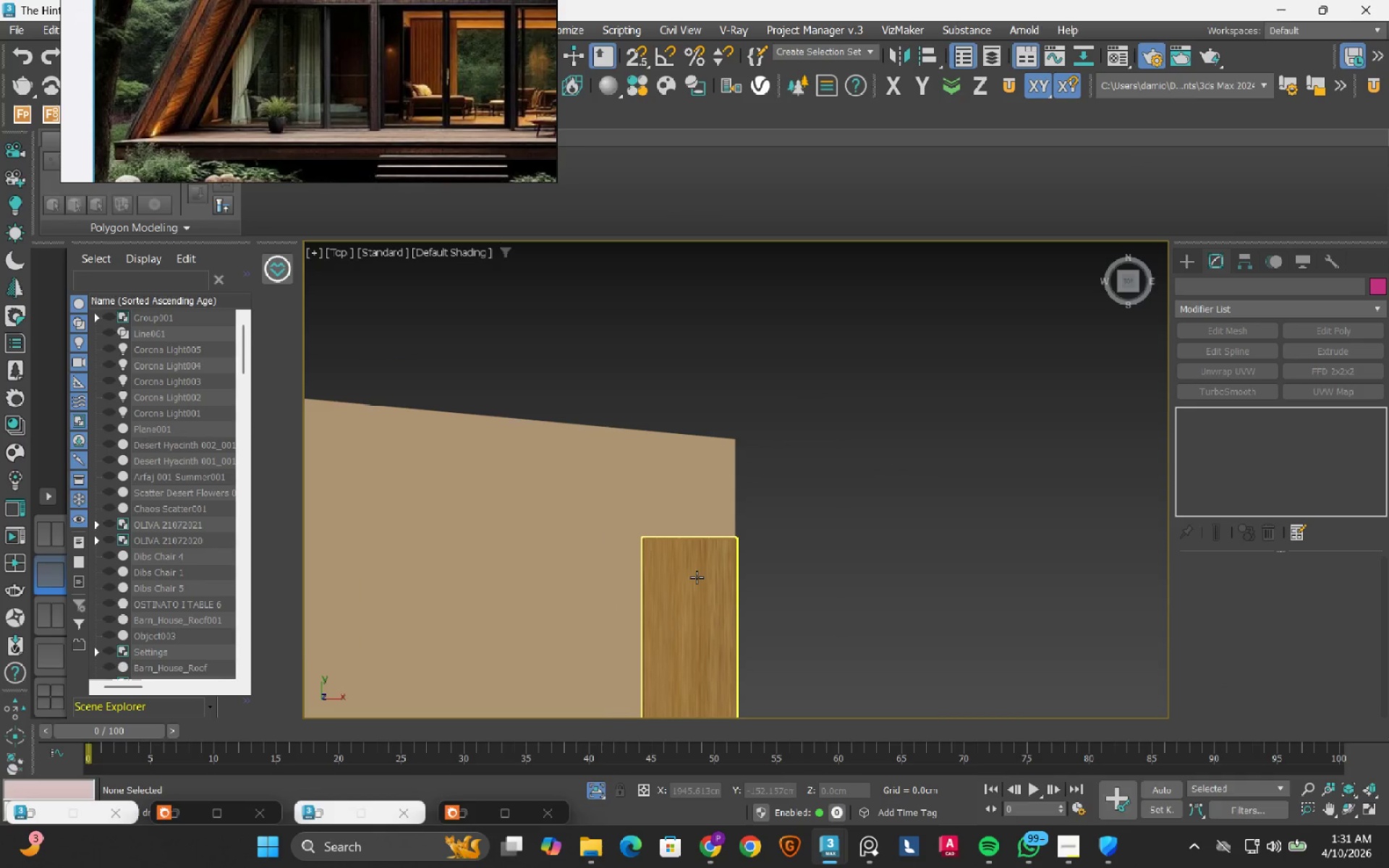 
scroll: coordinate [885, 451], scroll_direction: up, amount: 1.0
 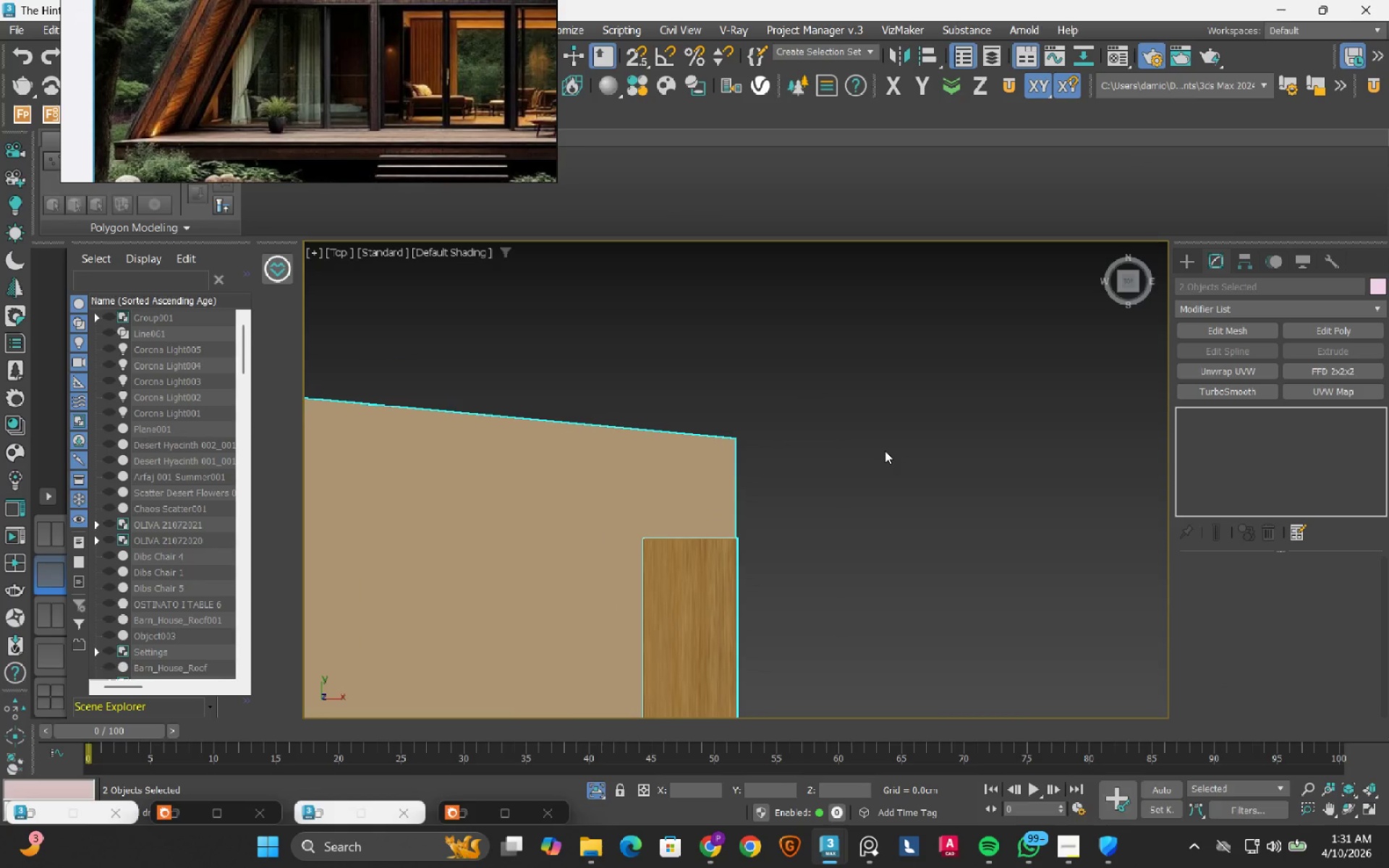 
left_click([697, 577])
 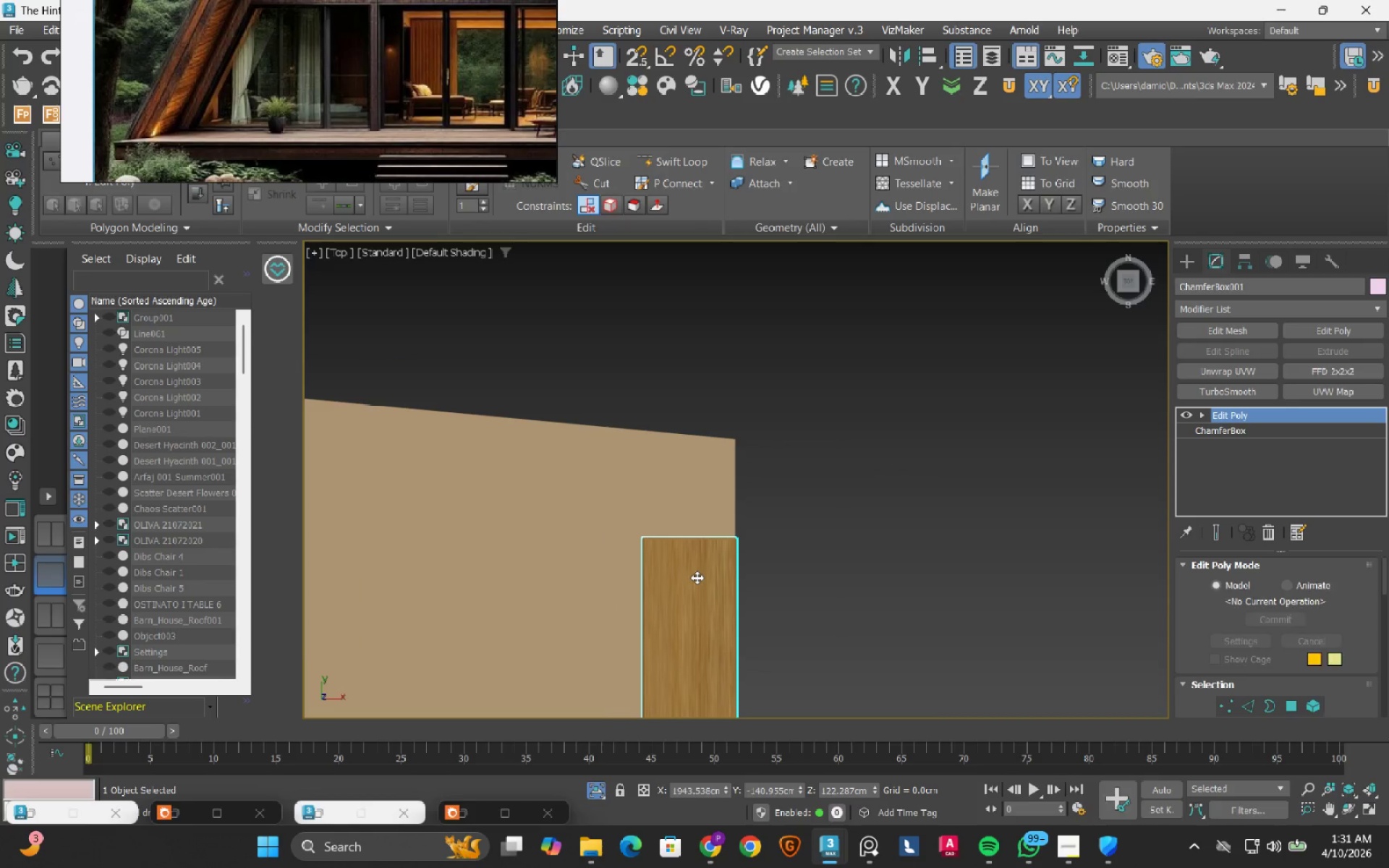 
key(1)
 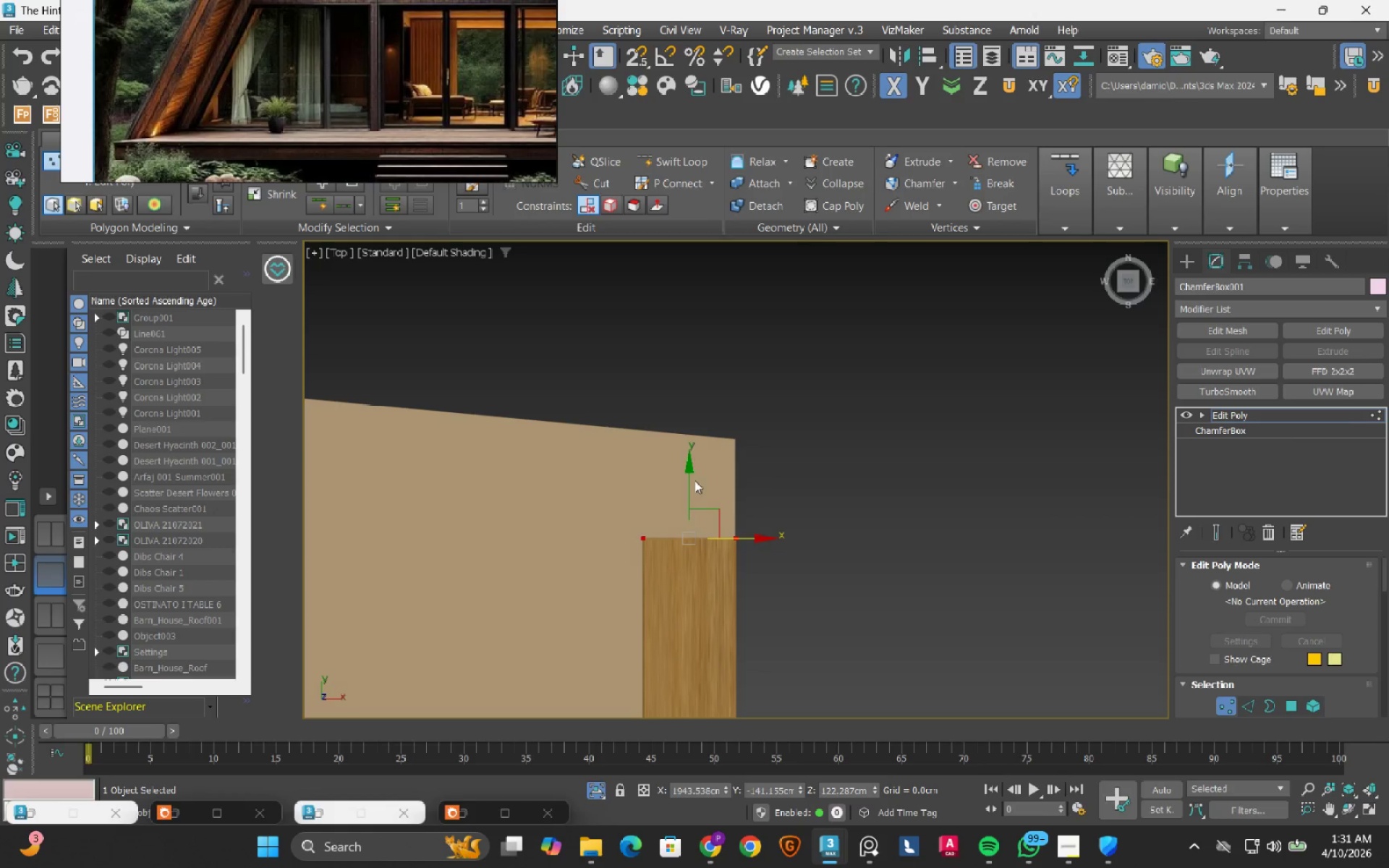 
left_click_drag(start_coordinate=[690, 482], to_coordinate=[719, 389])
 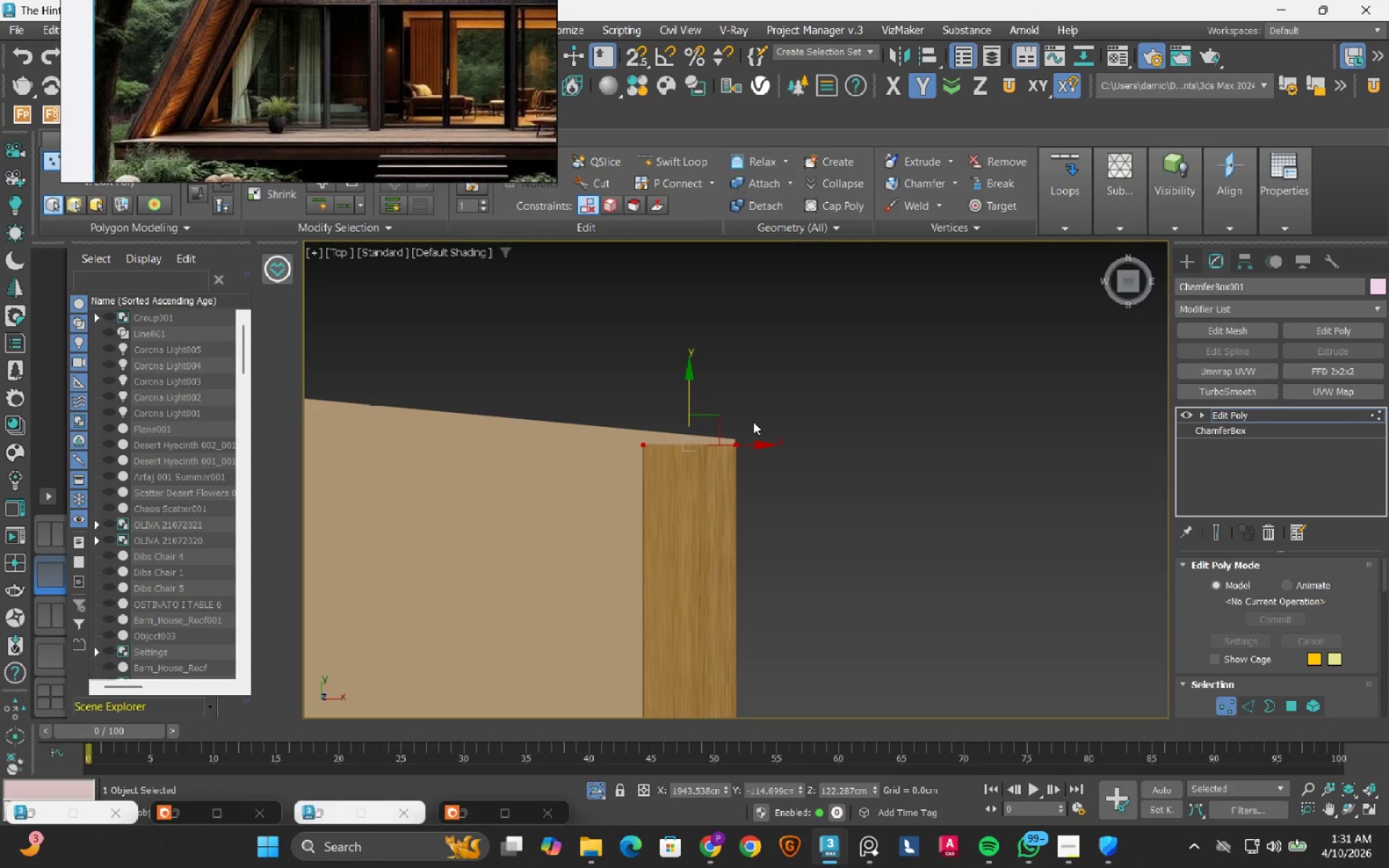 
scroll: coordinate [752, 426], scroll_direction: up, amount: 4.0
 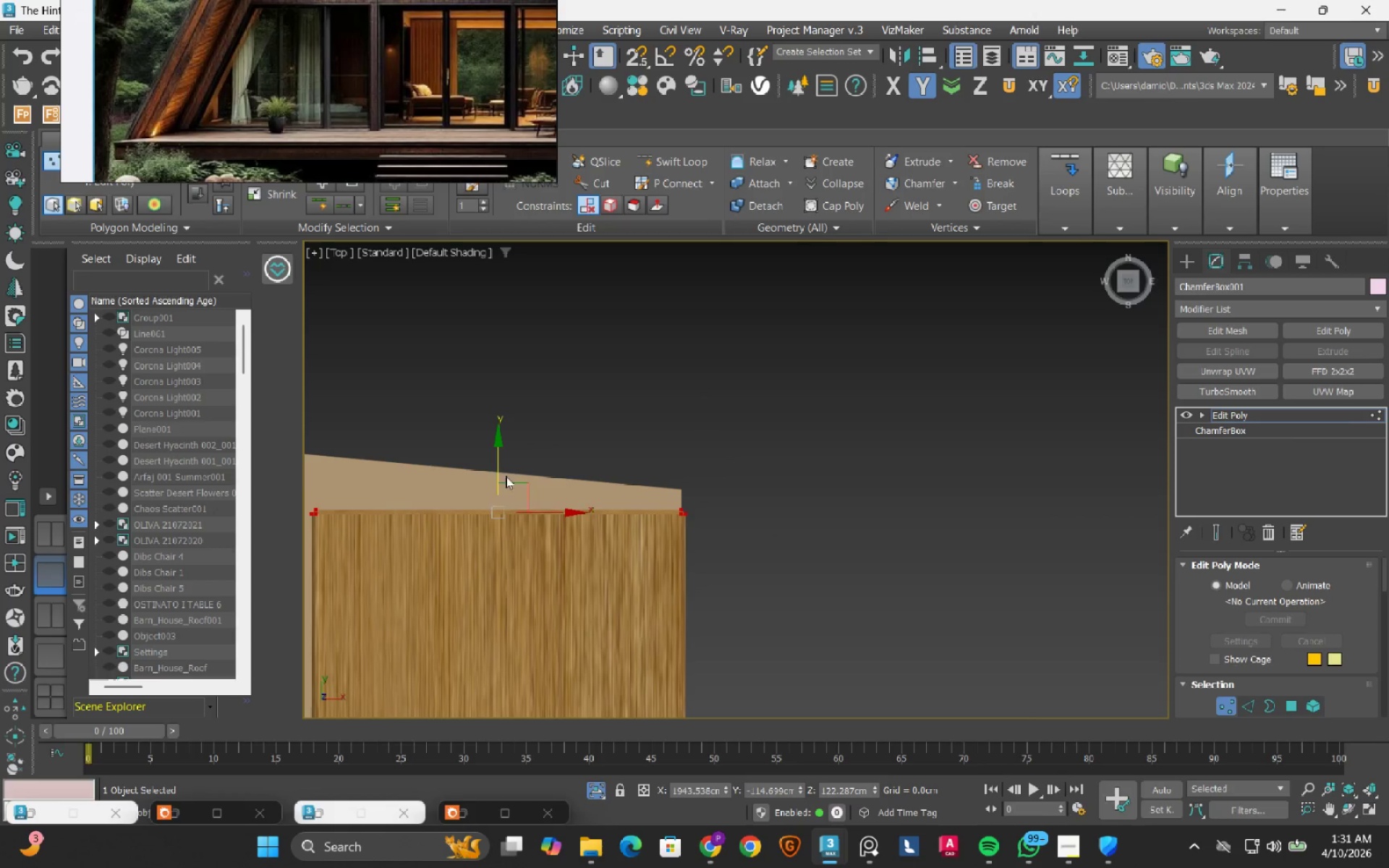 
left_click_drag(start_coordinate=[498, 463], to_coordinate=[689, 500])
 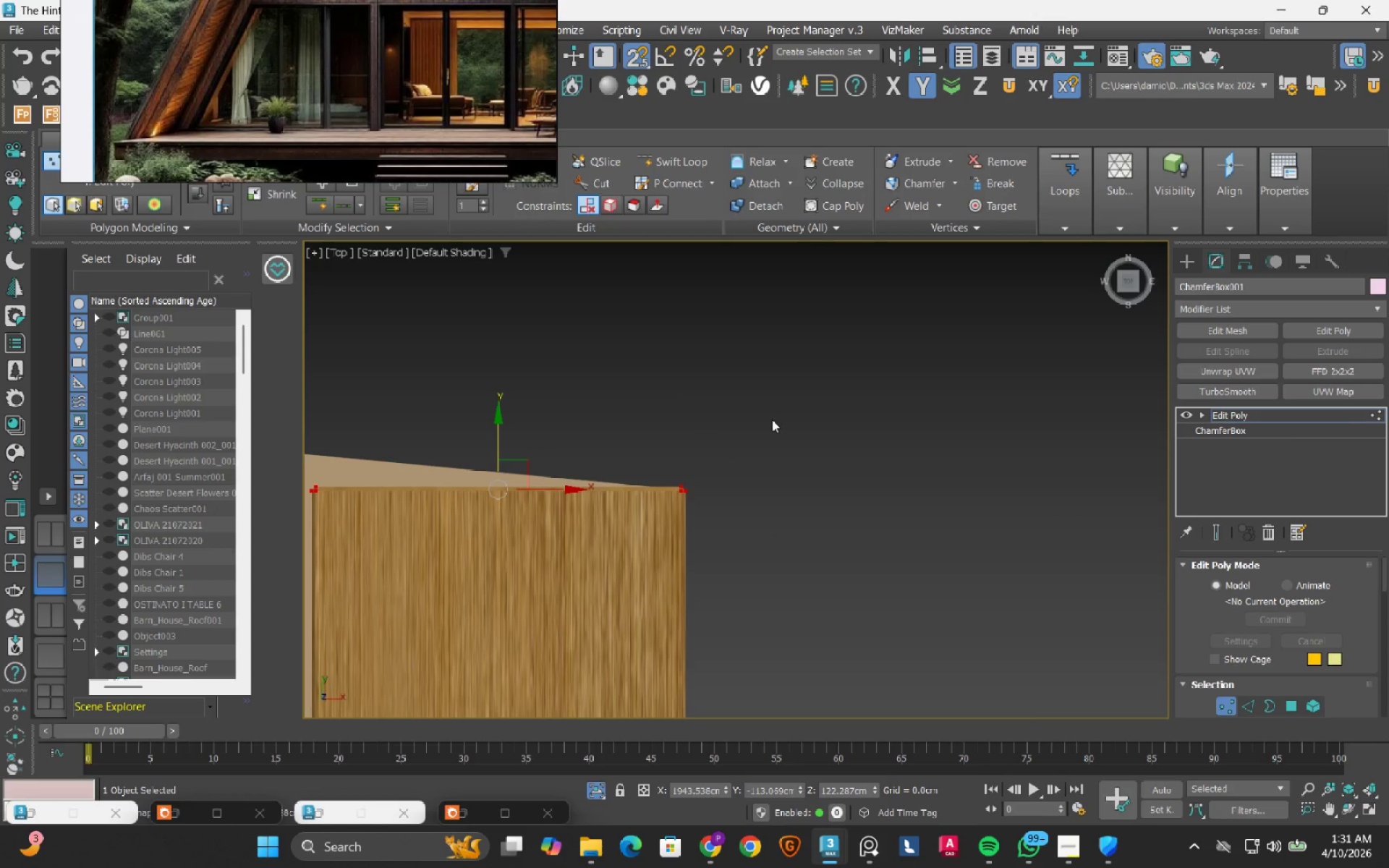 
key(S)
 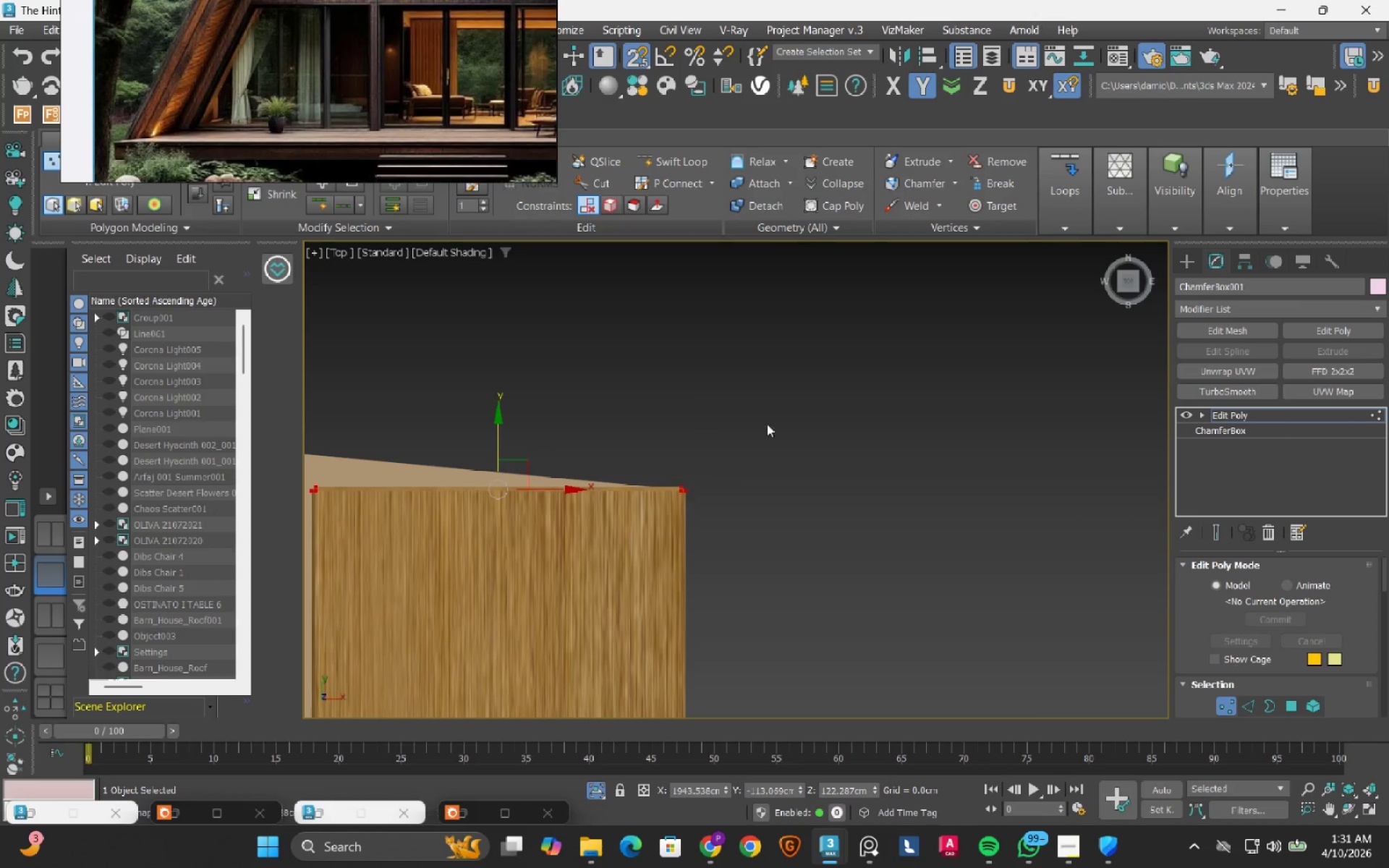 
scroll: coordinate [689, 415], scroll_direction: up, amount: 8.0
 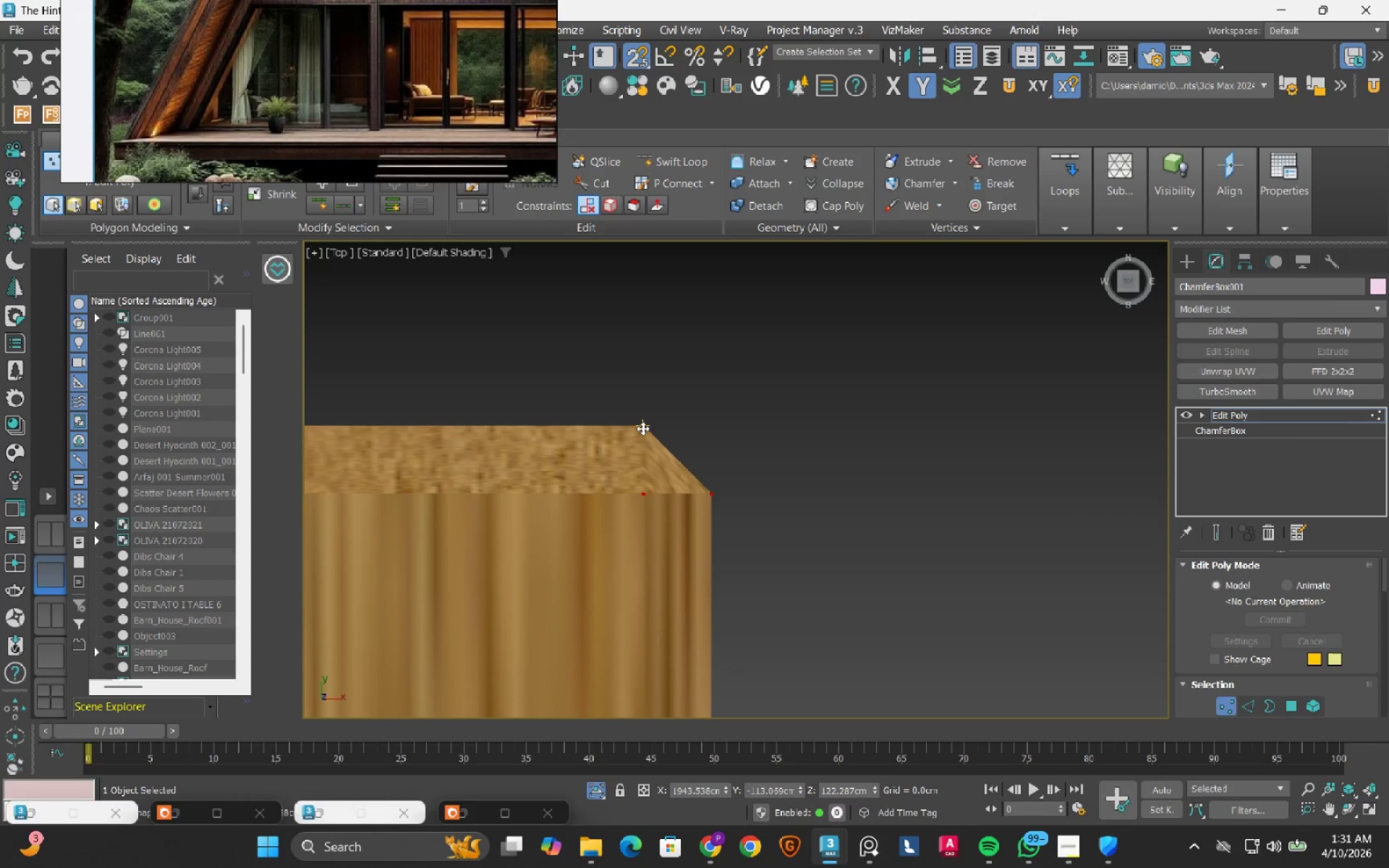 
left_click_drag(start_coordinate=[642, 428], to_coordinate=[680, 501])
 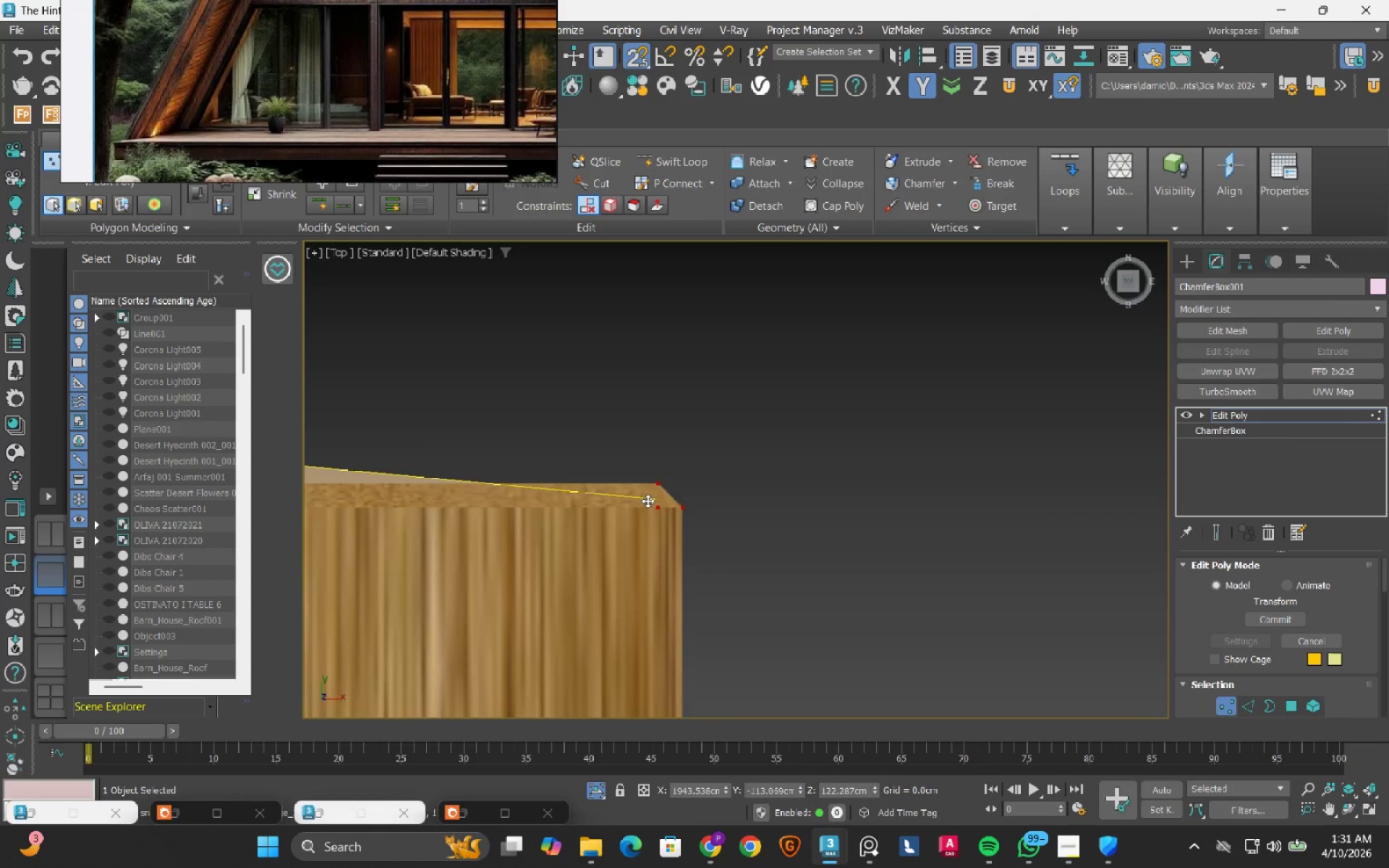 
right_click([666, 515])
 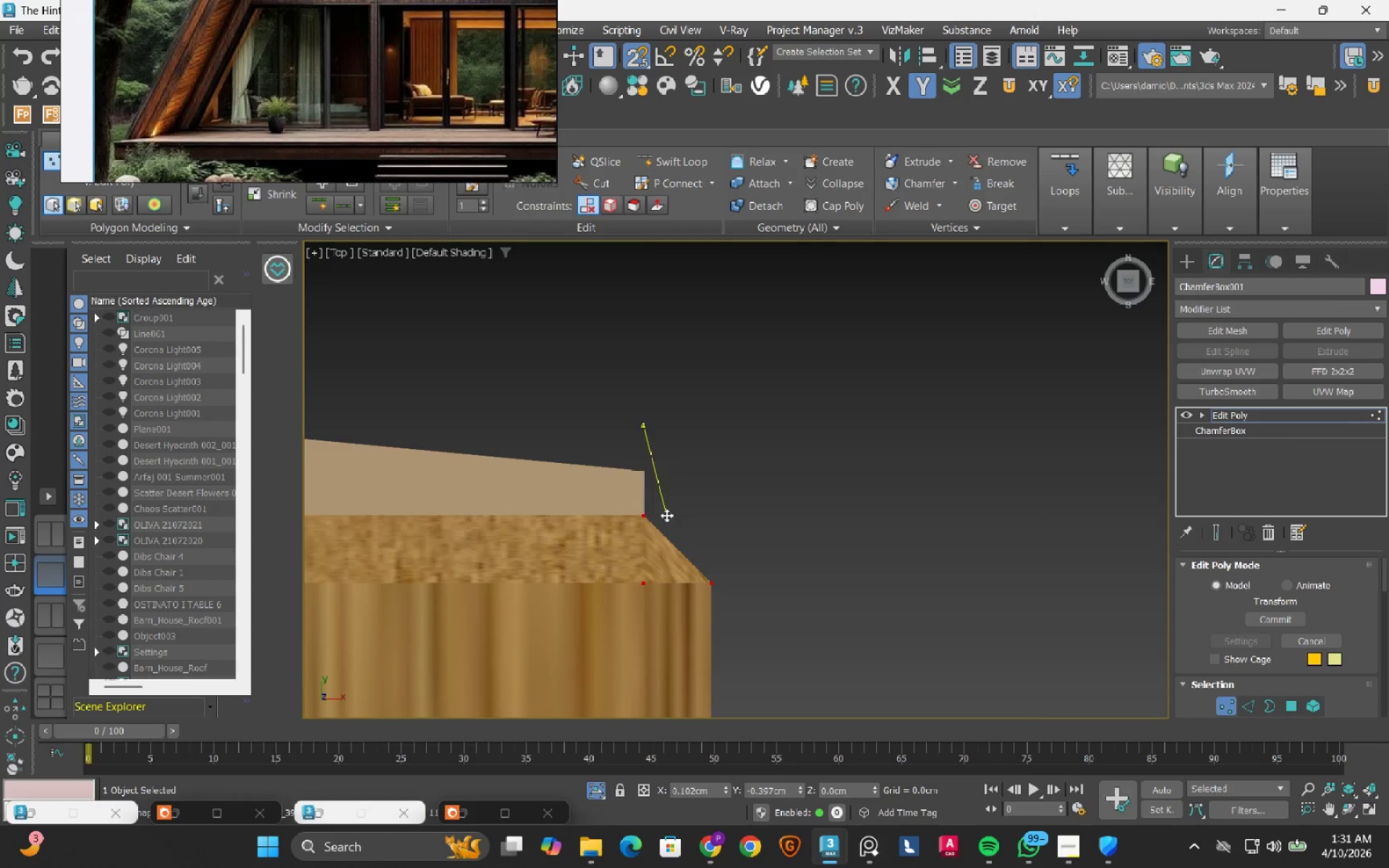 
scroll: coordinate [666, 515], scroll_direction: down, amount: 3.0
 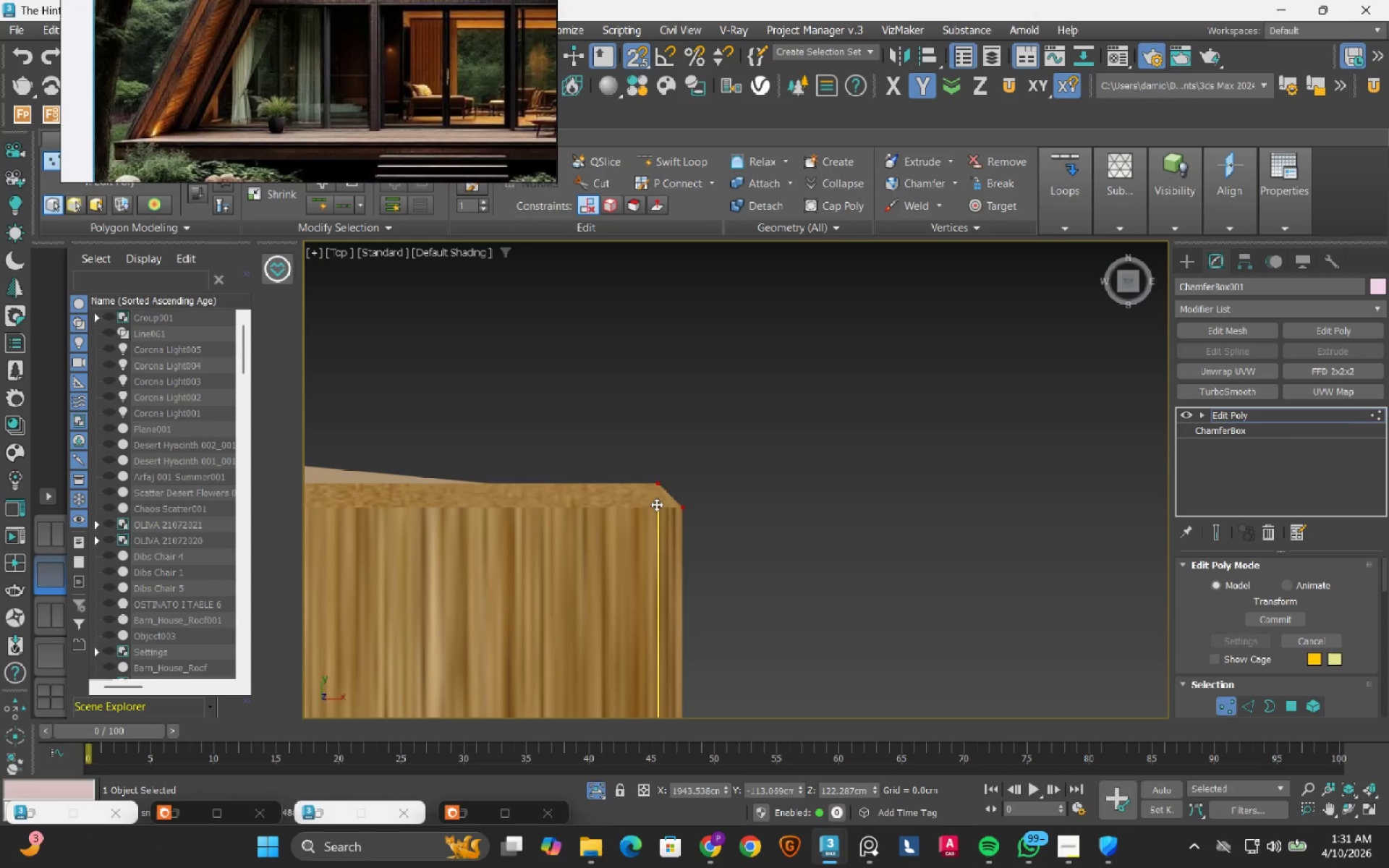 
scroll: coordinate [647, 501], scroll_direction: up, amount: 2.0
 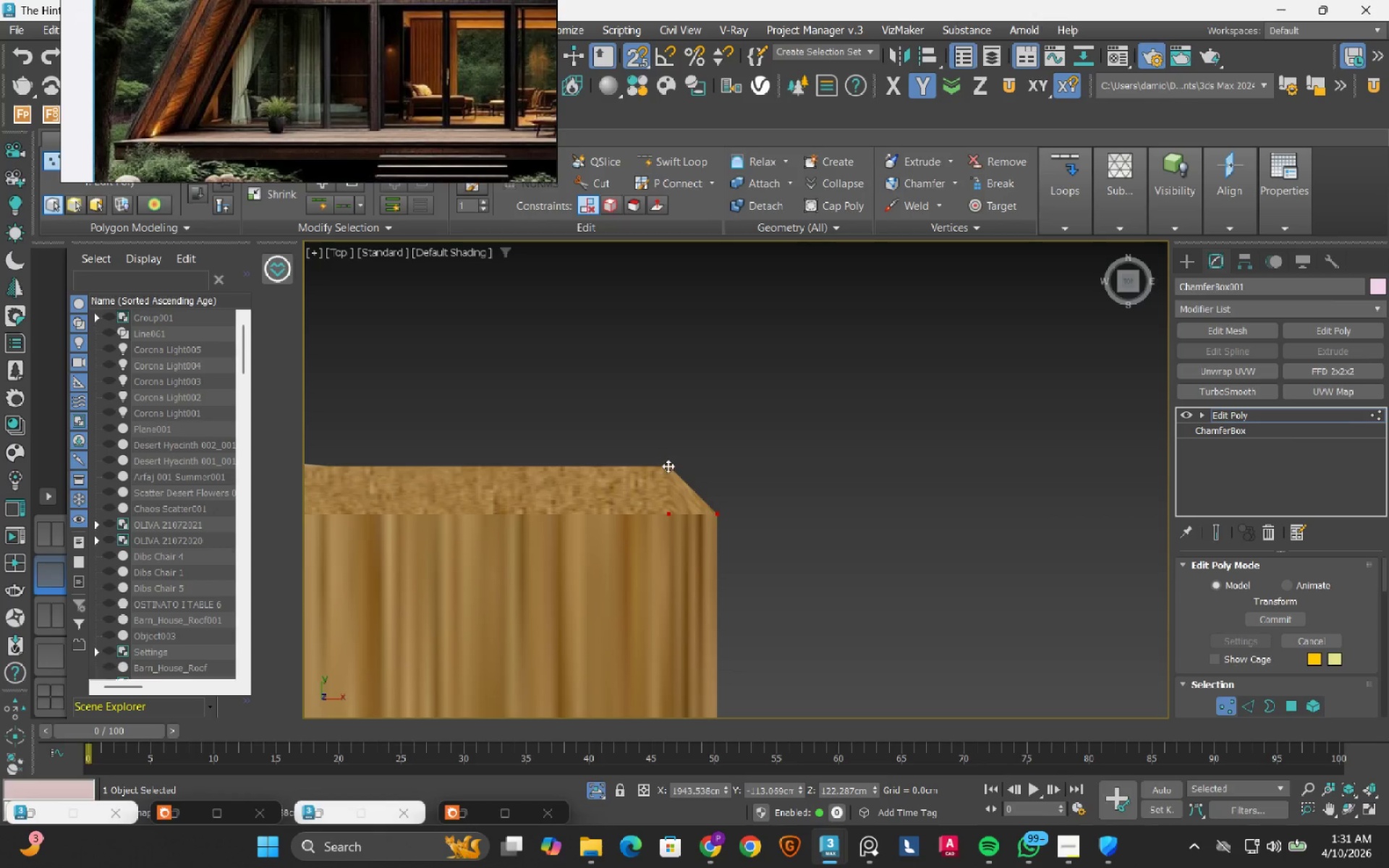 
left_click_drag(start_coordinate=[668, 466], to_coordinate=[677, 507])
 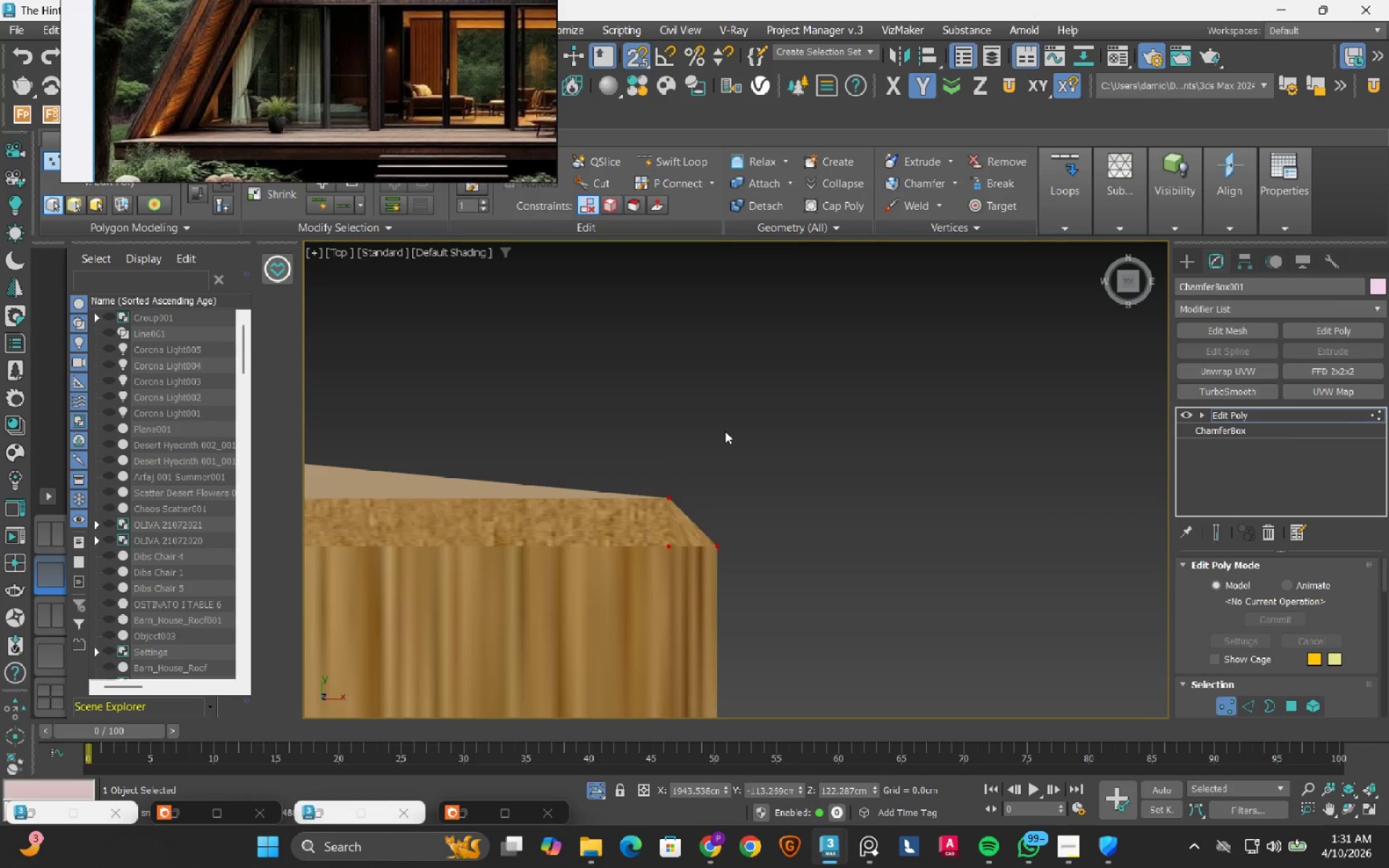 
left_click_drag(start_coordinate=[747, 624], to_coordinate=[582, 446])
 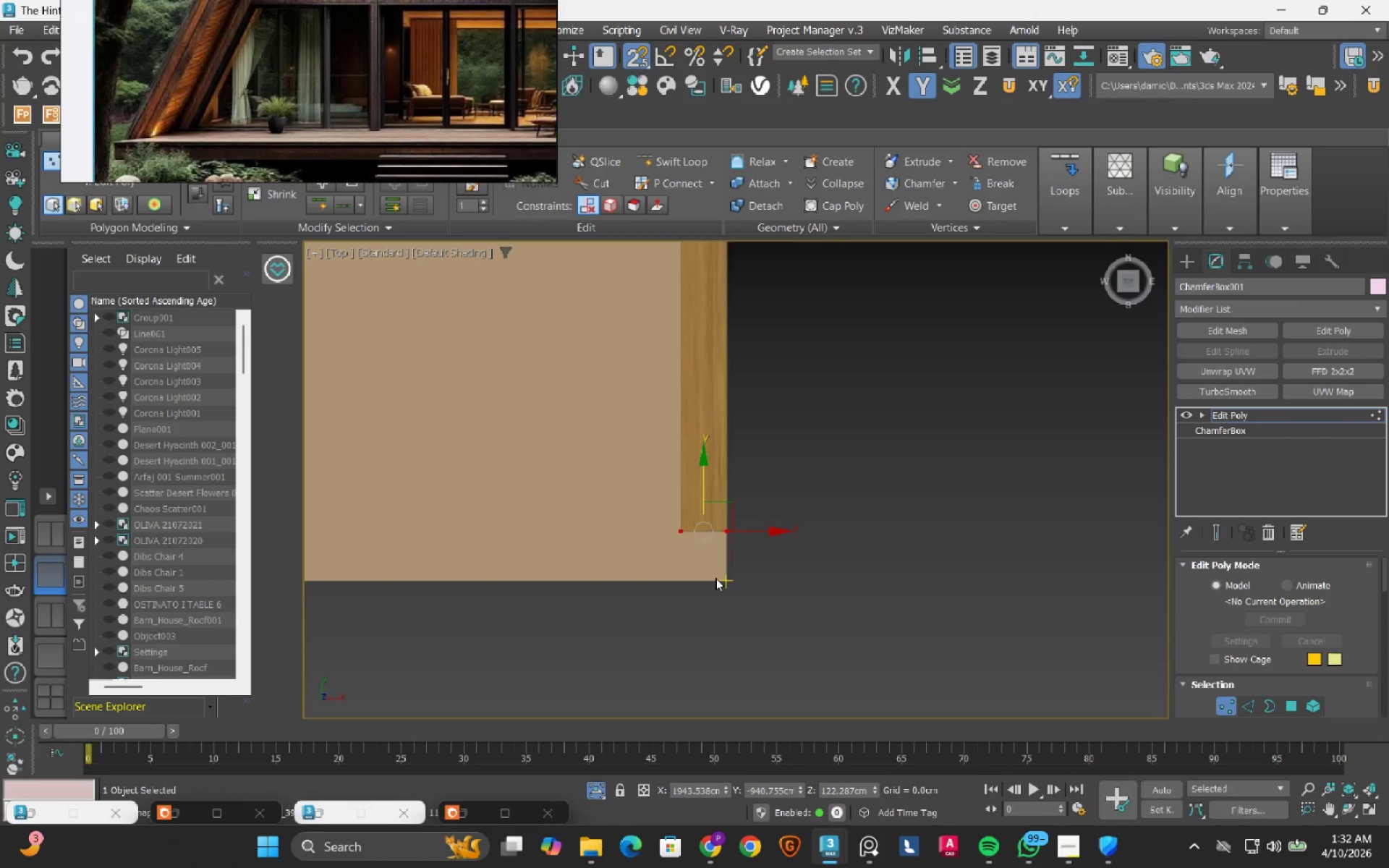 
scroll: coordinate [705, 574], scroll_direction: down, amount: 14.0
 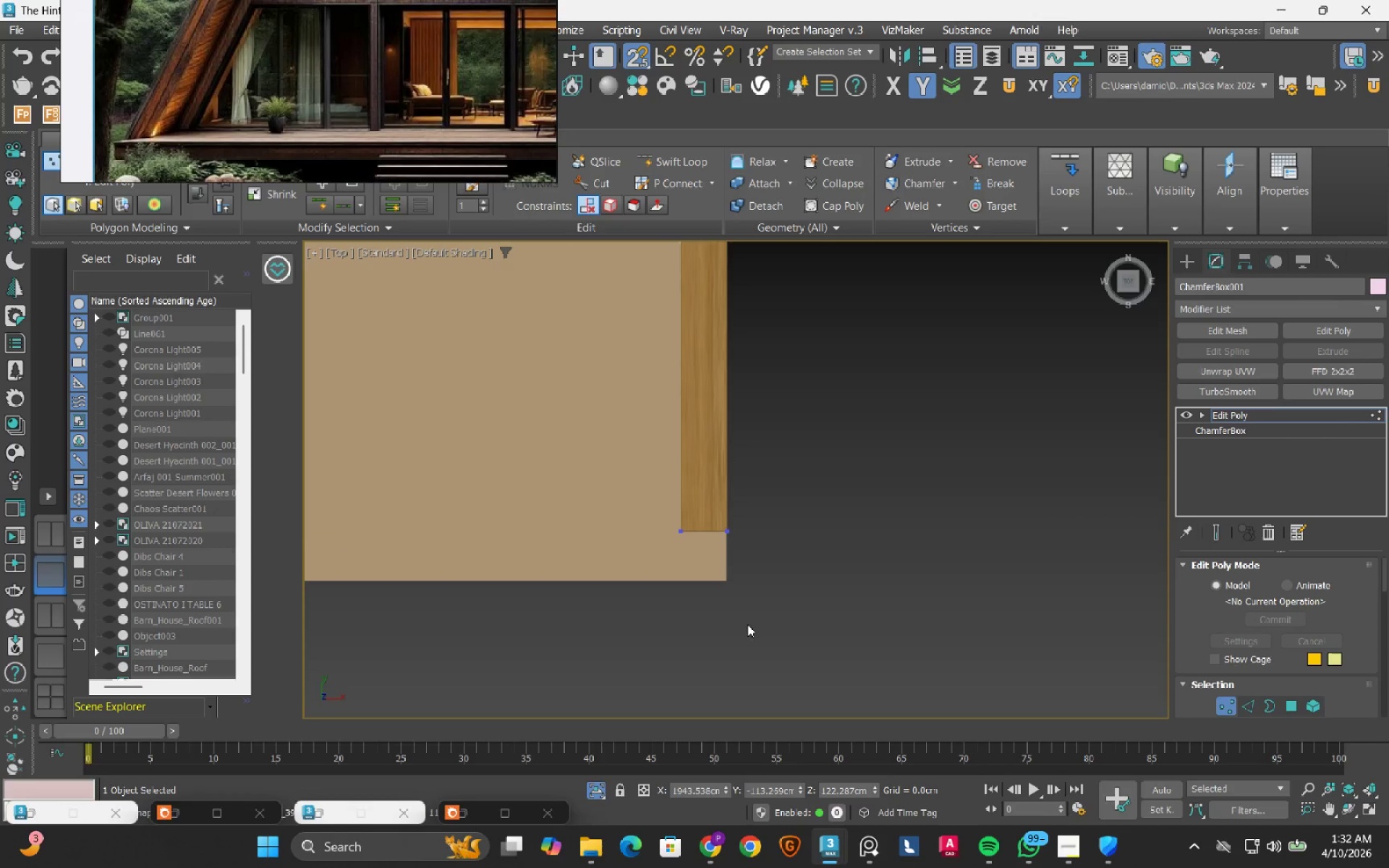 
scroll: coordinate [715, 579], scroll_direction: up, amount: 3.0
 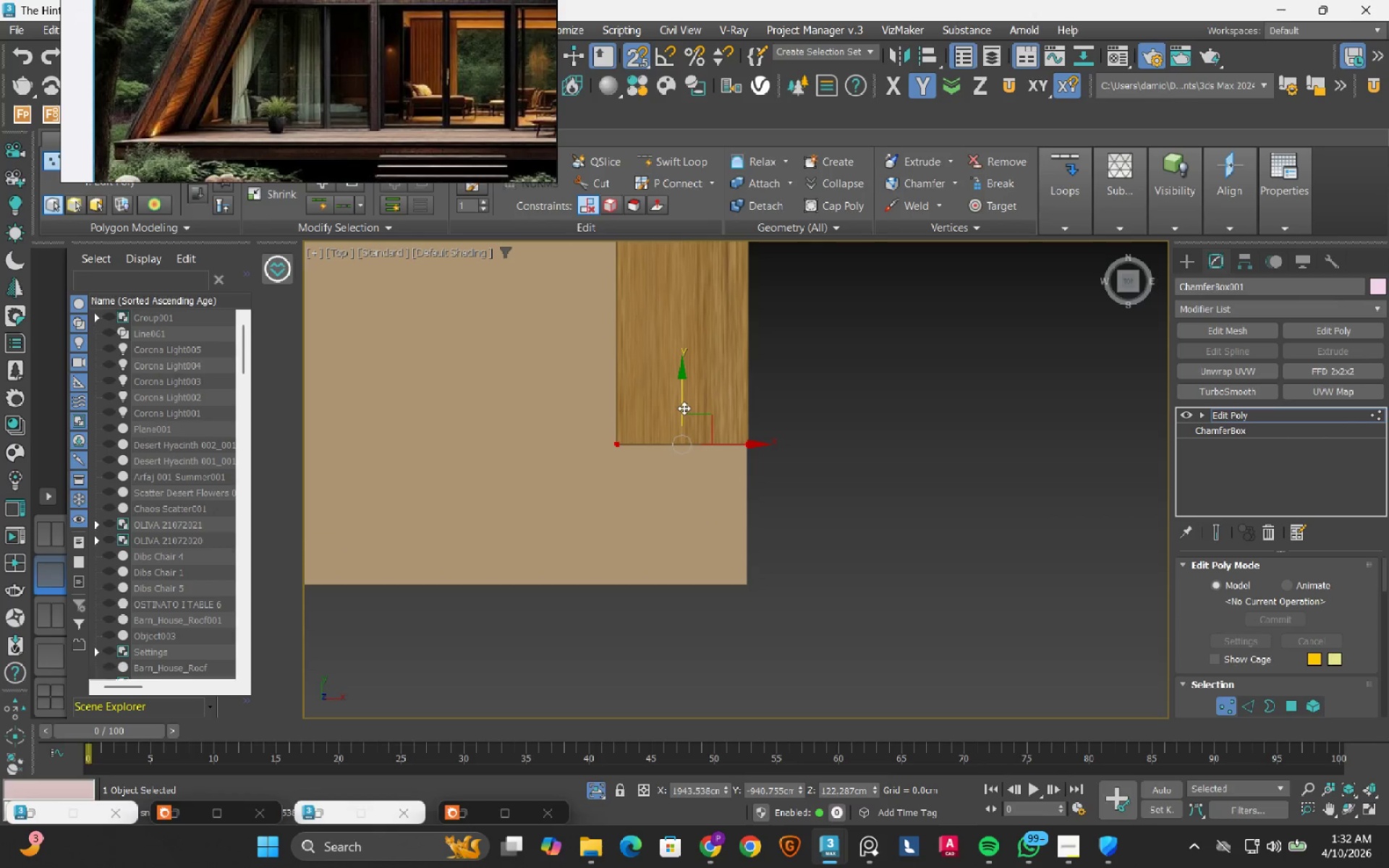 
left_click_drag(start_coordinate=[684, 408], to_coordinate=[648, 577])
 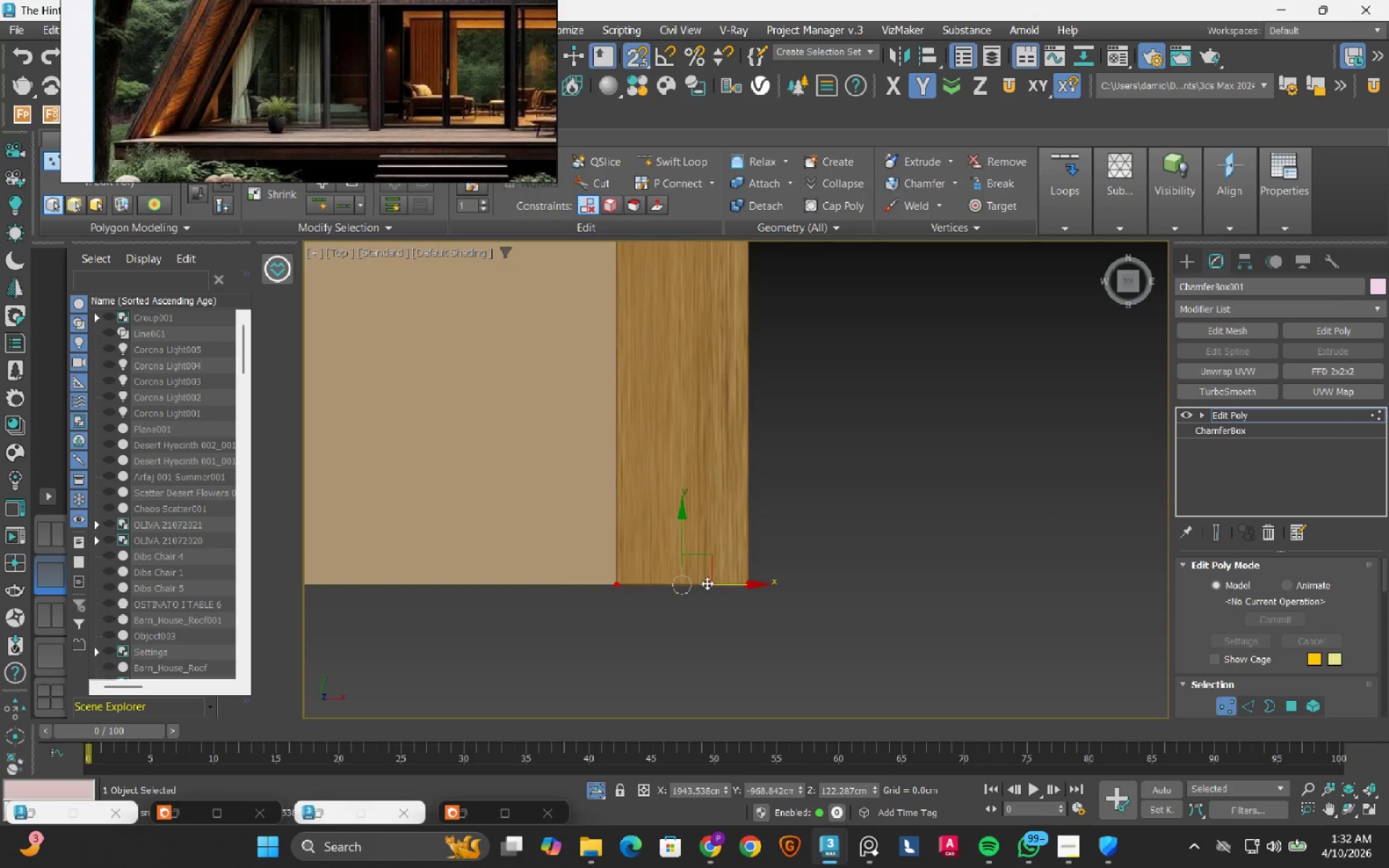 
key(1)
 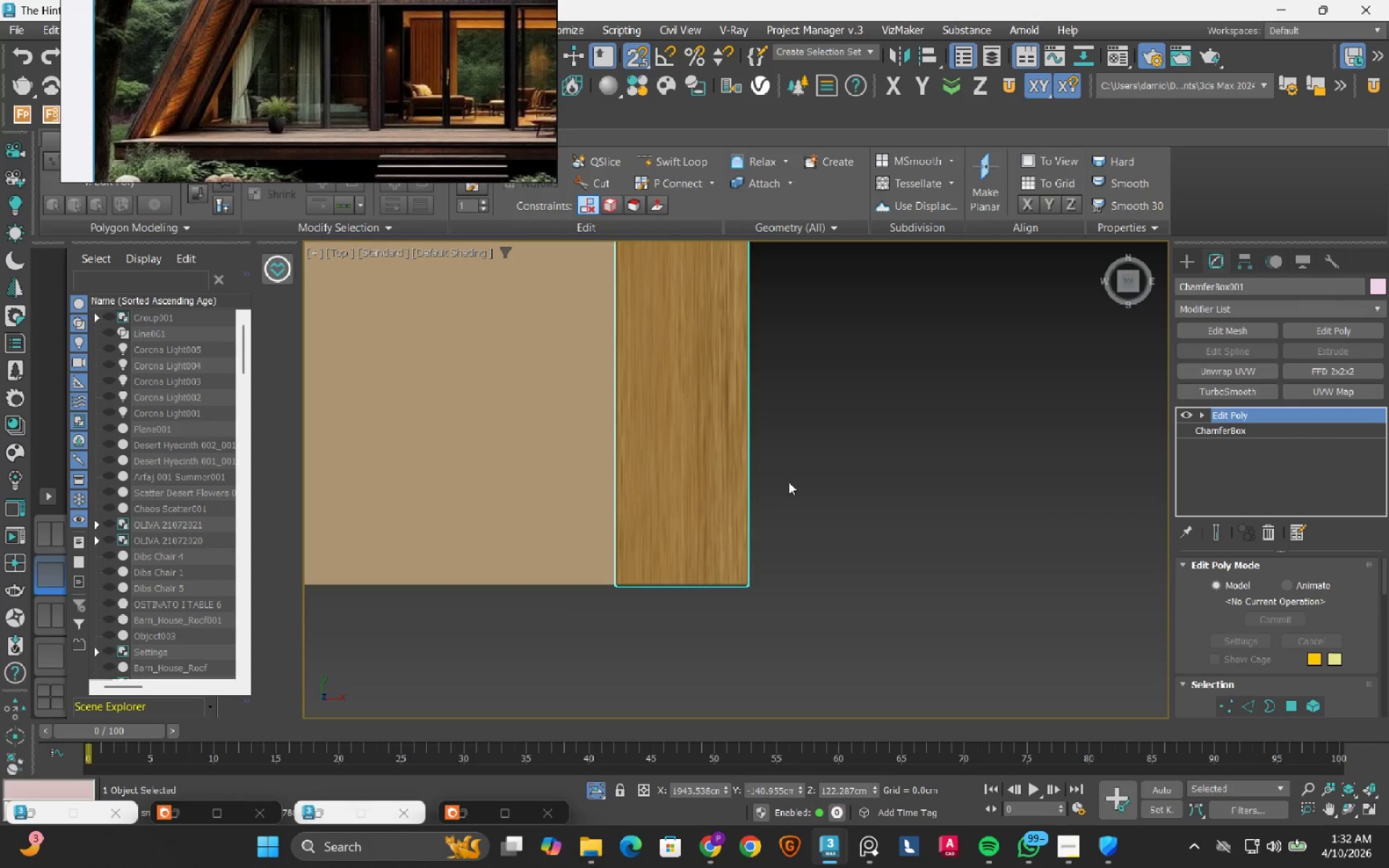 
scroll: coordinate [787, 482], scroll_direction: down, amount: 4.0
 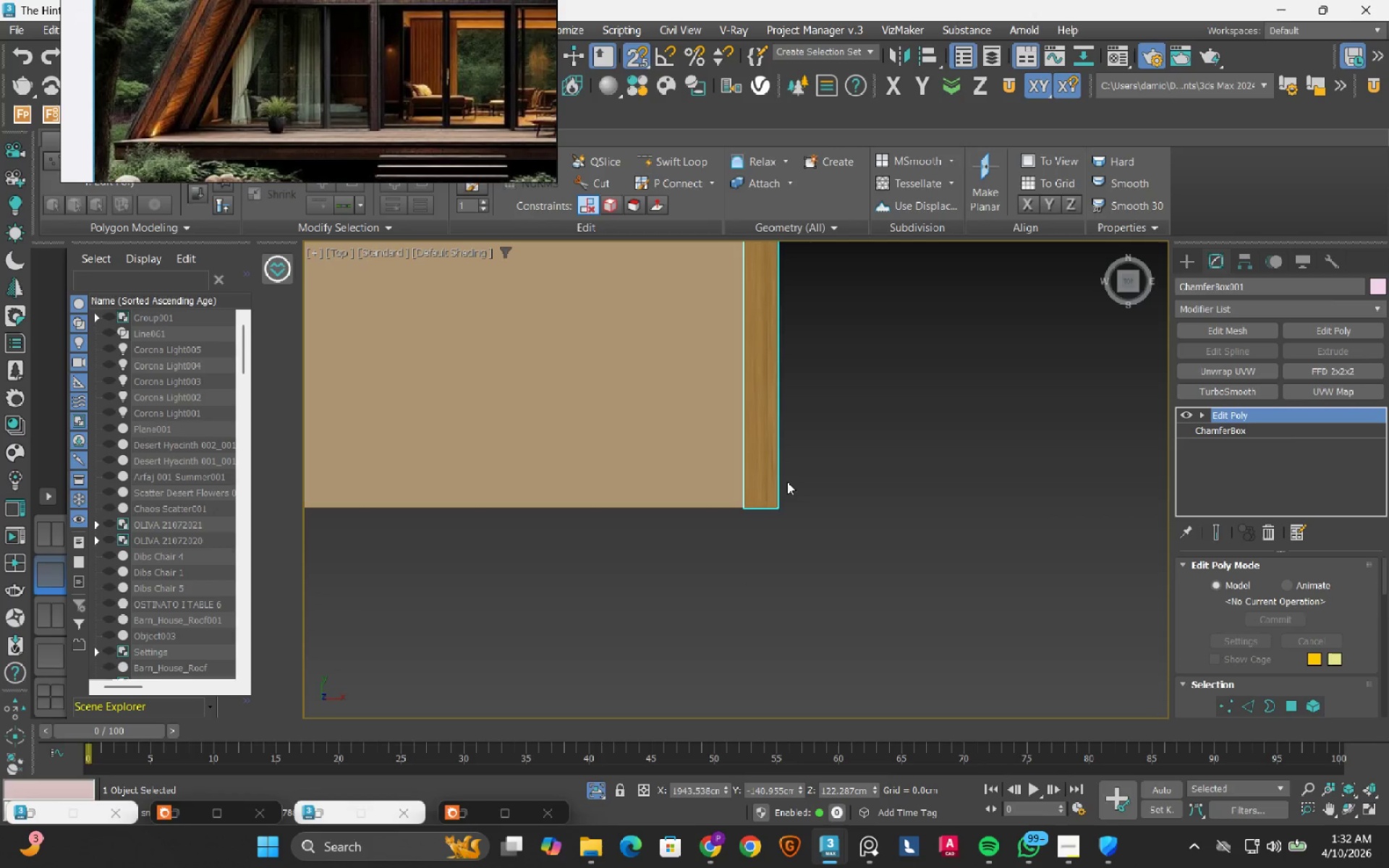 
key(S)
 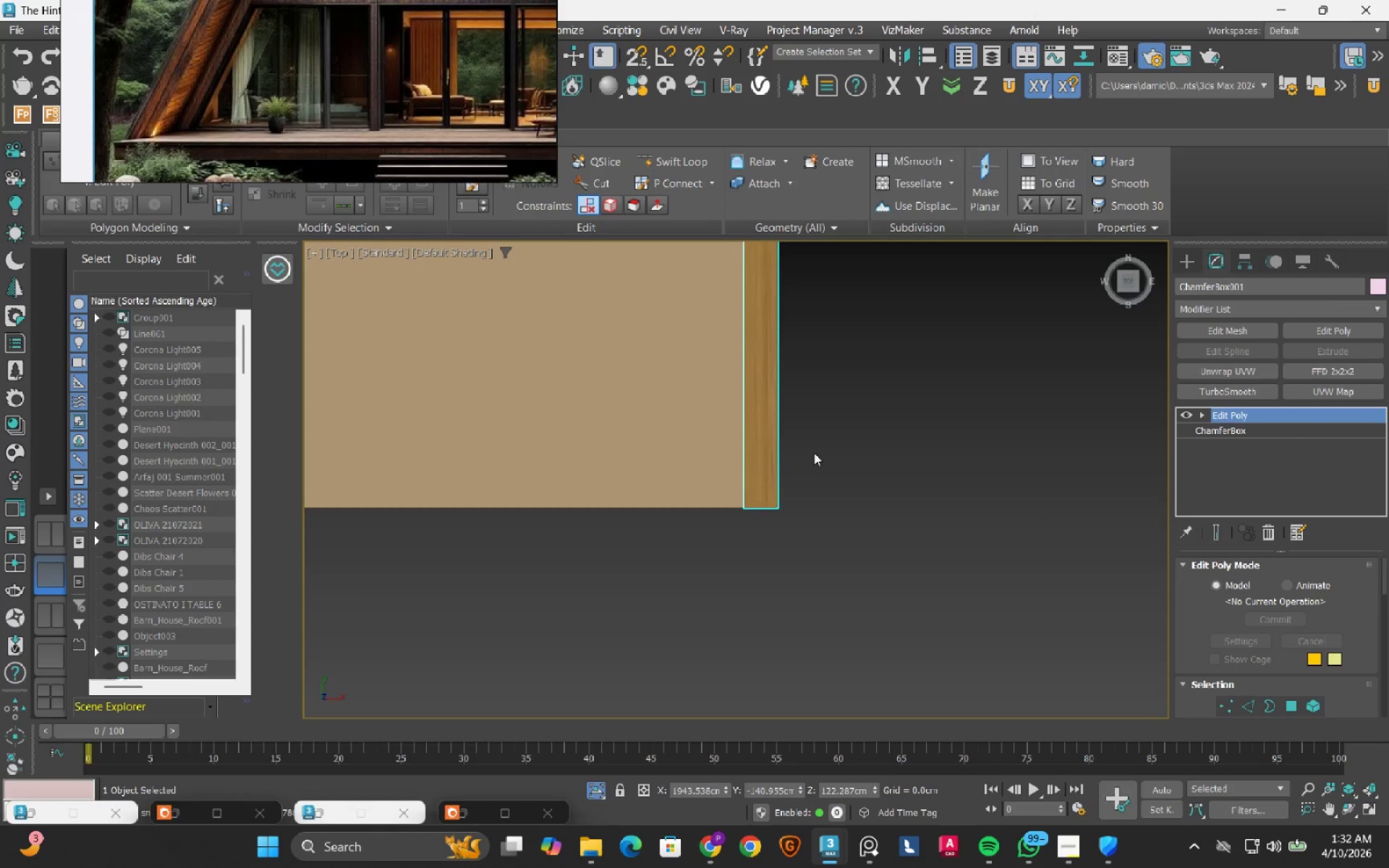 
hold_key(key=AltLeft, duration=0.81)
 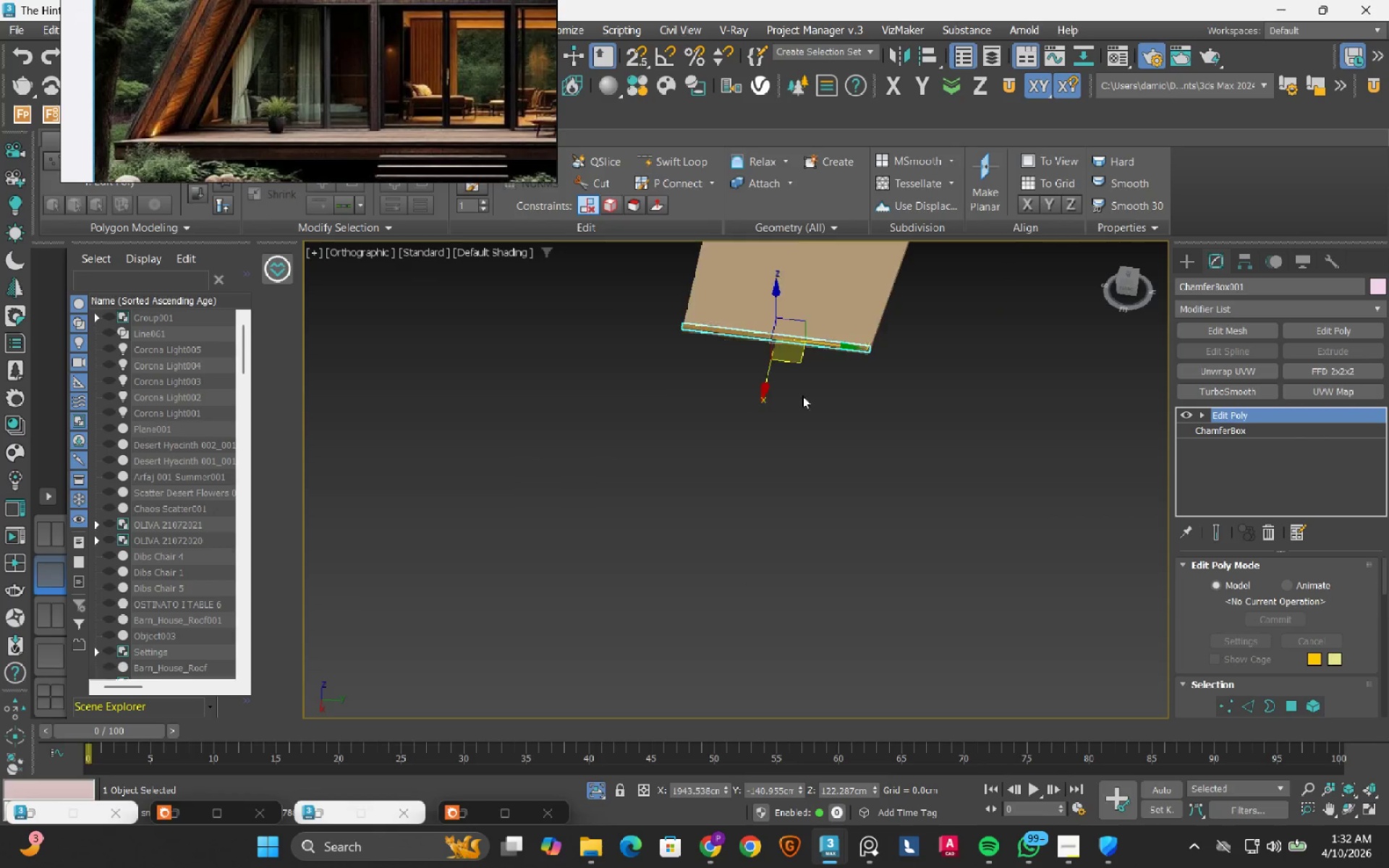 
scroll: coordinate [820, 447], scroll_direction: down, amount: 3.0
 